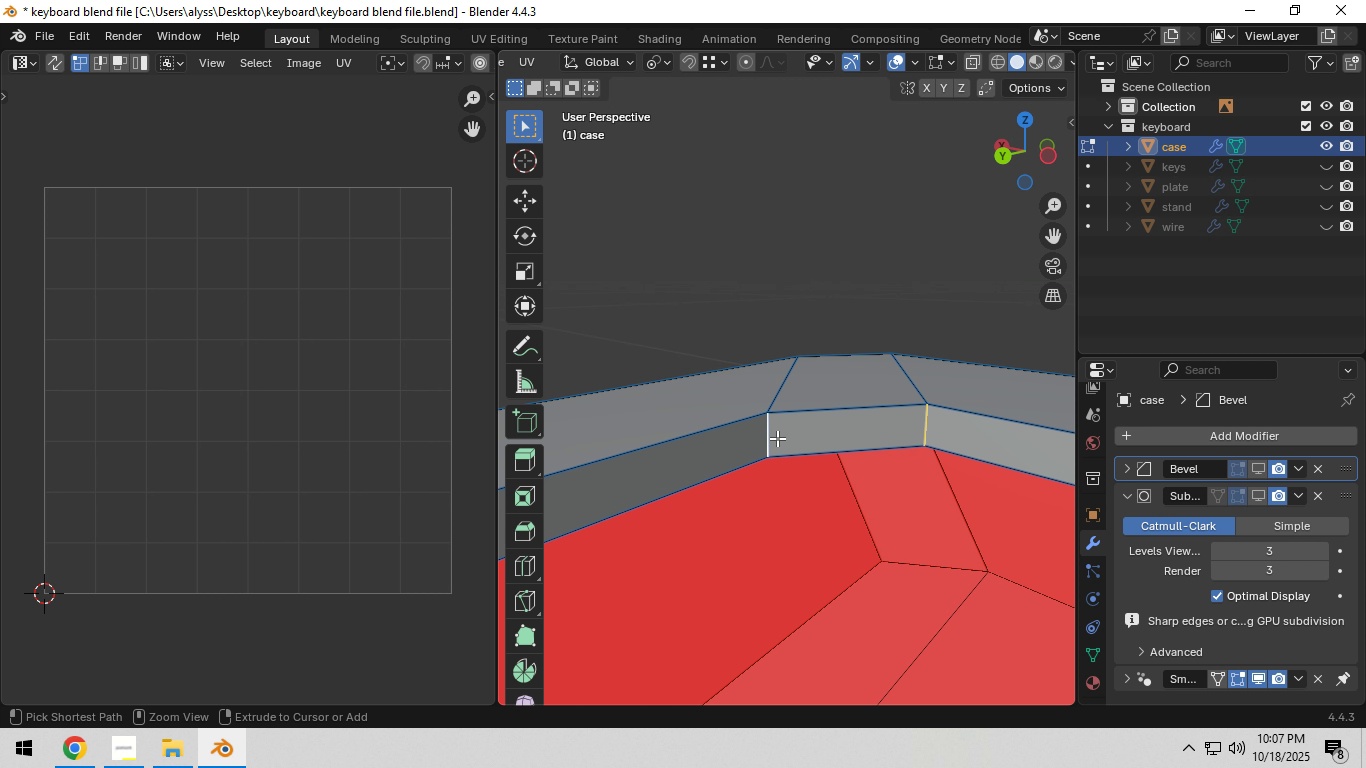 
key(Control+ControlLeft)
 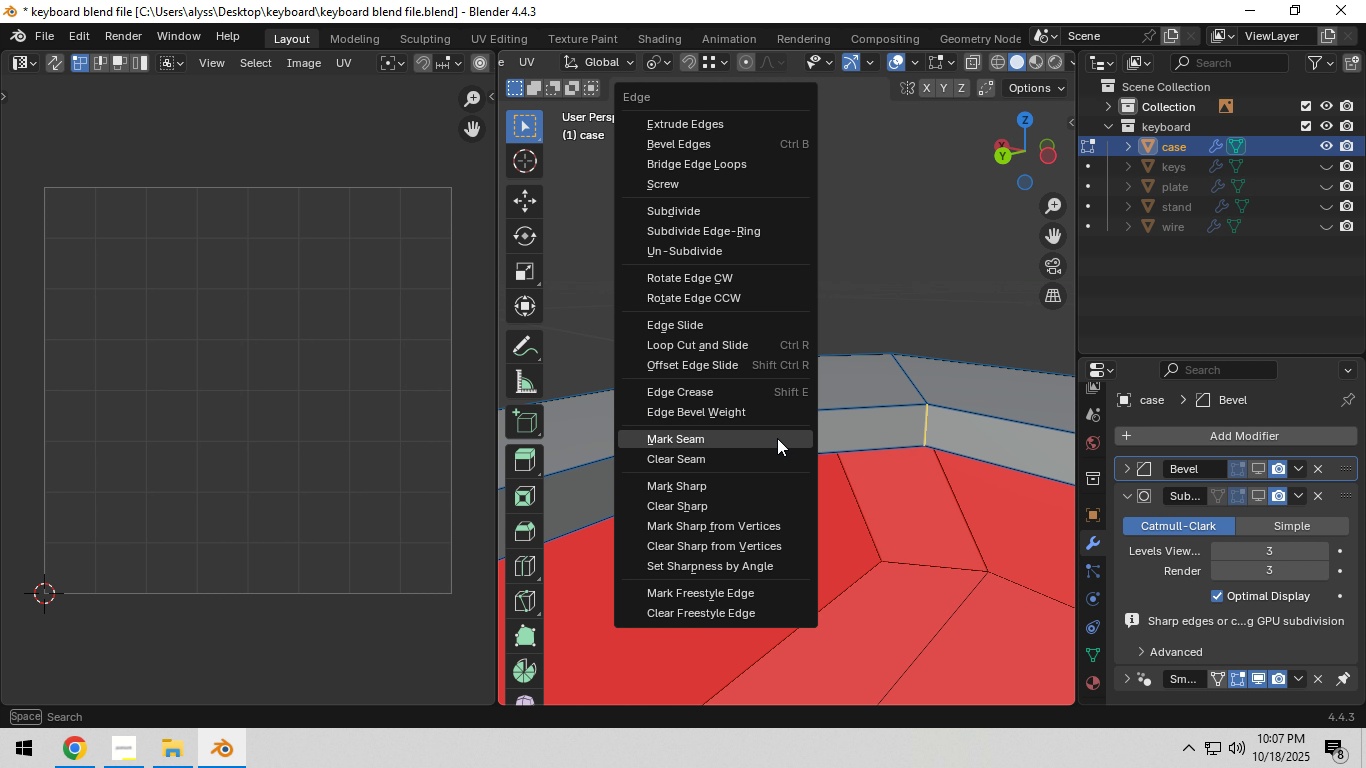 
key(Control+E)
 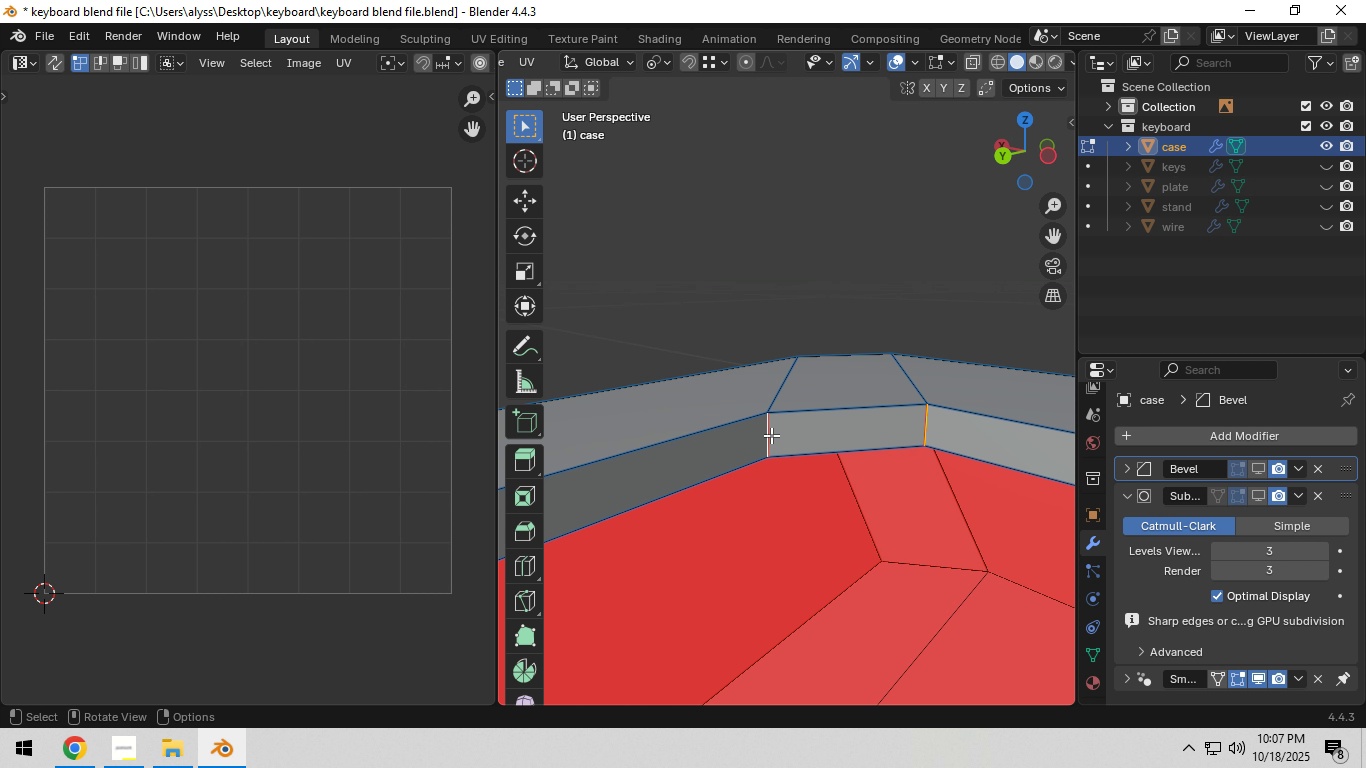 
key(A)
 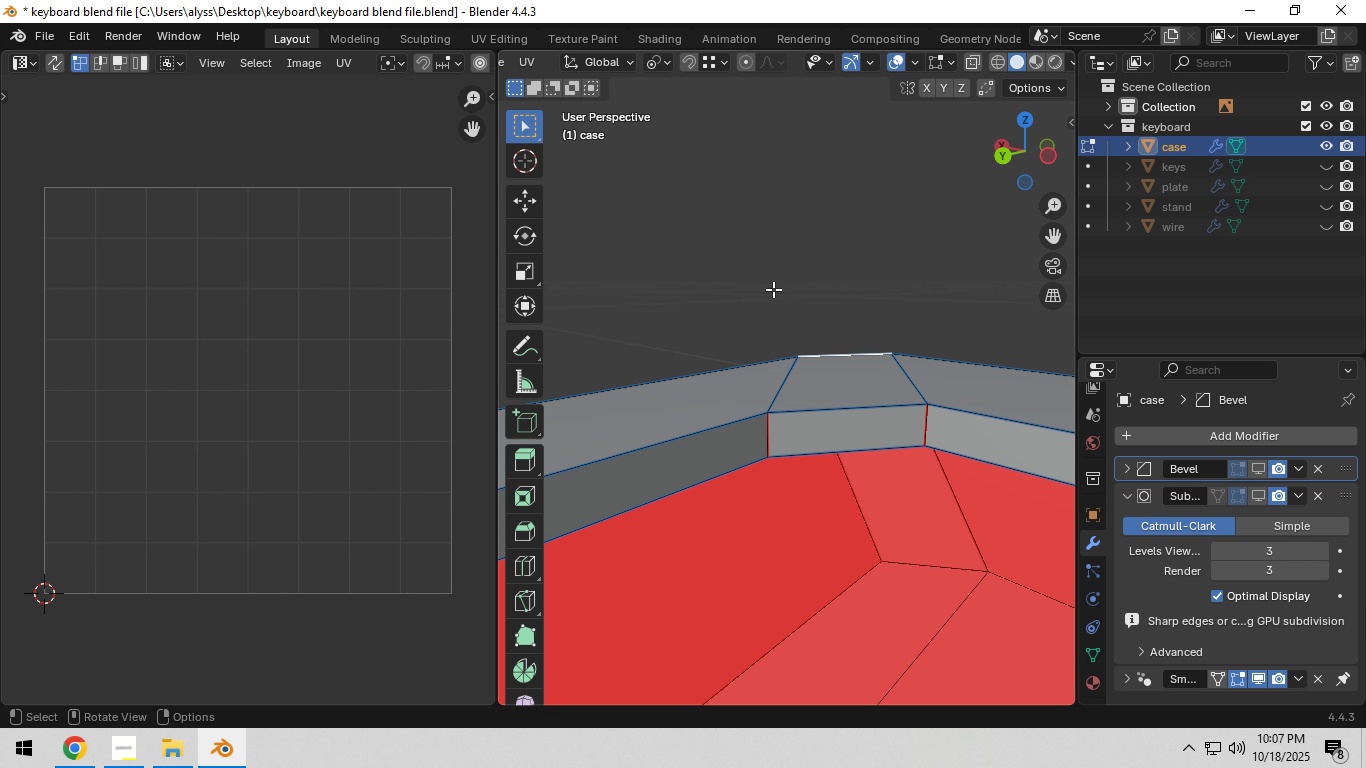 
left_click([773, 289])
 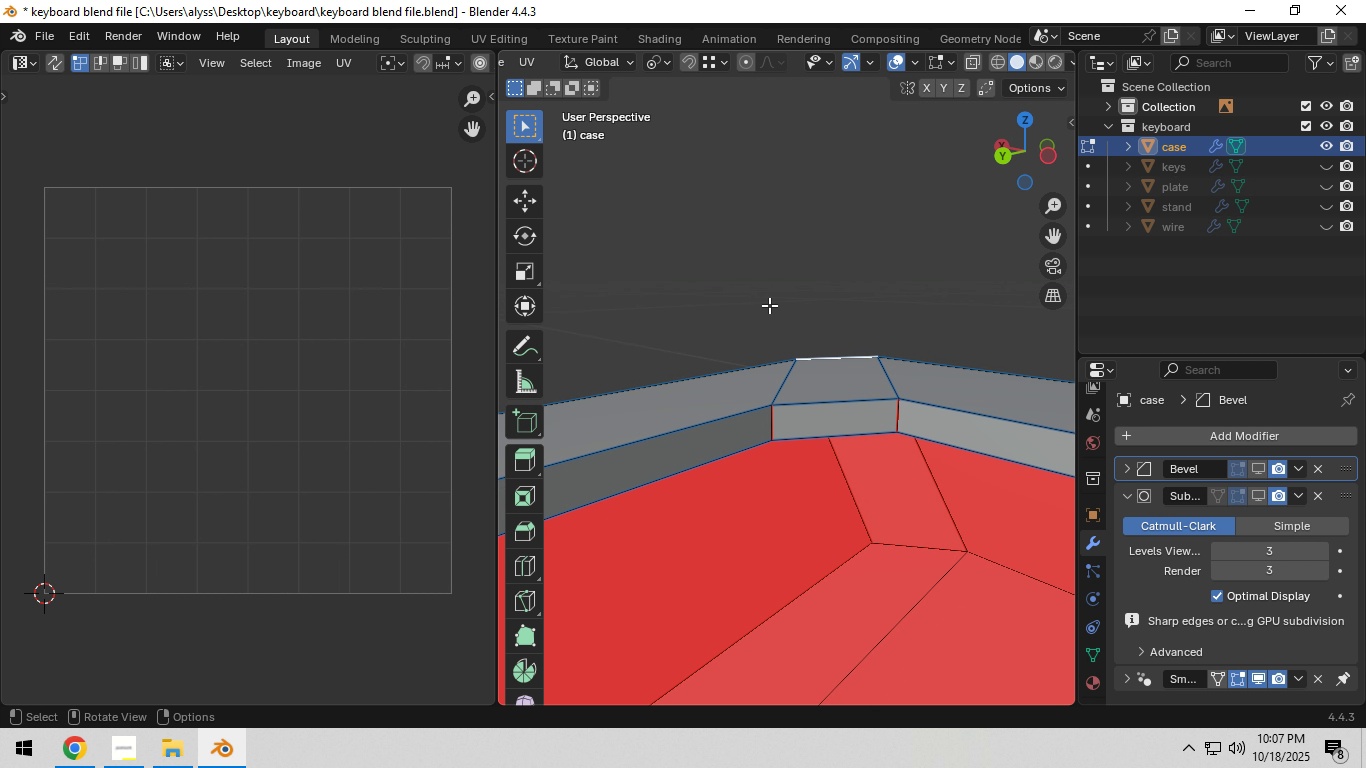 
scroll: coordinate [764, 340], scroll_direction: down, amount: 12.0
 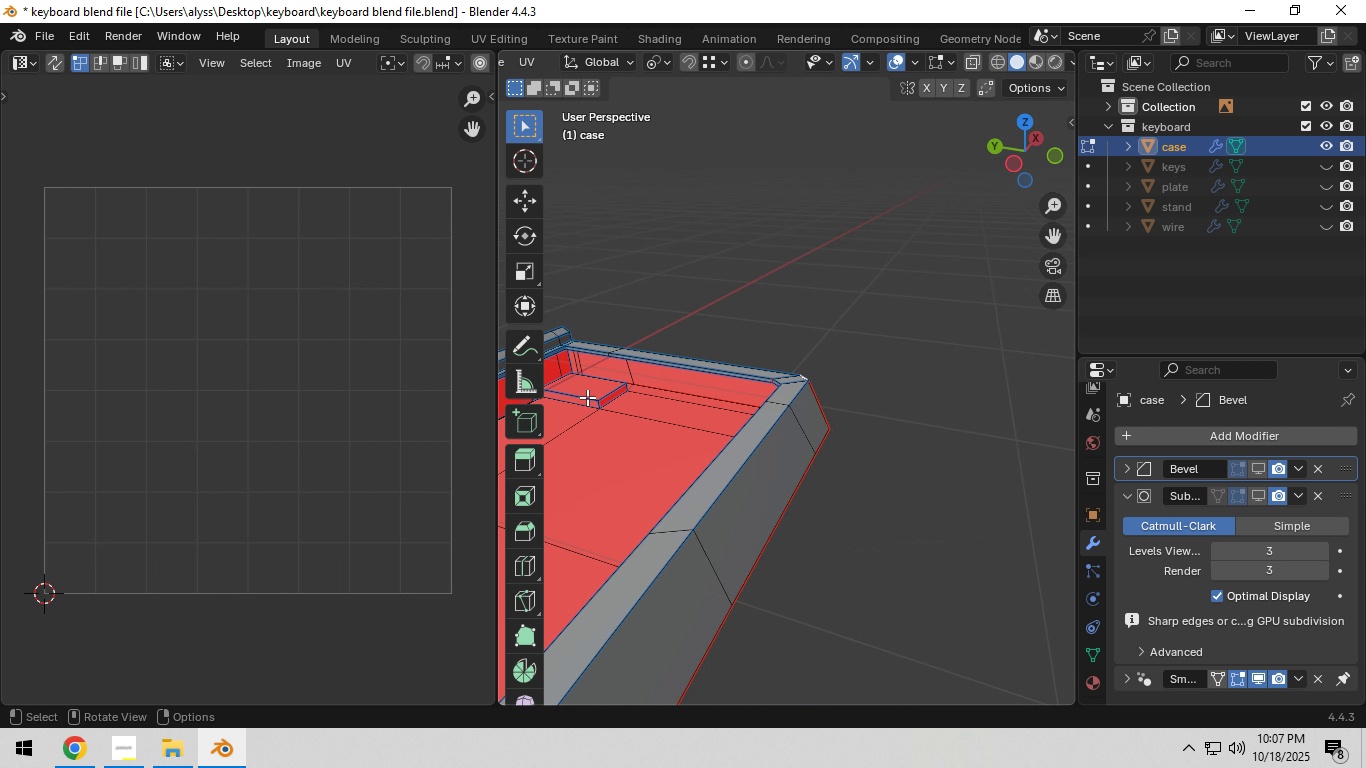 
hold_key(key=ShiftLeft, duration=0.4)
 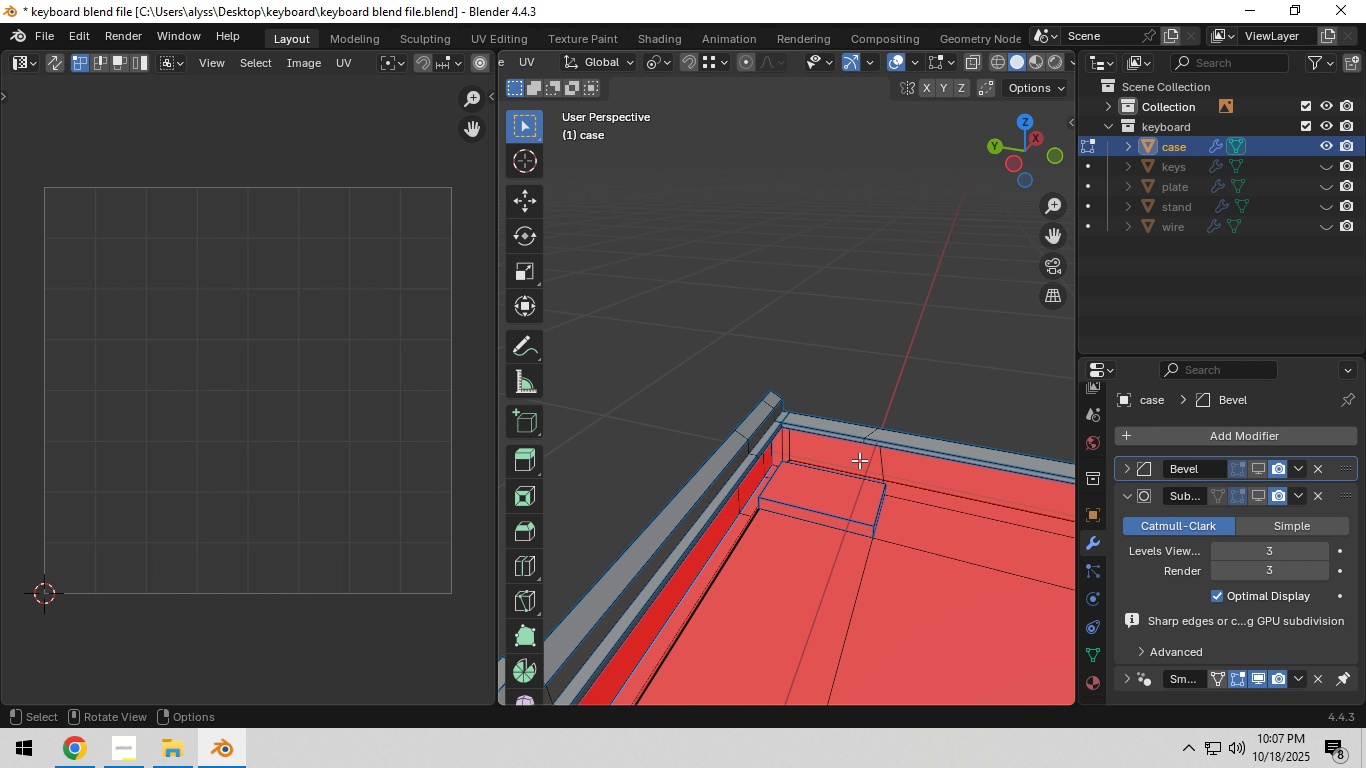 
scroll: coordinate [857, 460], scroll_direction: up, amount: 5.0
 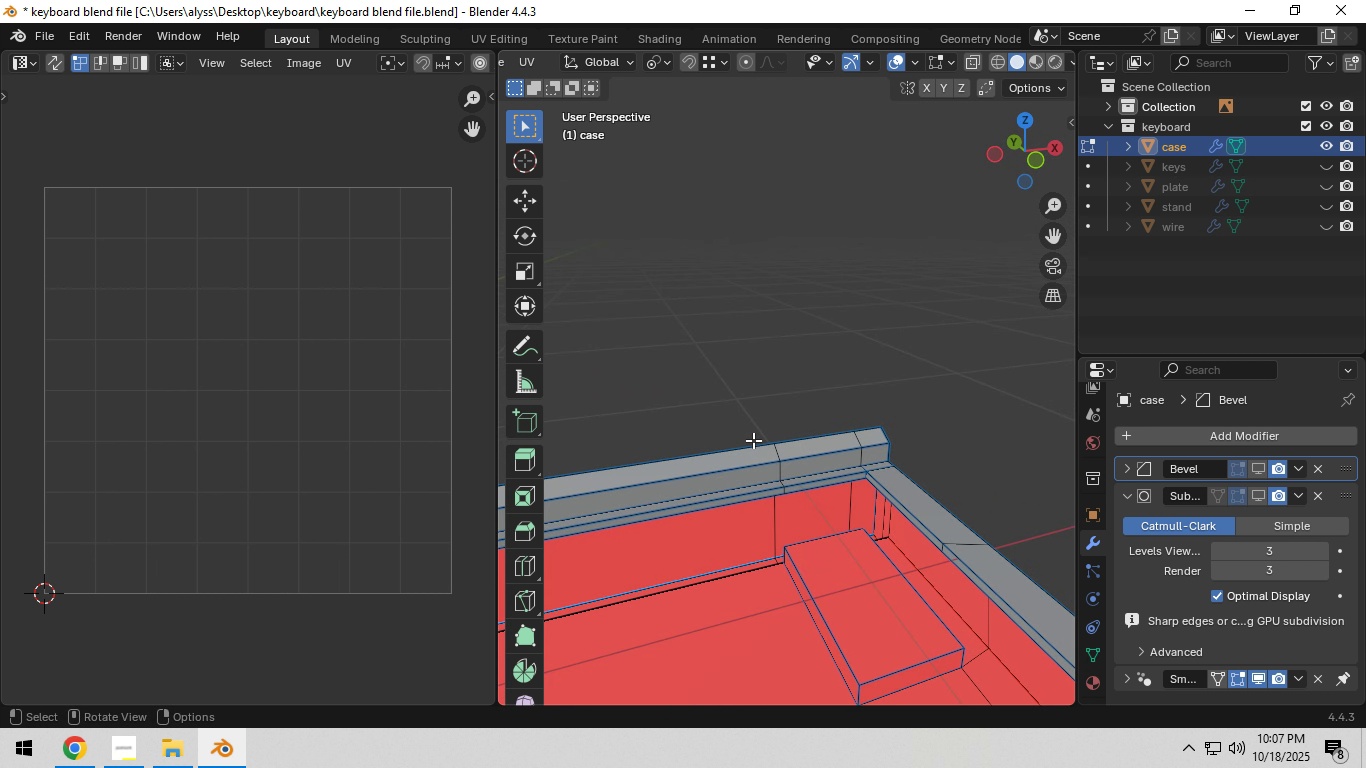 
hold_key(key=ShiftLeft, duration=0.45)
 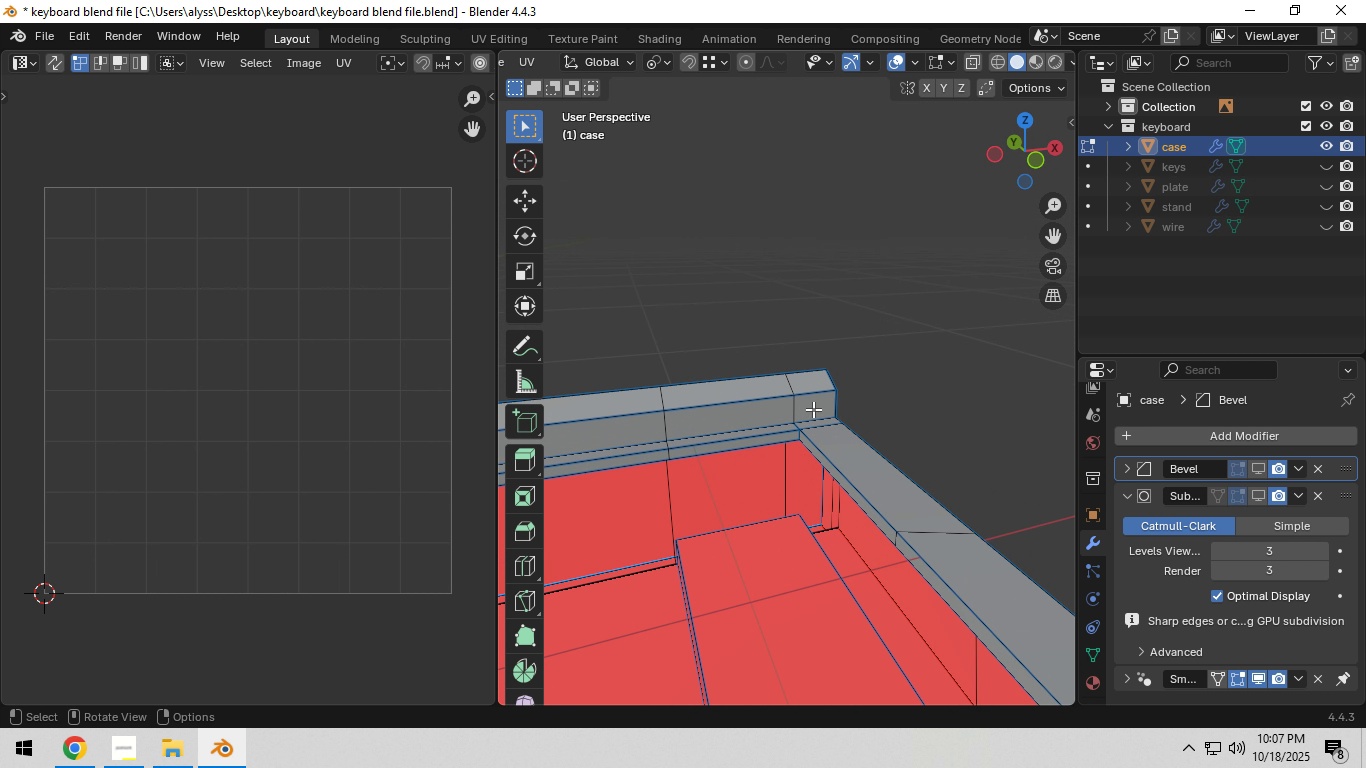 
scroll: coordinate [817, 443], scroll_direction: up, amount: 10.0
 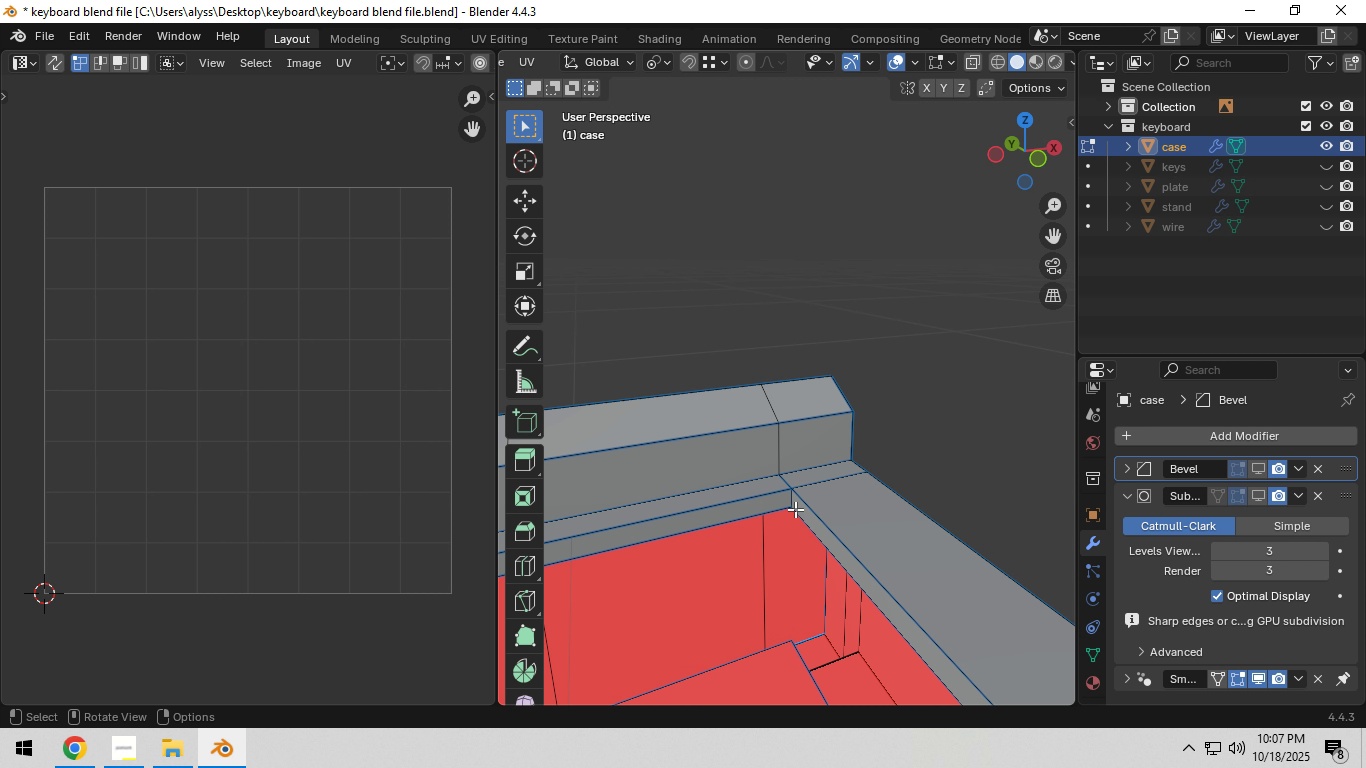 
left_click([791, 500])
 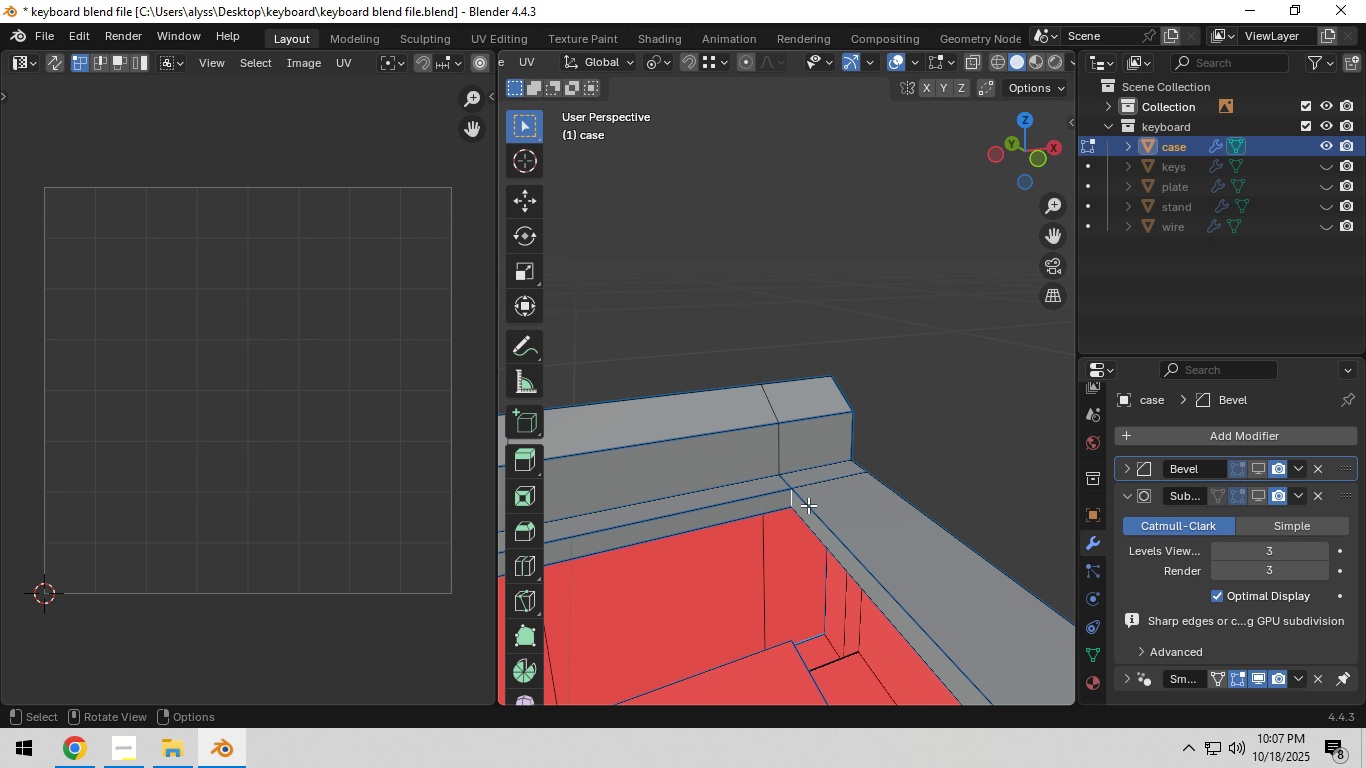 
key(Control+E)
 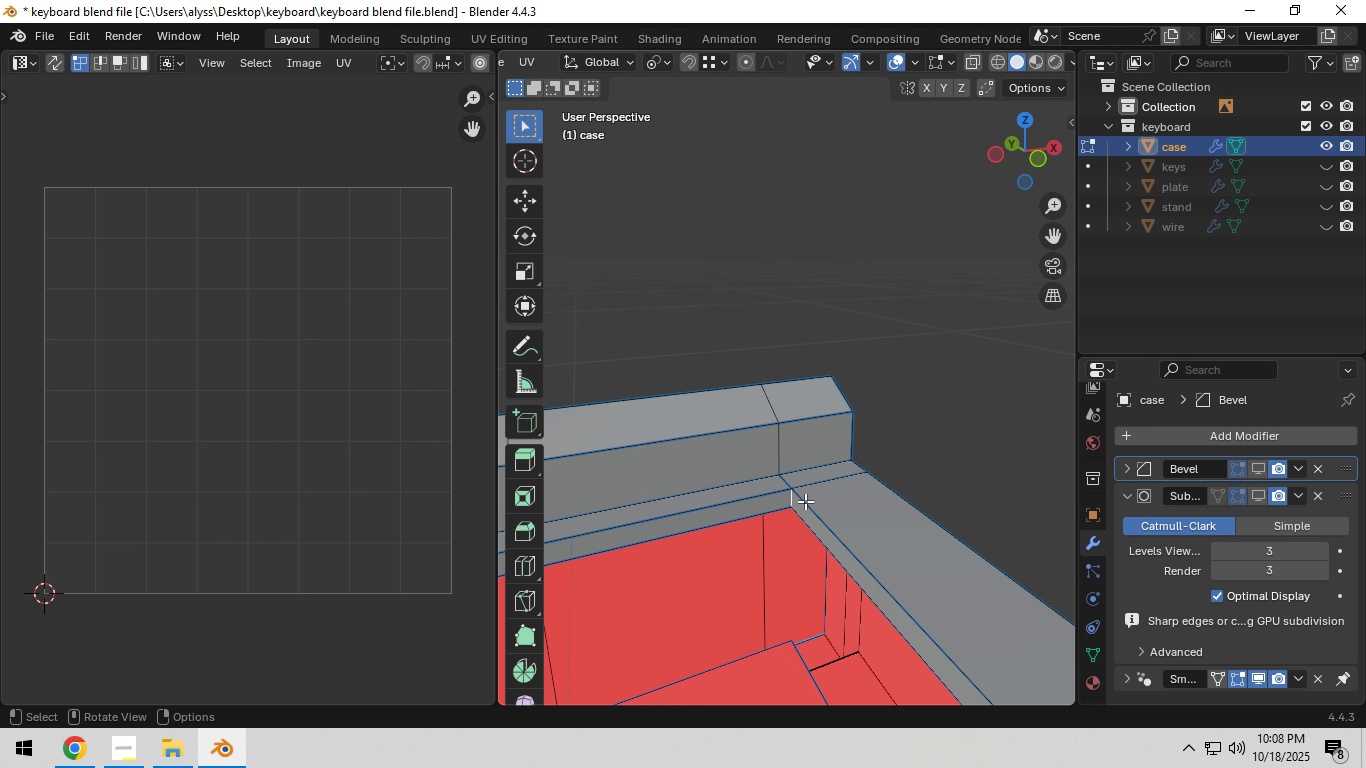 
scroll: coordinate [805, 503], scroll_direction: down, amount: 17.0
 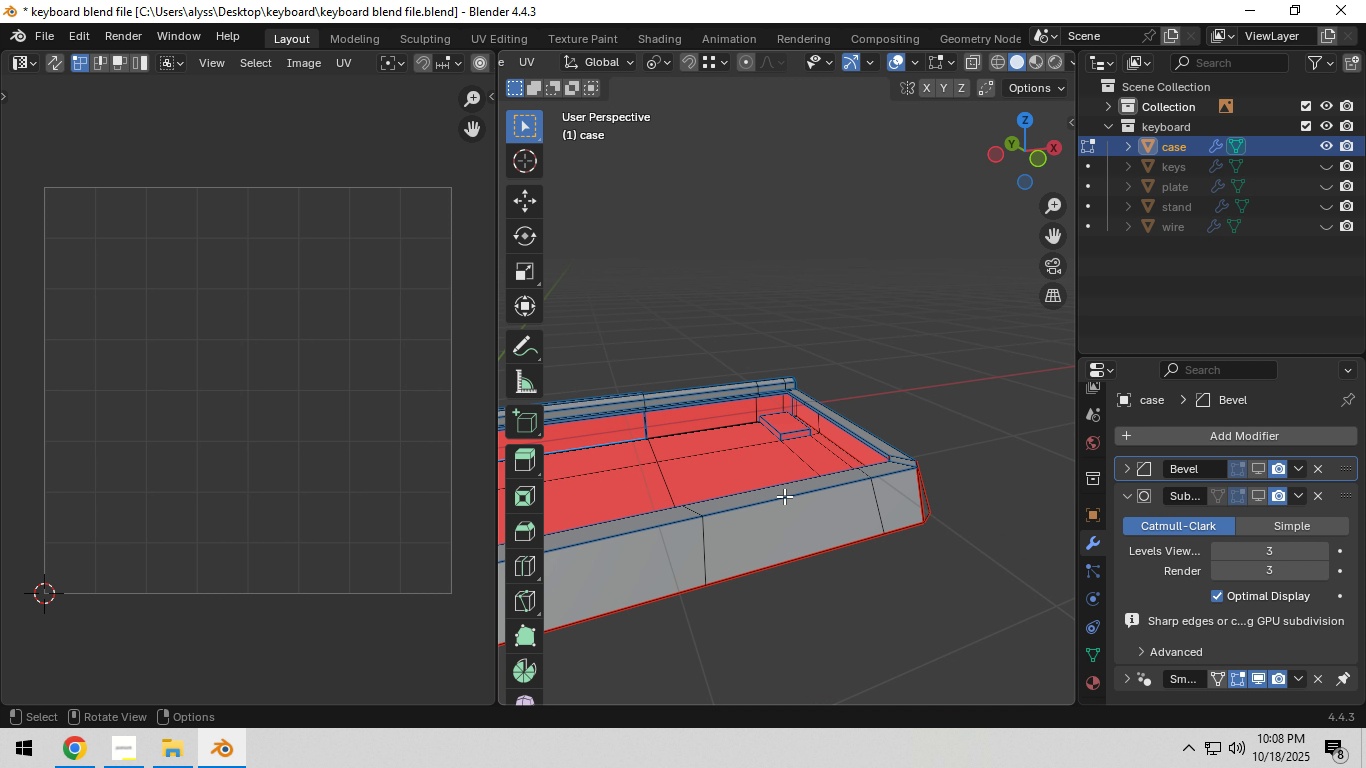 
hold_key(key=ShiftLeft, duration=0.42)
 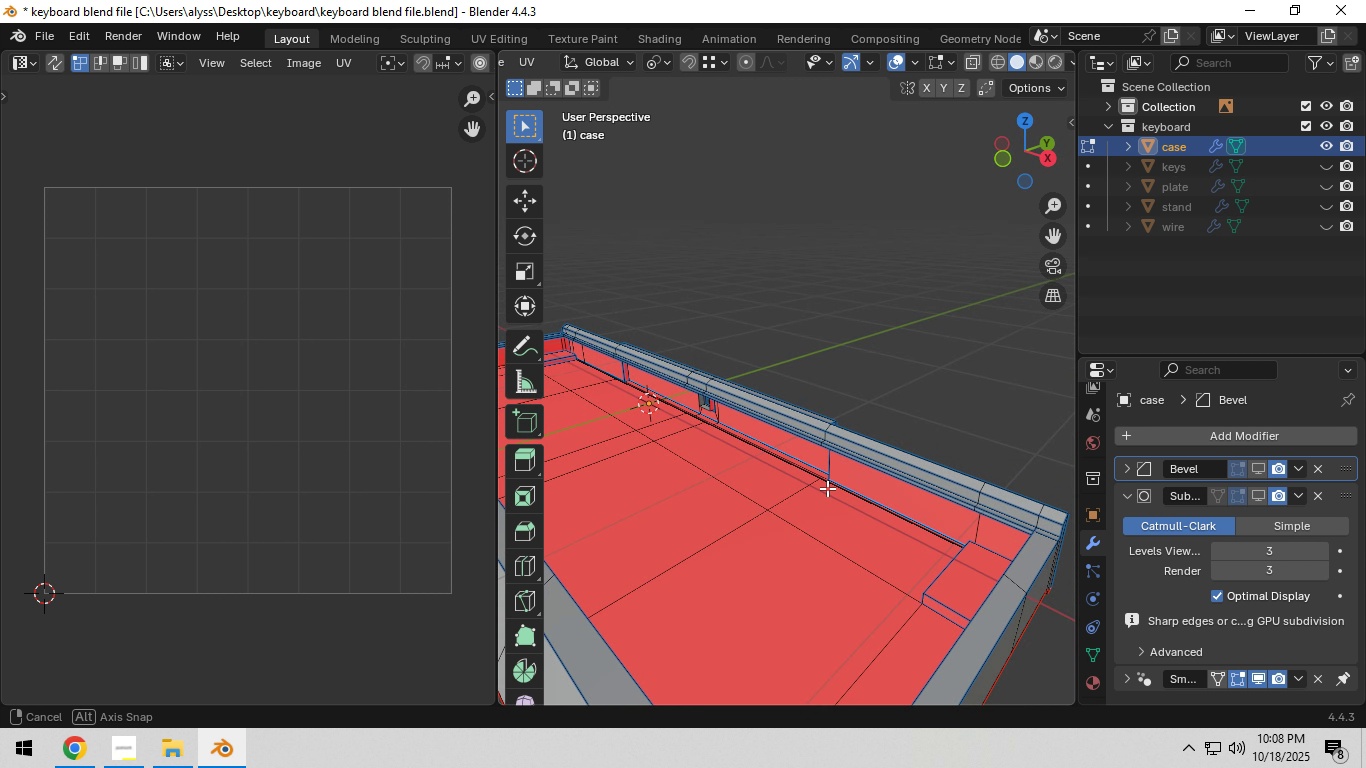 
hold_key(key=ShiftLeft, duration=0.46)
 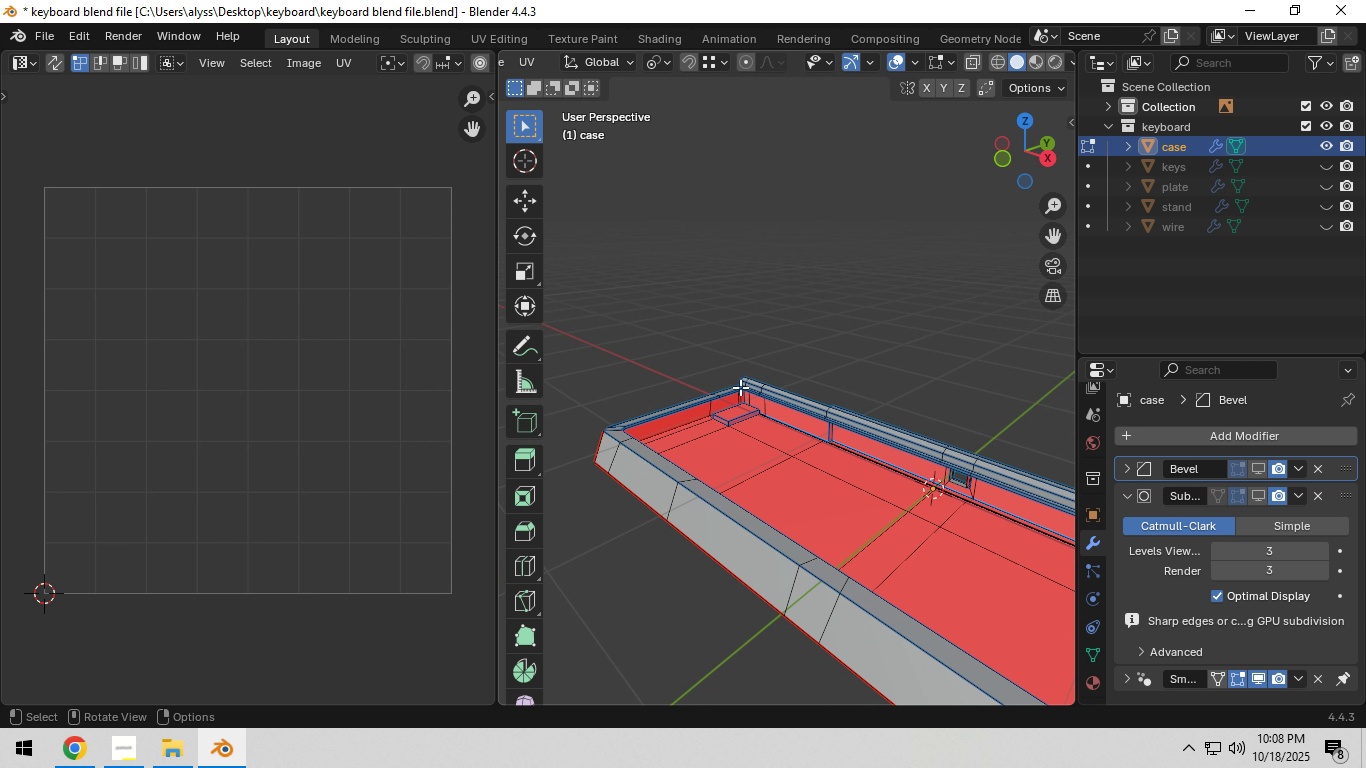 
left_click([740, 387])
 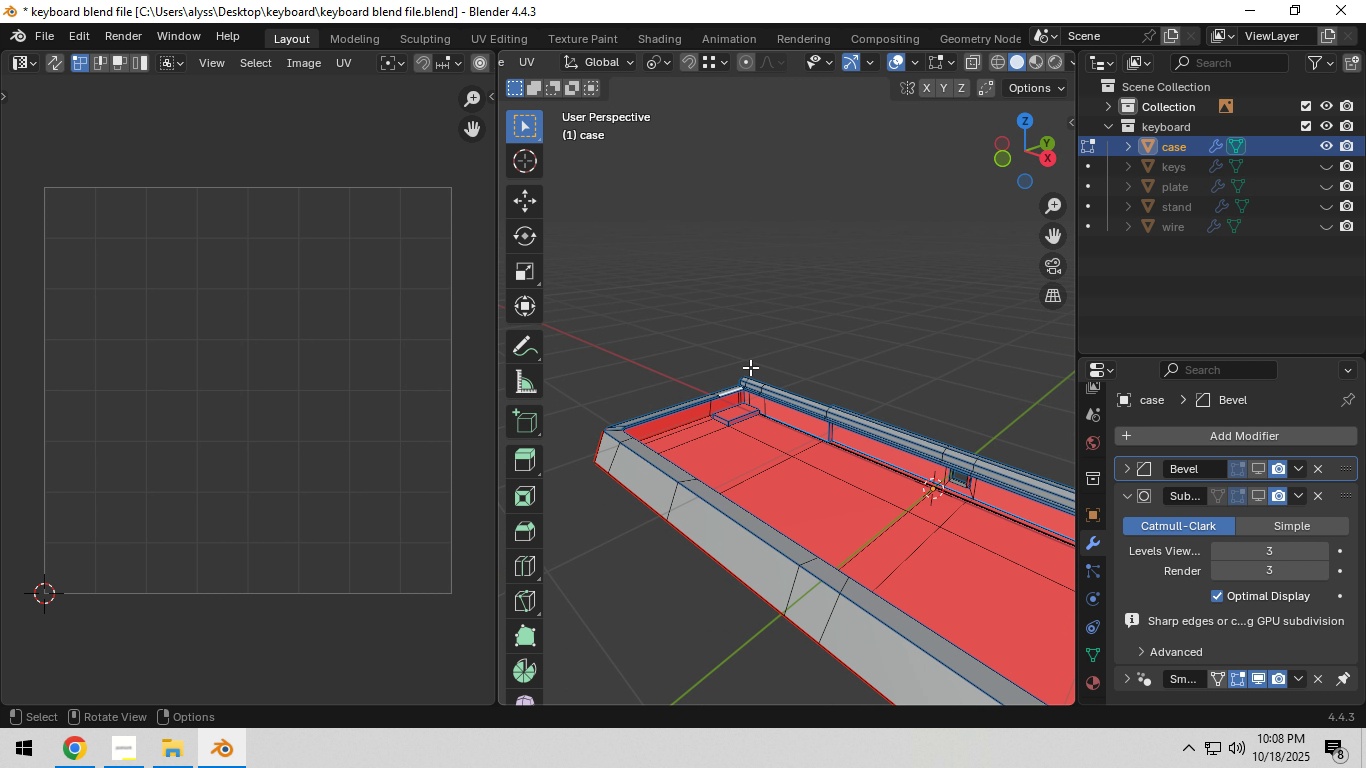 
key(Backquote)
 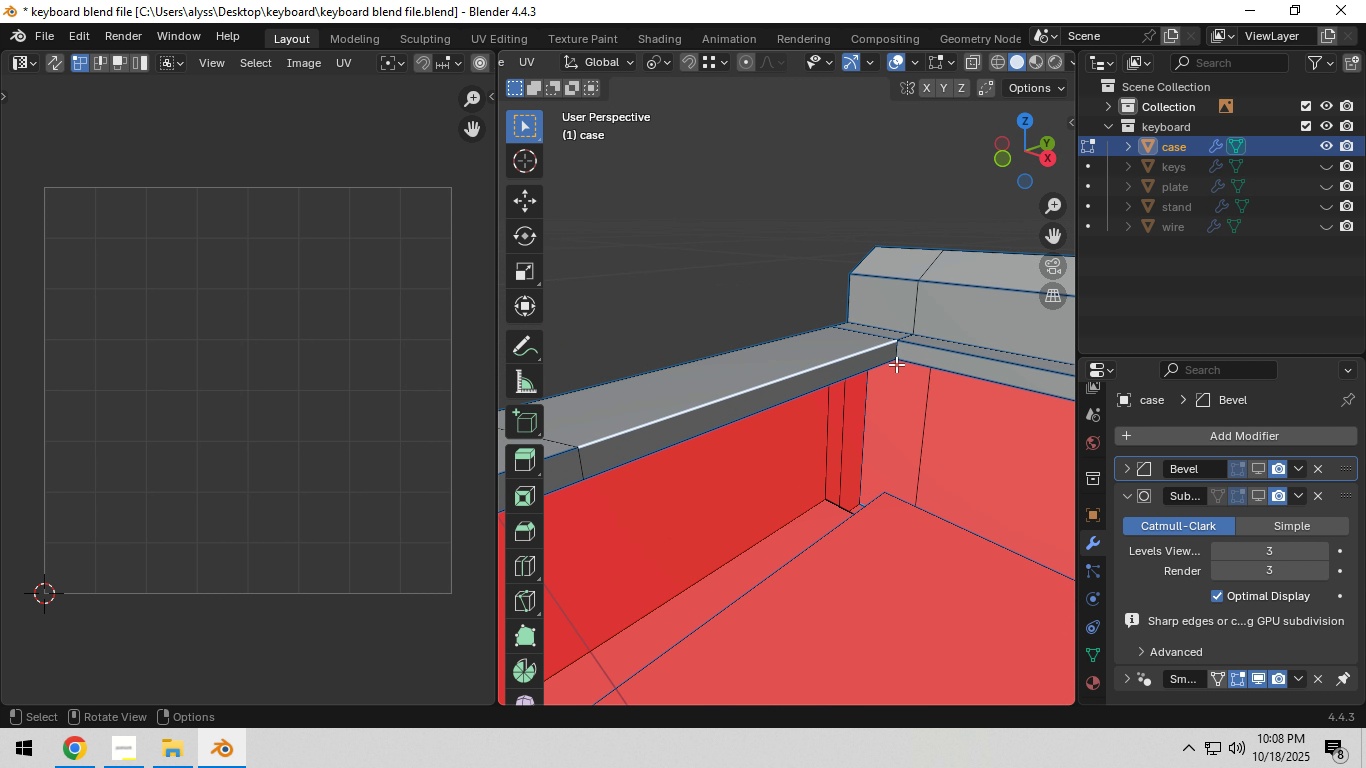 
left_click([893, 347])
 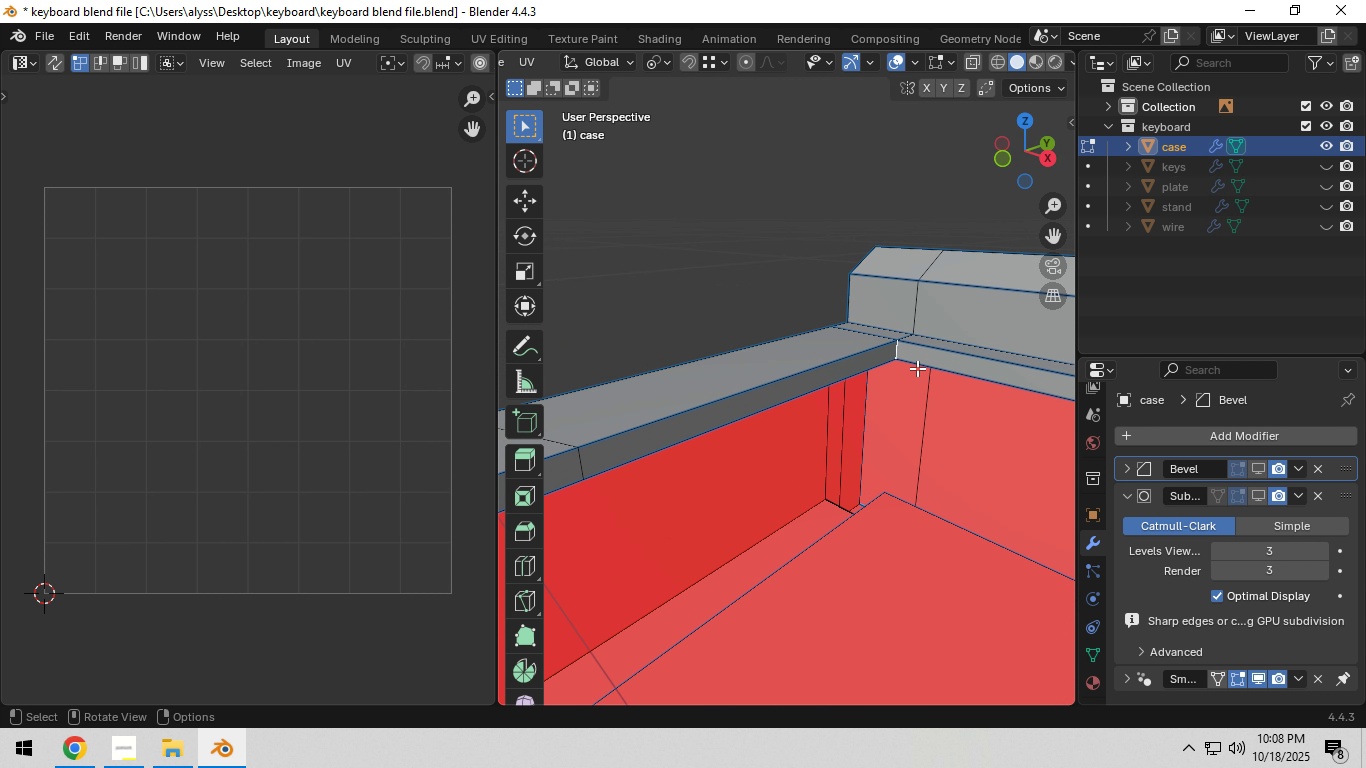 
key(Control+E)
 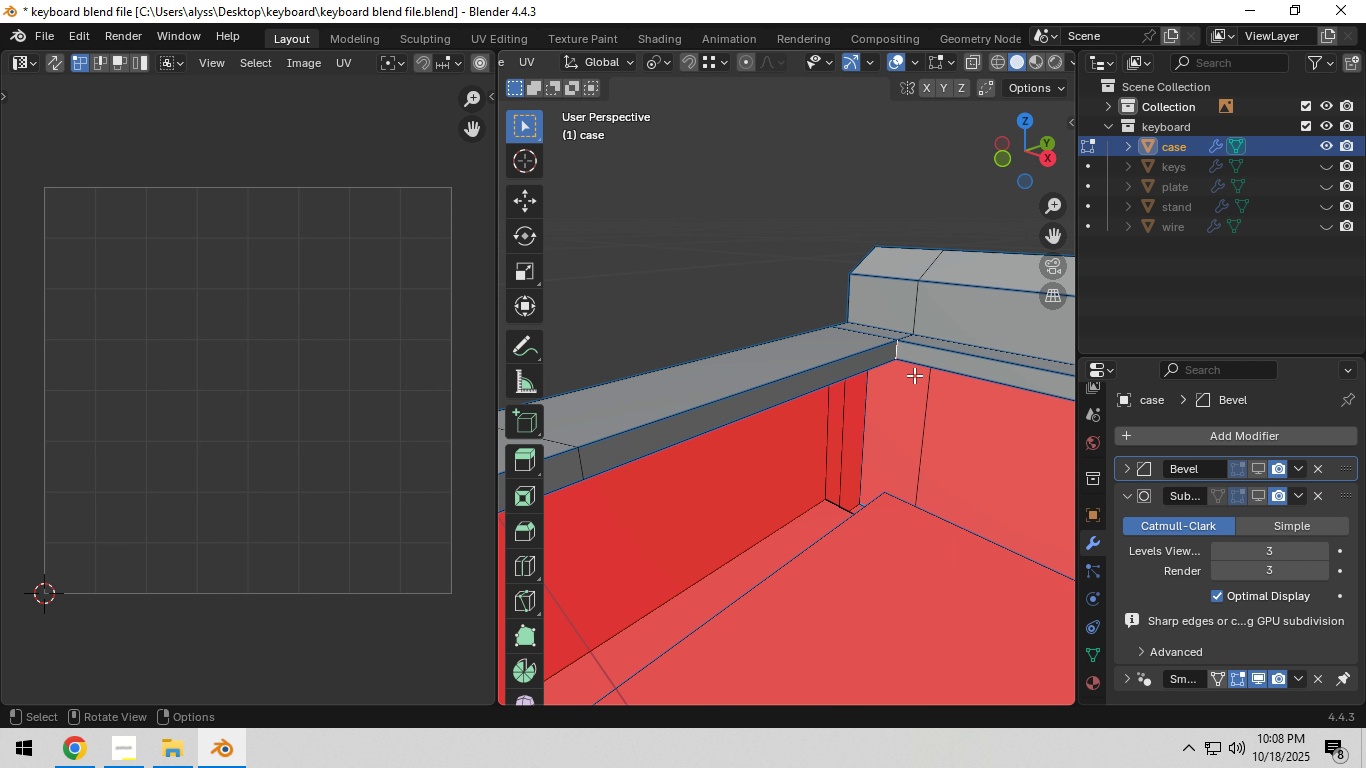 
scroll: coordinate [905, 391], scroll_direction: down, amount: 14.0
 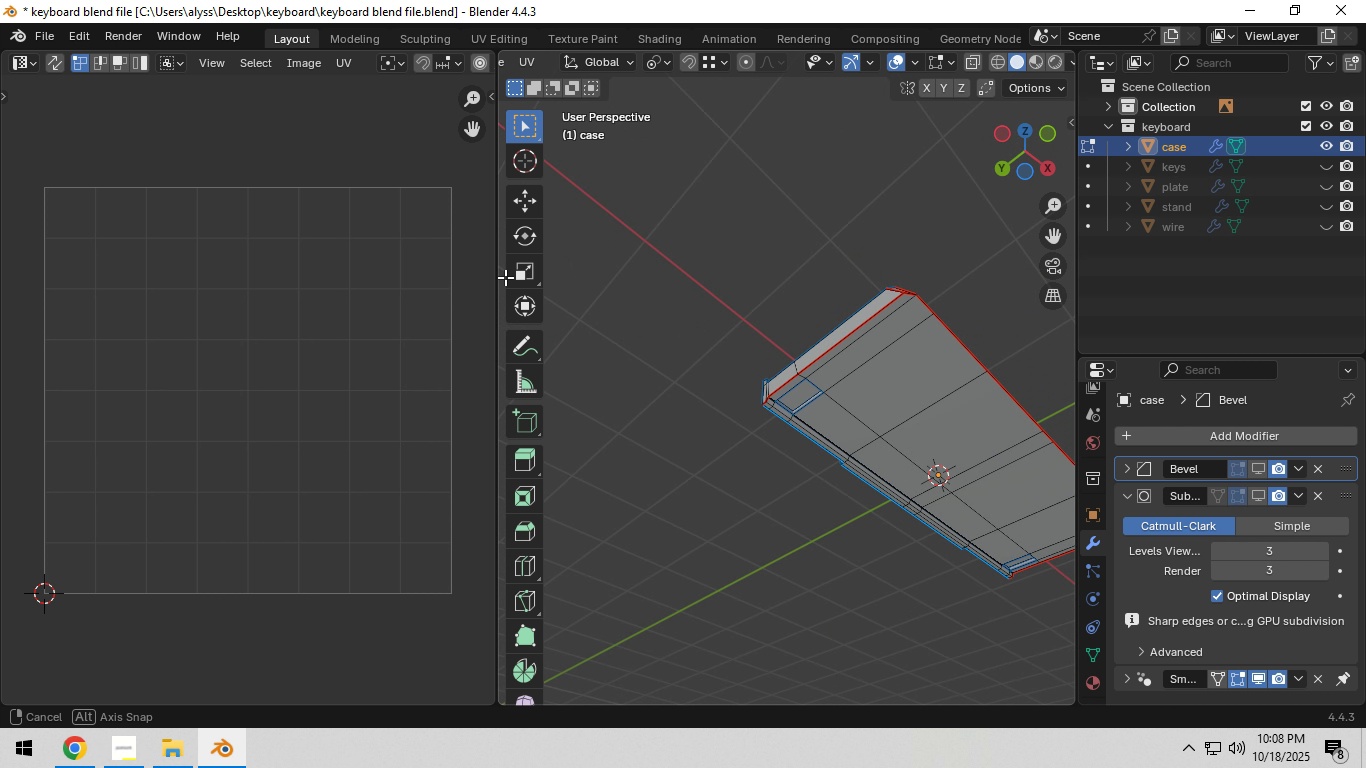 
scroll: coordinate [827, 404], scroll_direction: up, amount: 9.0
 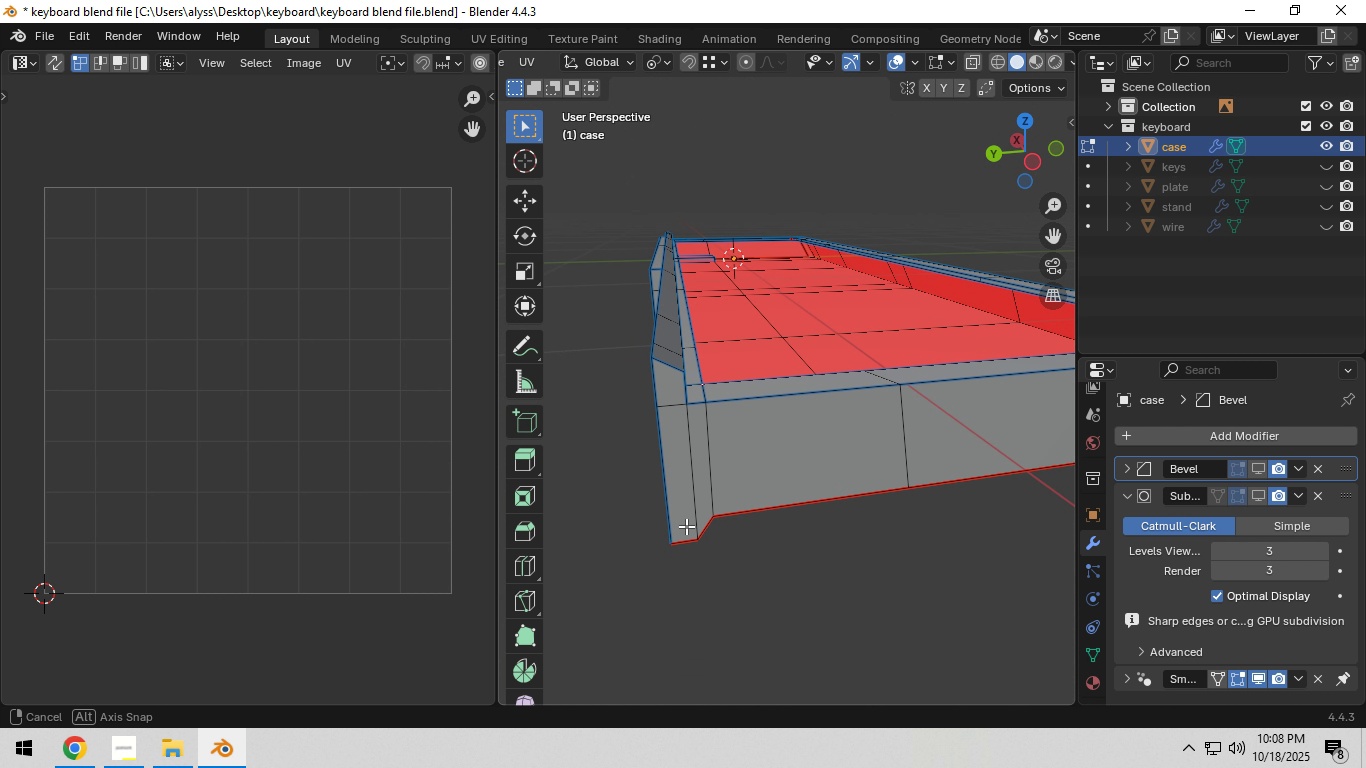 
hold_key(key=ShiftLeft, duration=0.31)
 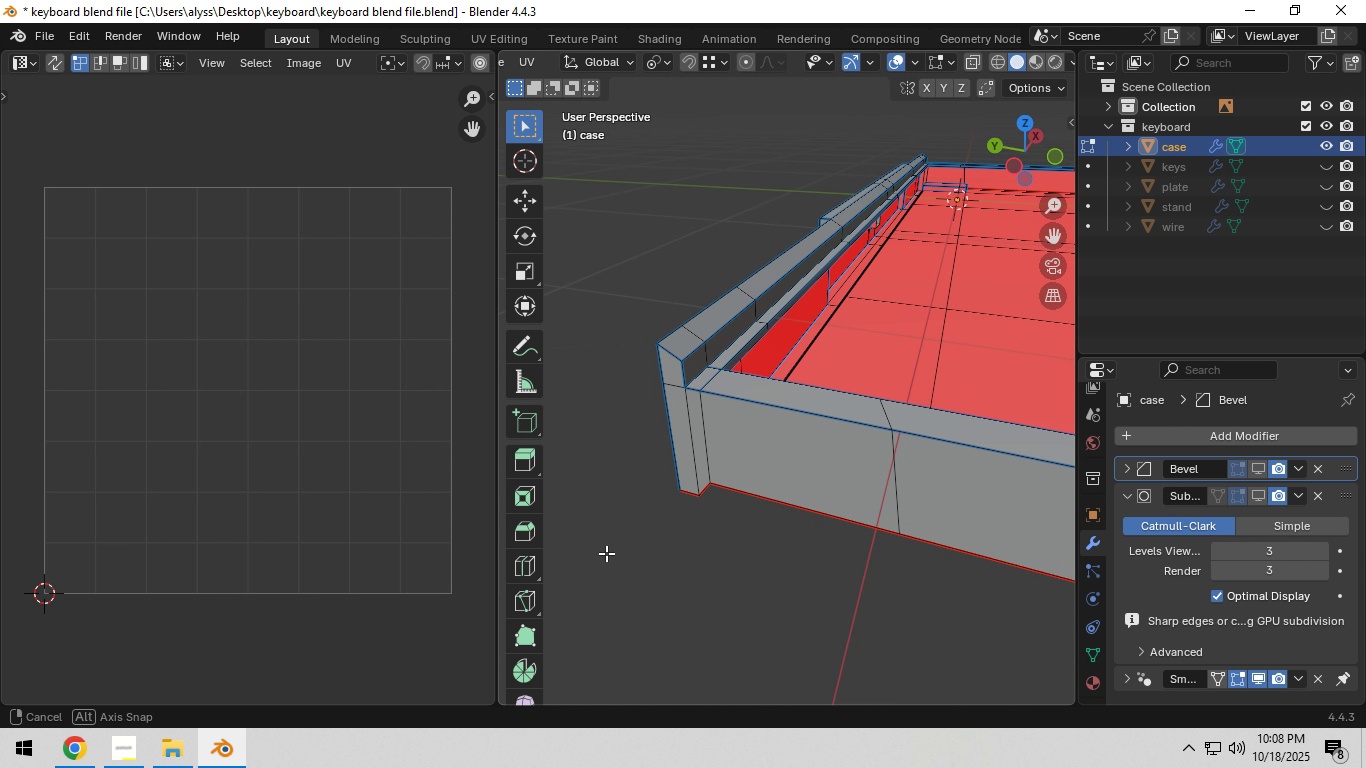 
hold_key(key=ShiftLeft, duration=0.31)
 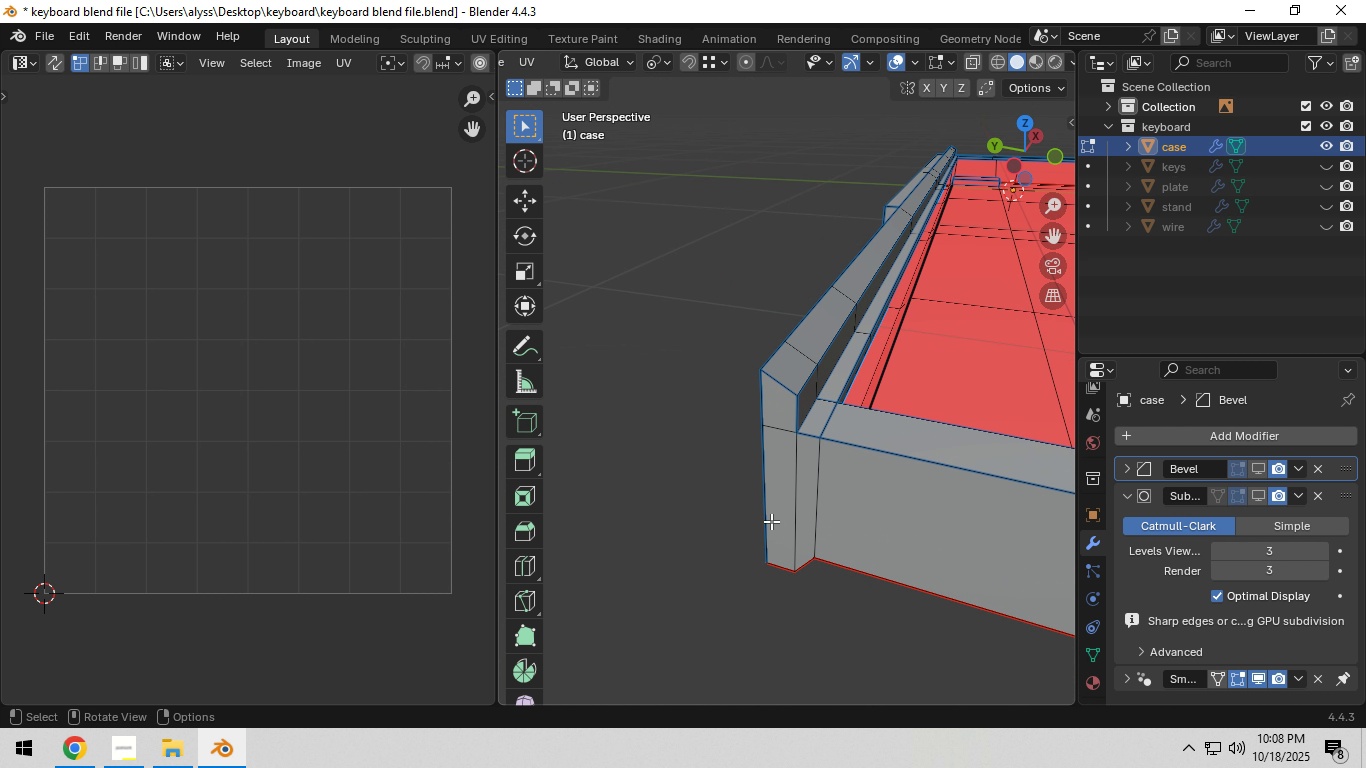 
scroll: coordinate [771, 521], scroll_direction: up, amount: 4.0
 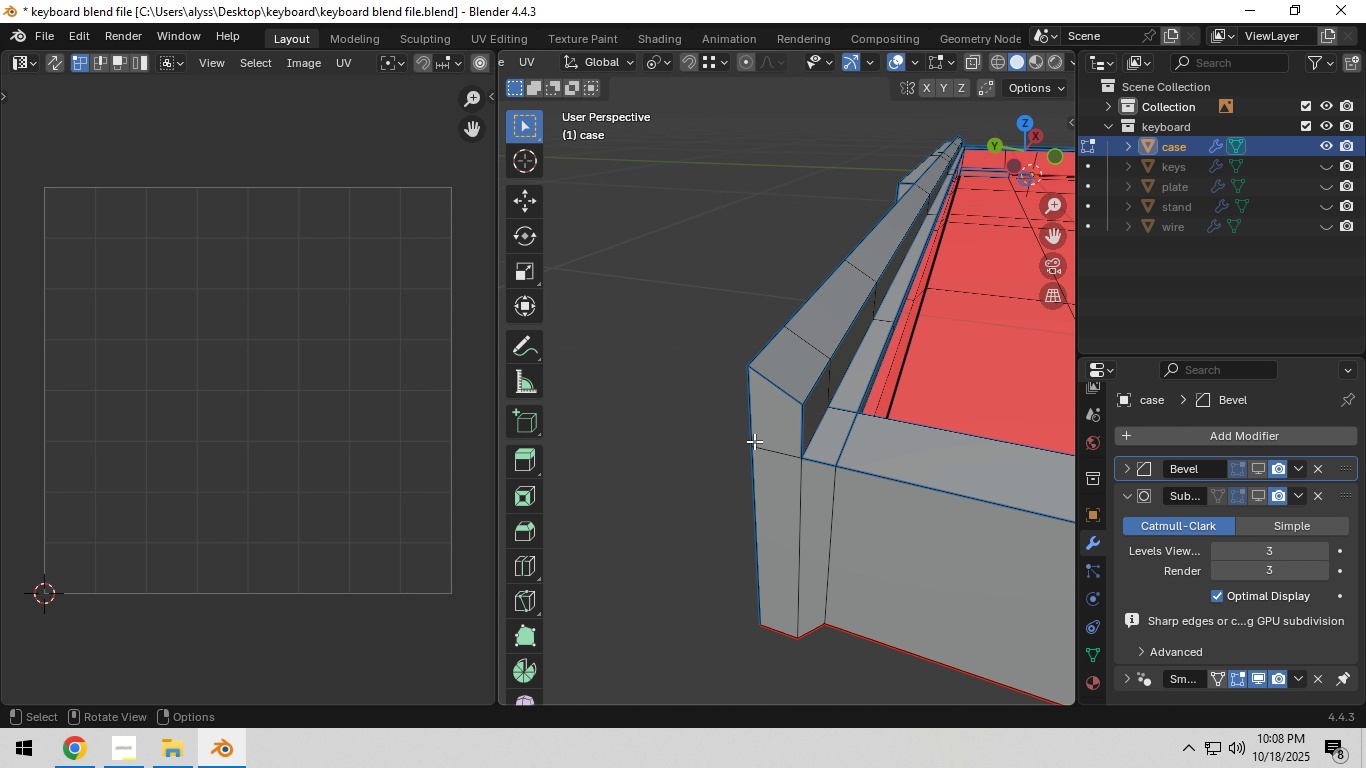 
left_click([754, 425])
 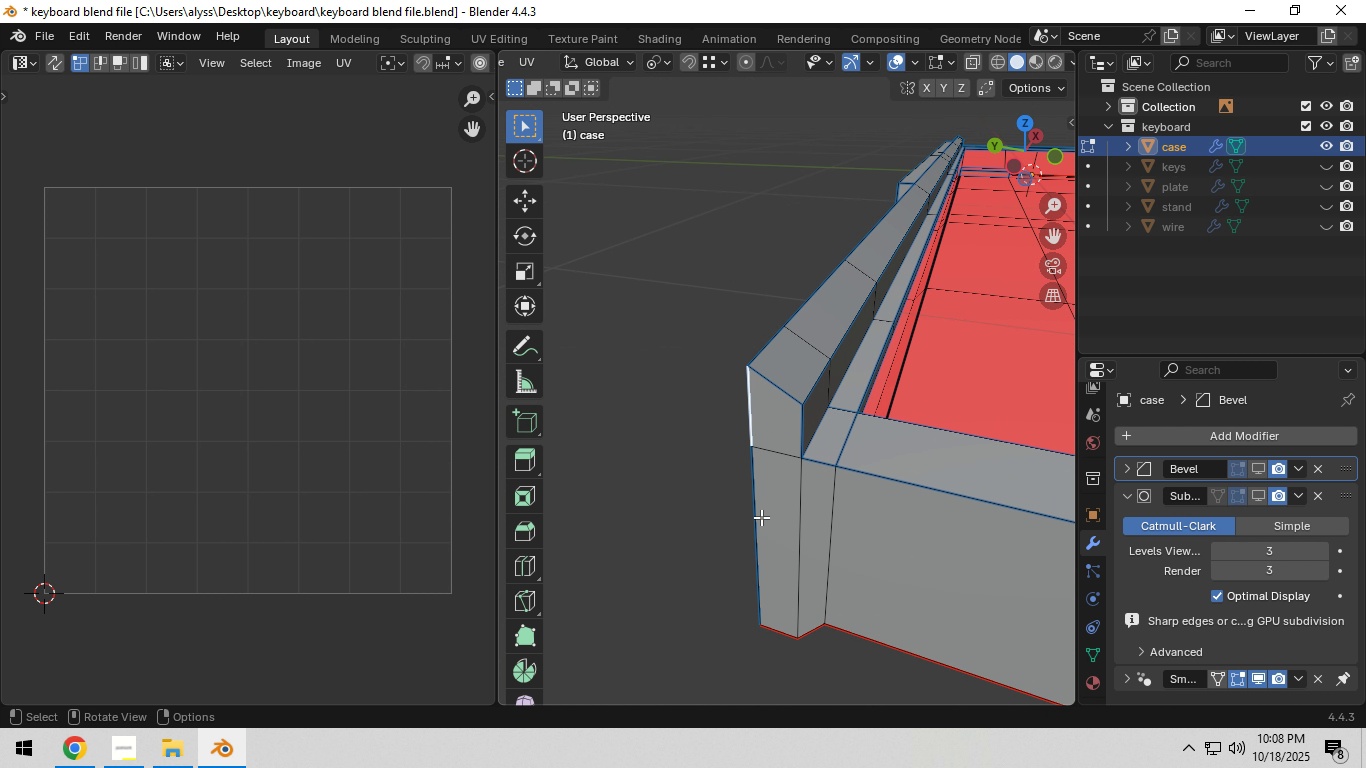 
hold_key(key=ShiftLeft, duration=1.53)
left_click([750, 532])
 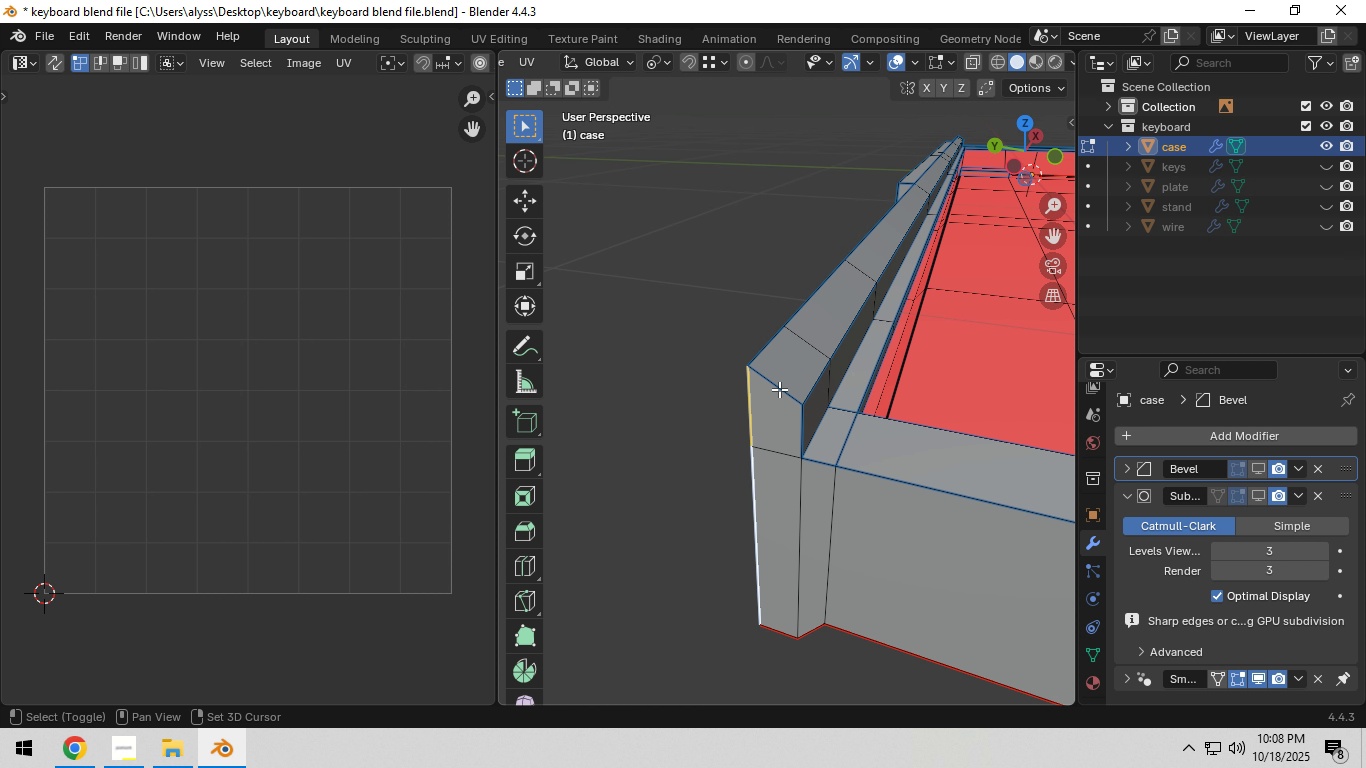 
hold_key(key=ShiftLeft, duration=1.06)
left_click([802, 436])
 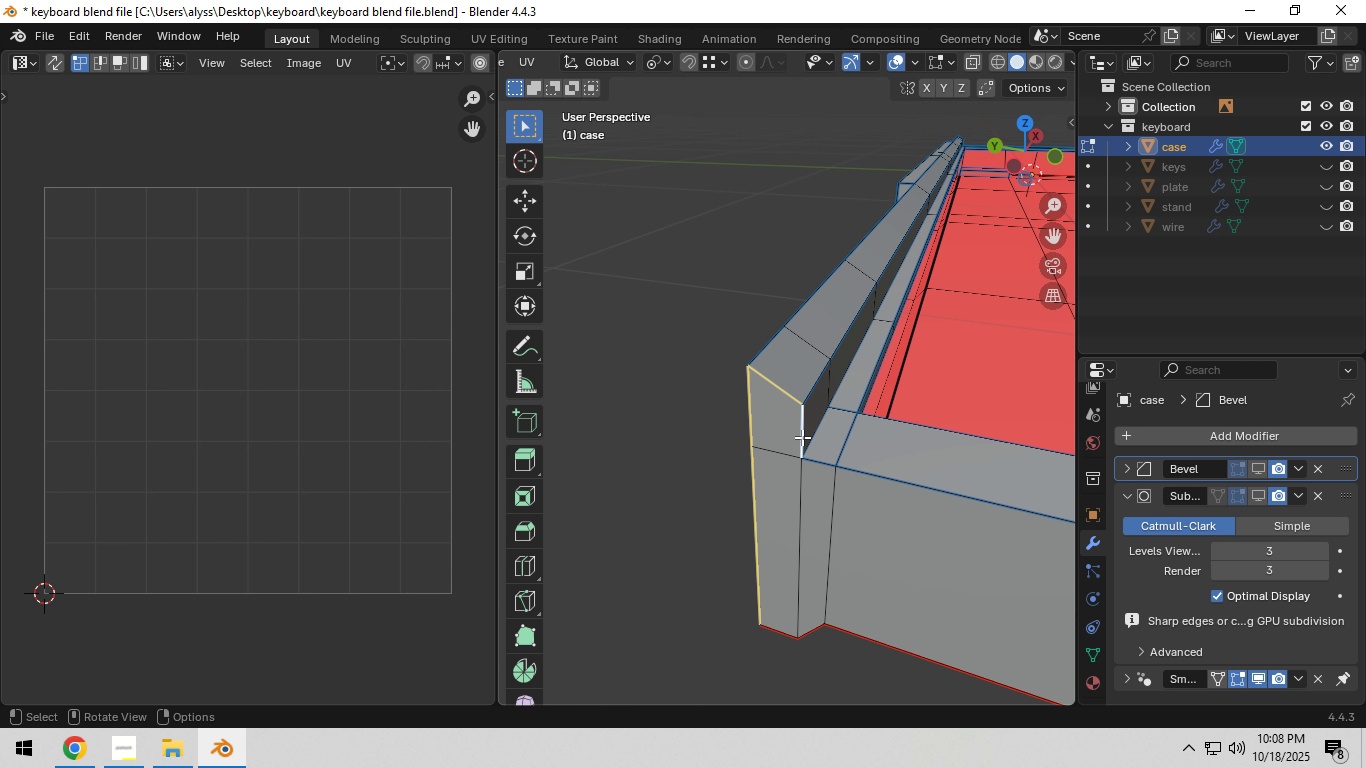 
key(Control+E)
 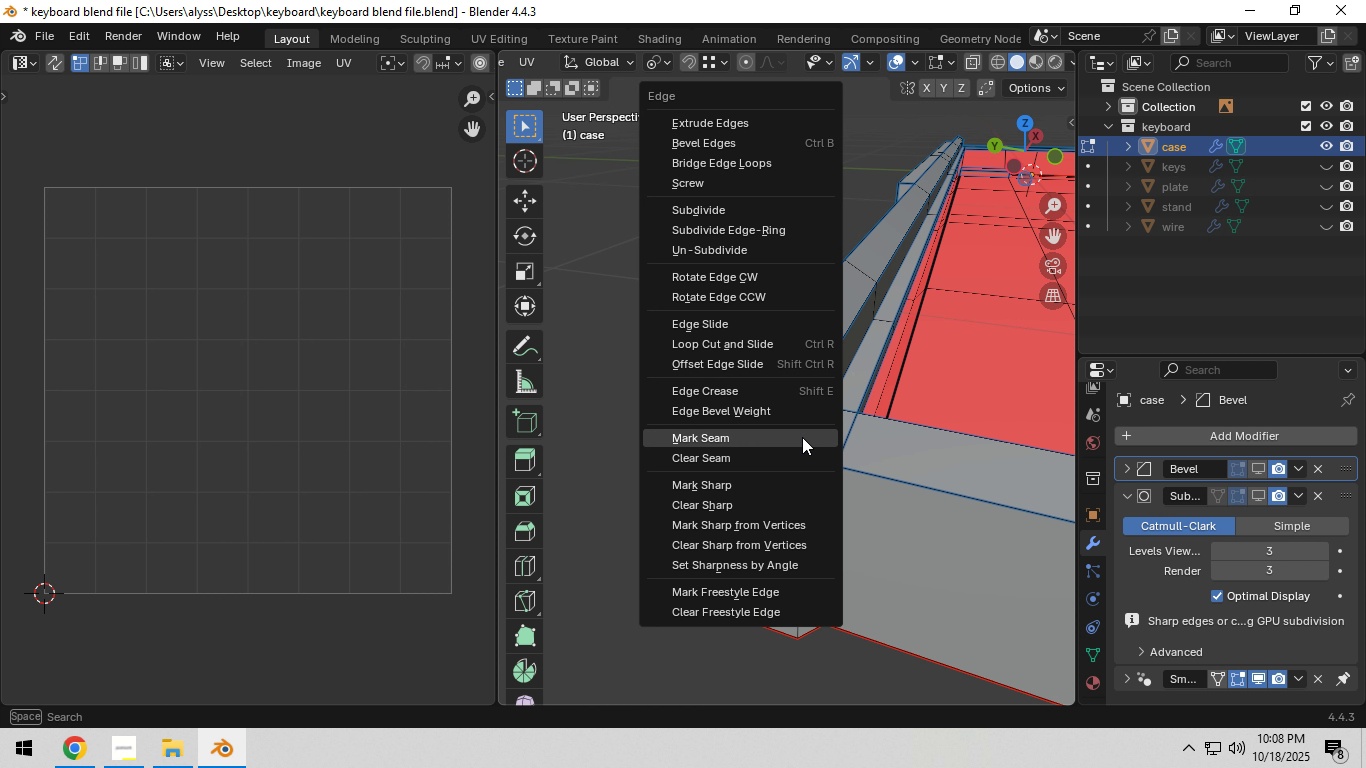 
left_click([802, 437])
 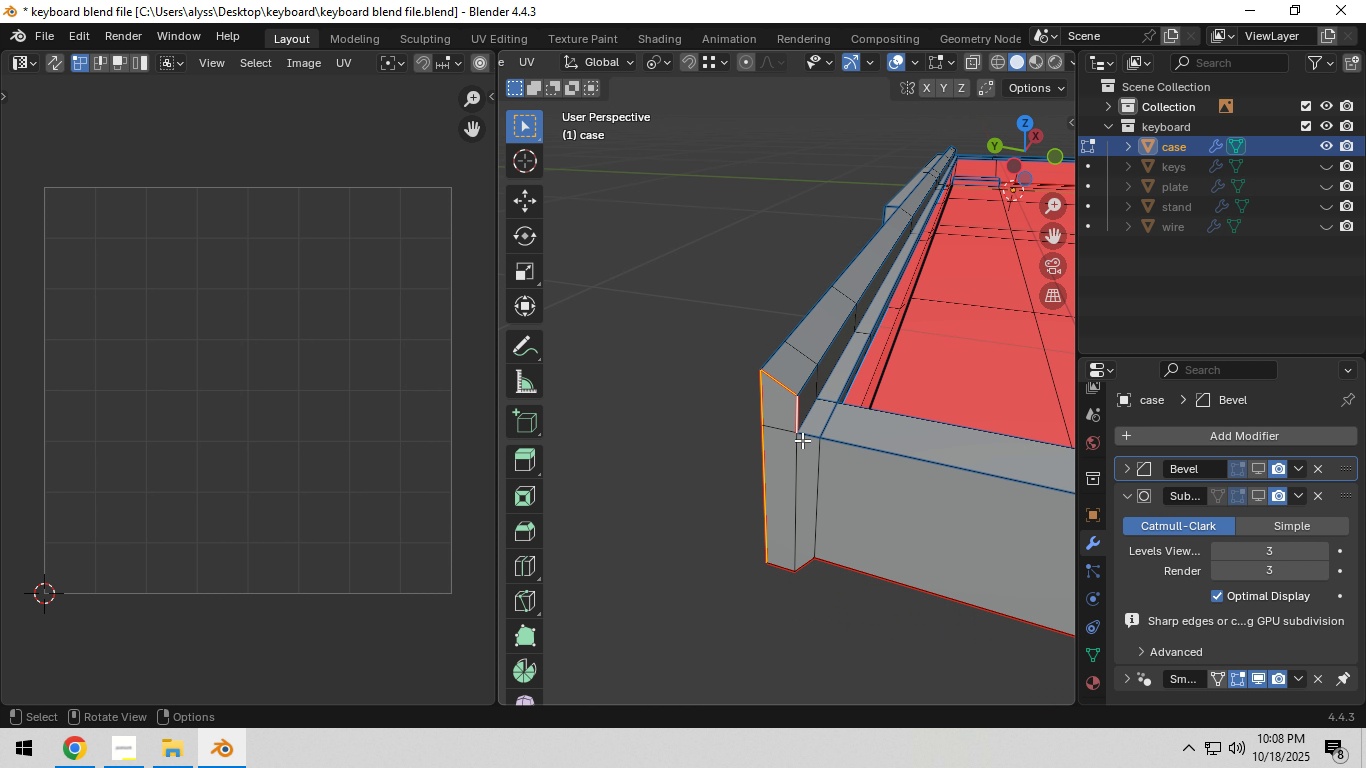 
scroll: coordinate [1011, 462], scroll_direction: down, amount: 12.0
 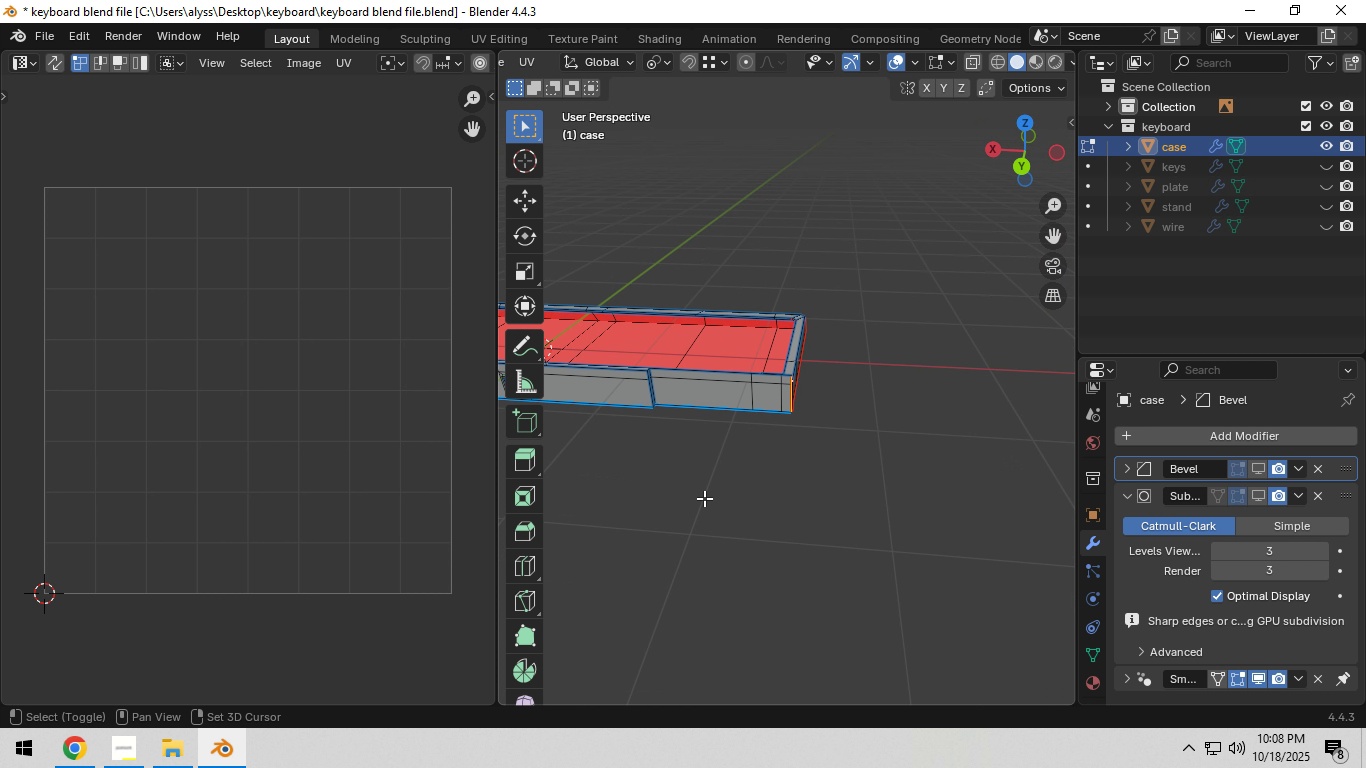 
hold_key(key=ShiftLeft, duration=0.62)
 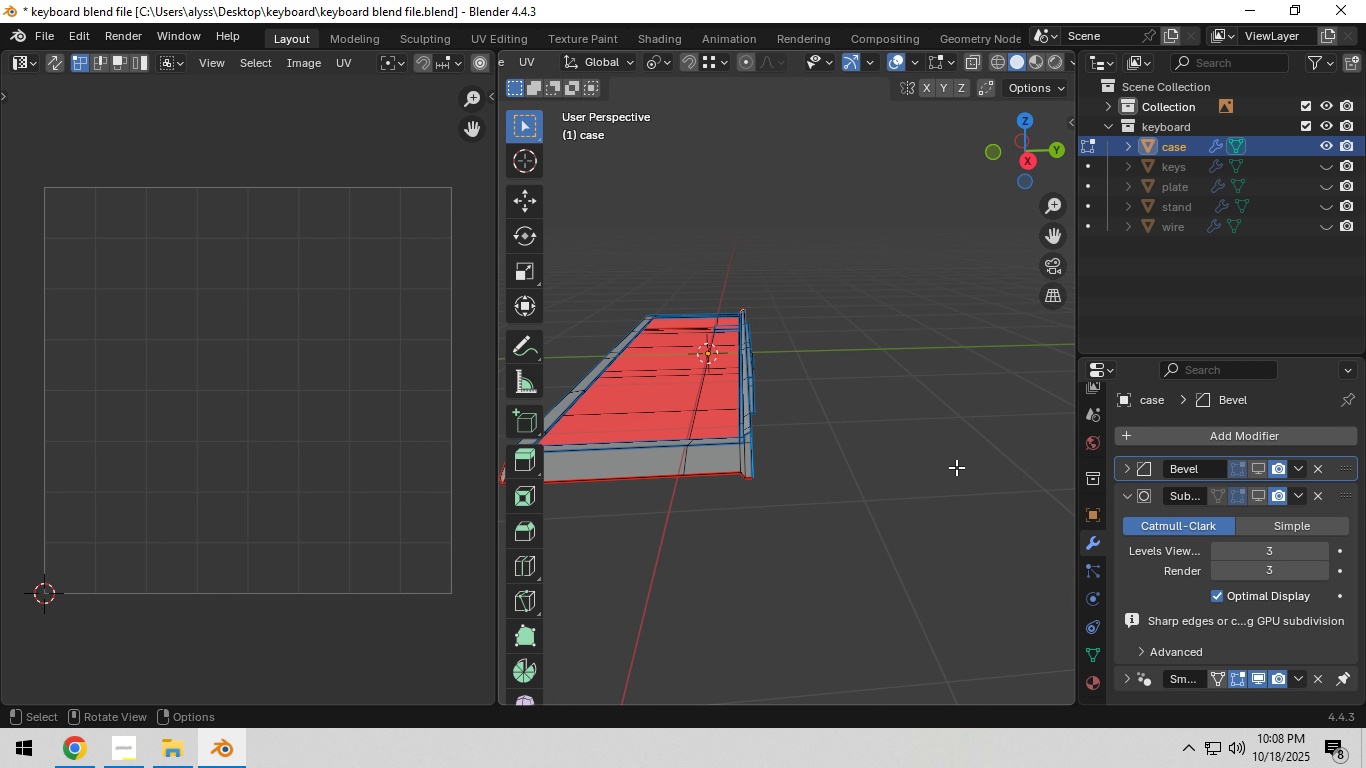 
scroll: coordinate [808, 499], scroll_direction: up, amount: 5.0
 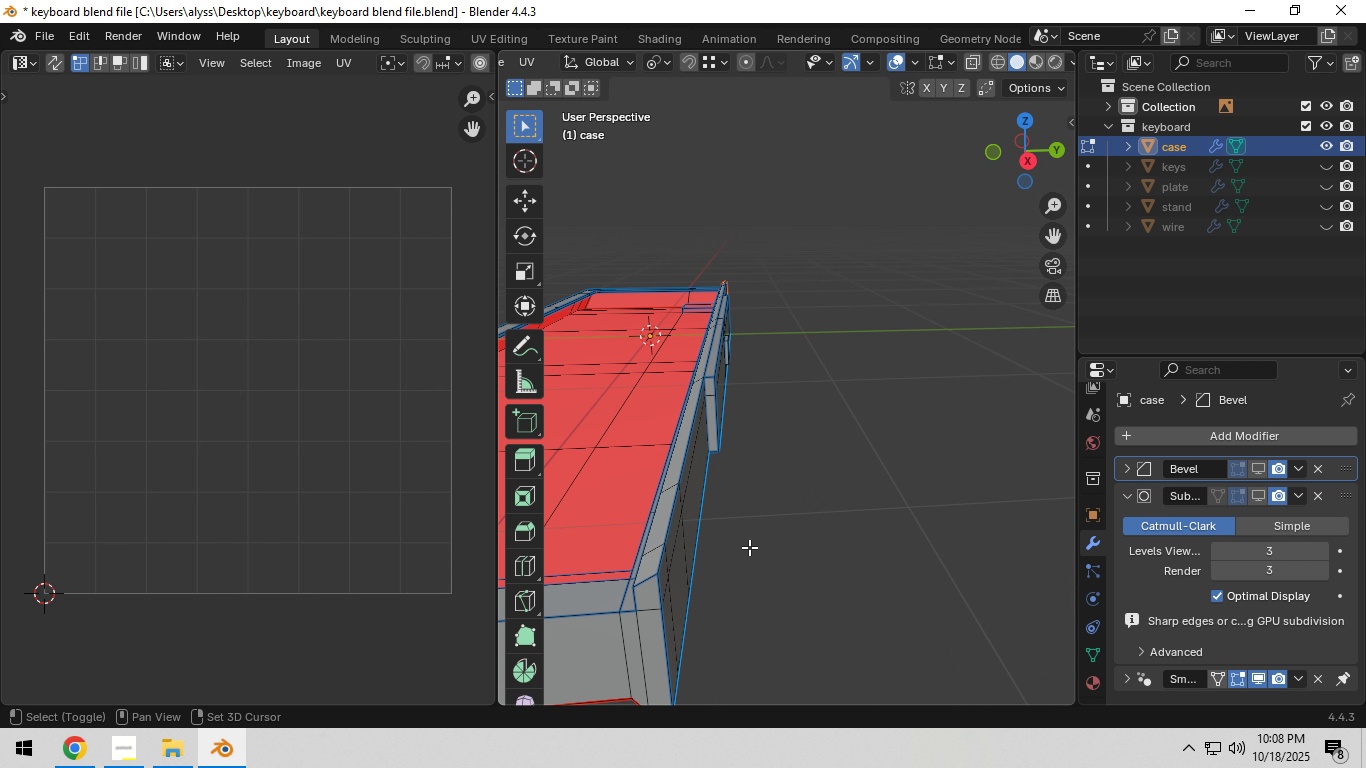 
hold_key(key=ShiftLeft, duration=0.39)
 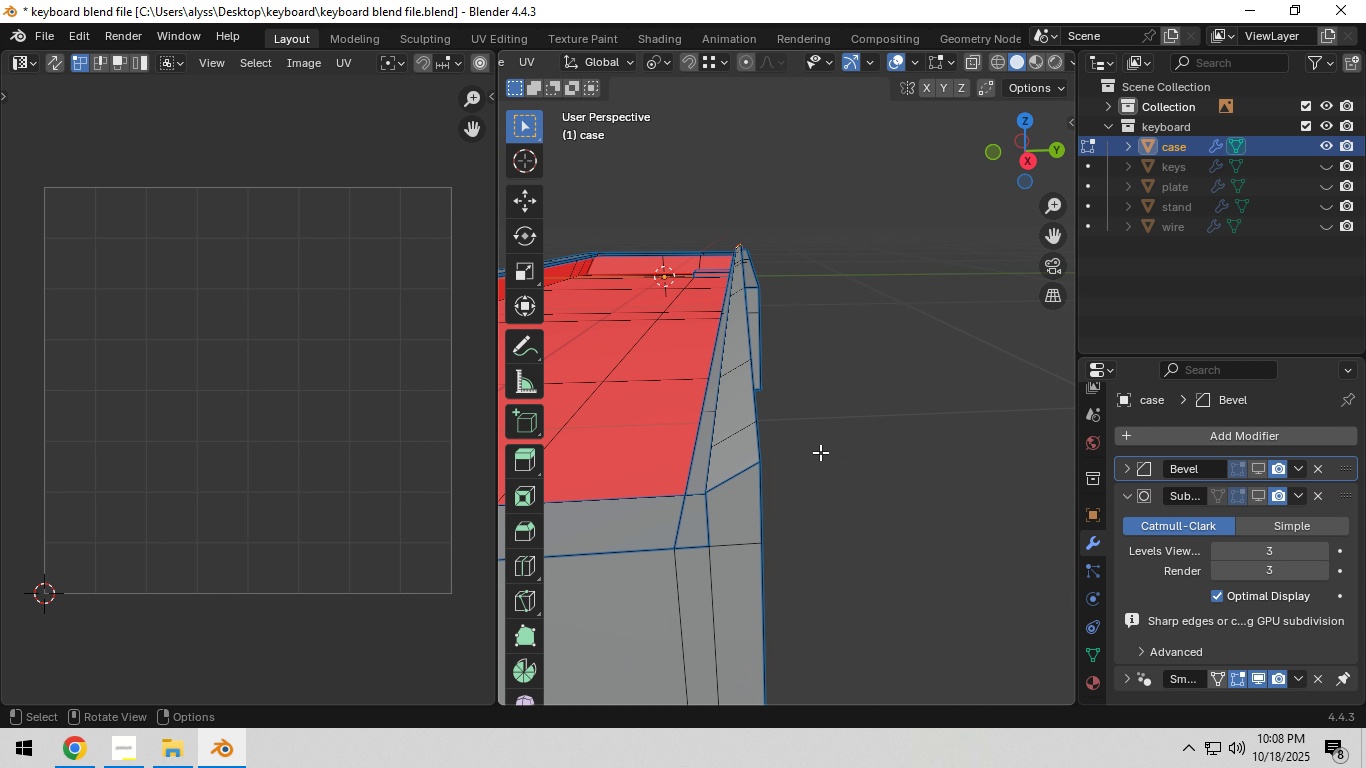 
scroll: coordinate [773, 505], scroll_direction: up, amount: 2.0
 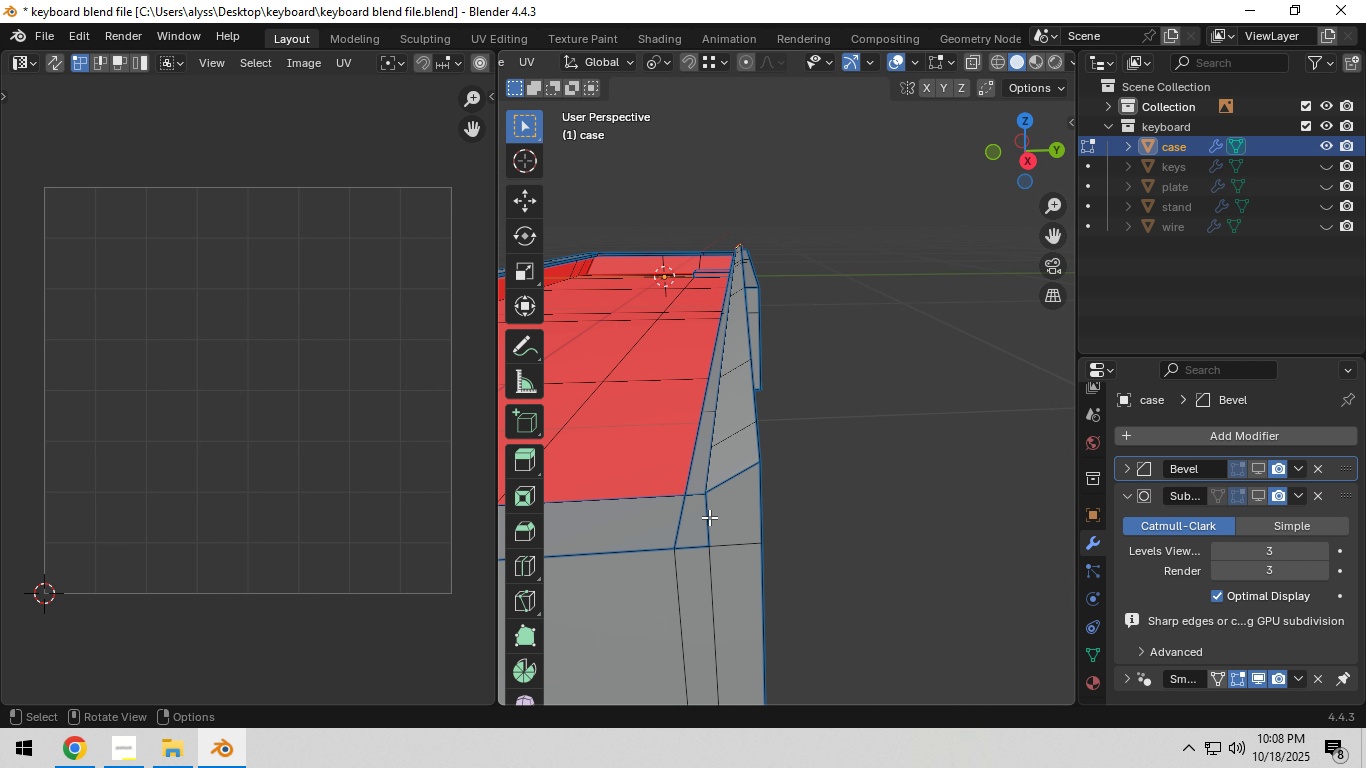 
left_click([709, 517])
 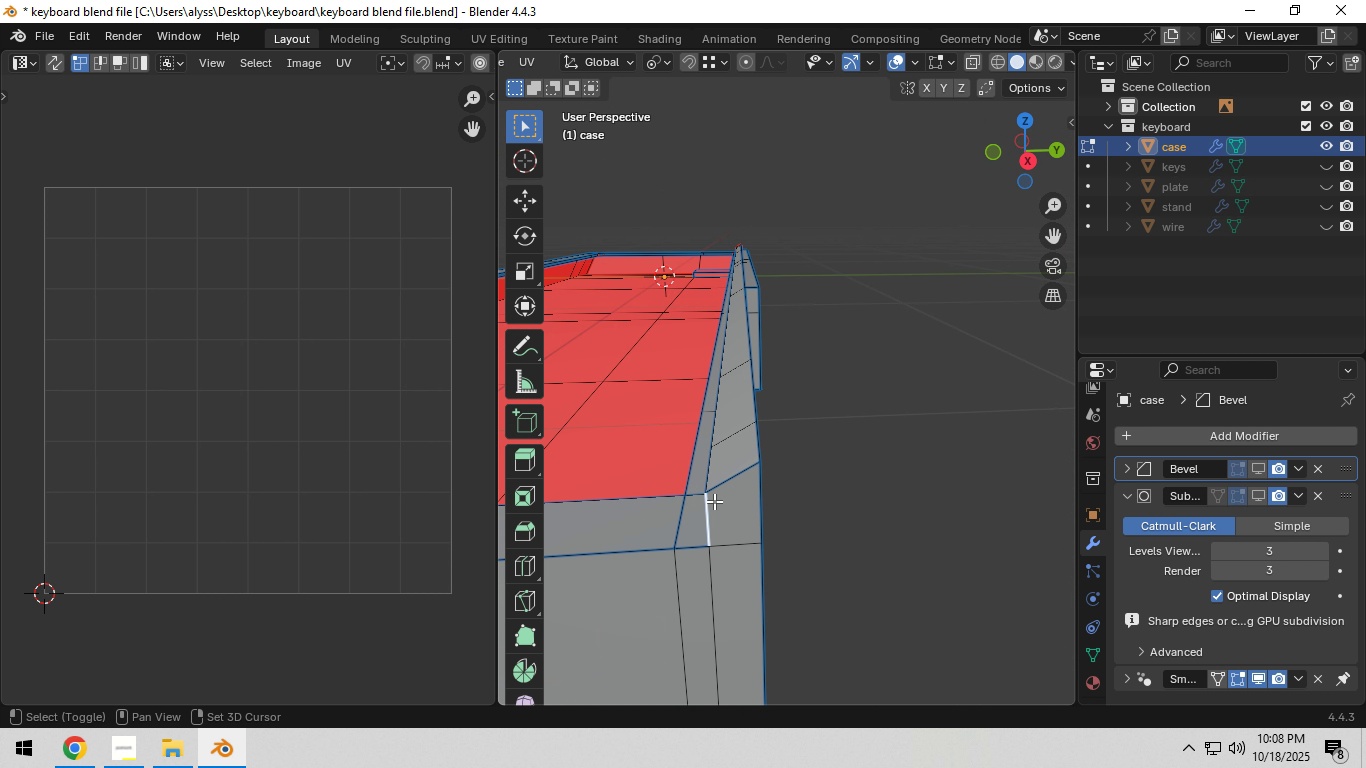 
hold_key(key=ShiftLeft, duration=0.77)
 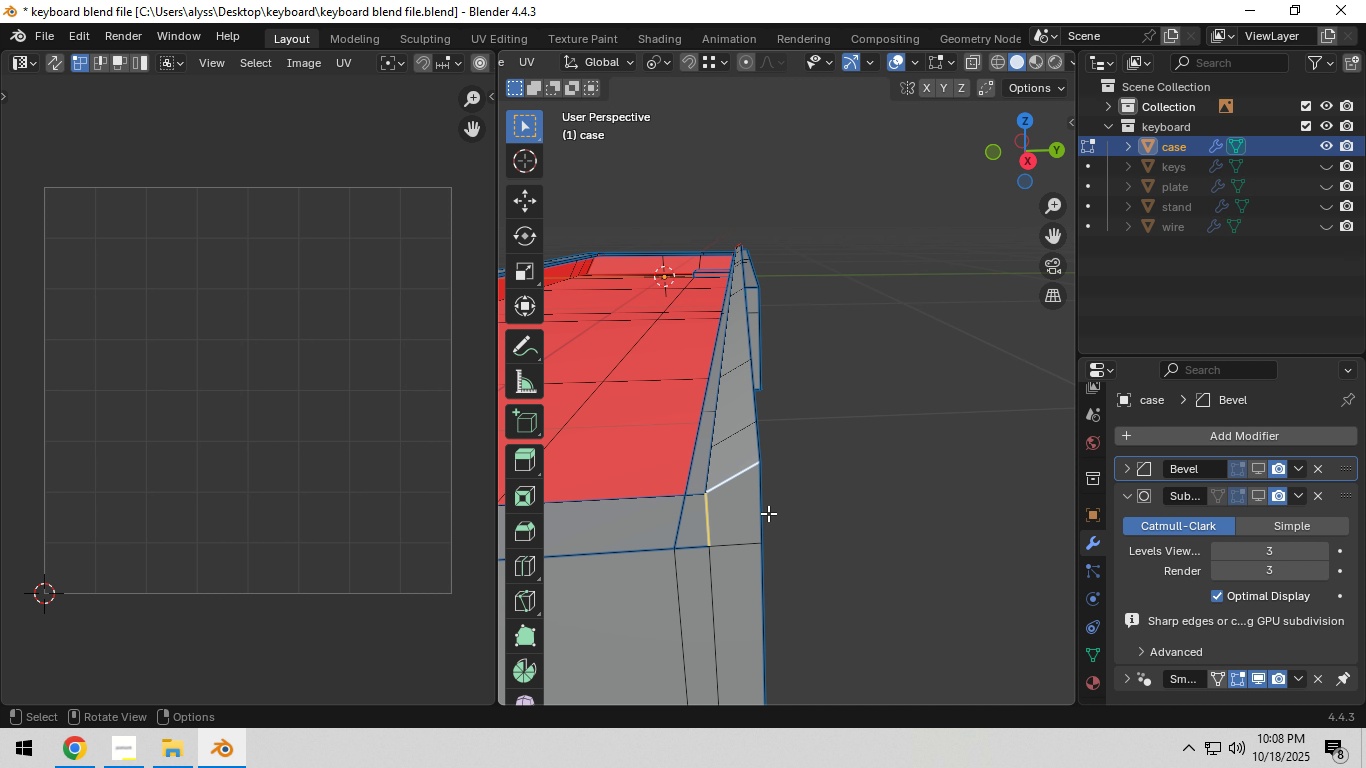 
hold_key(key=ShiftLeft, duration=0.38)
 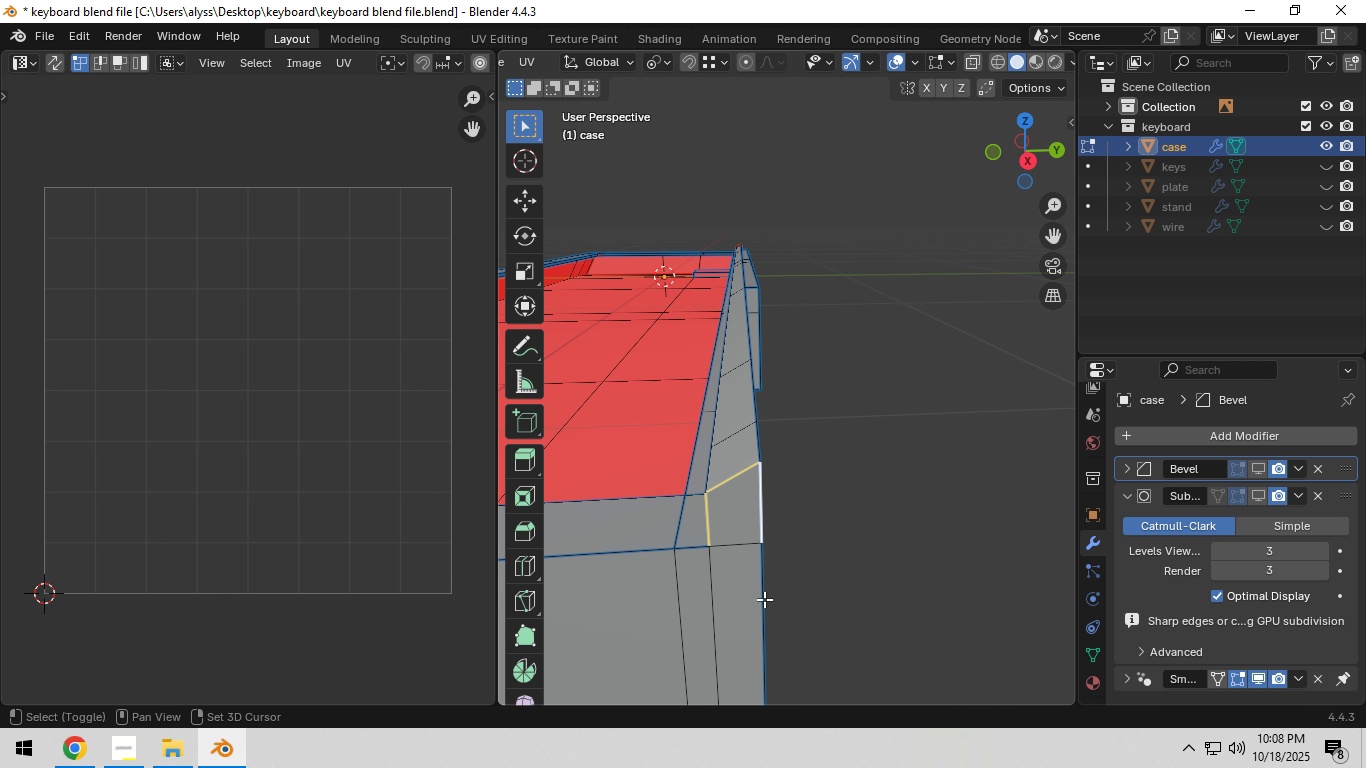 
hold_key(key=ShiftLeft, duration=0.36)
left_click([758, 601])
 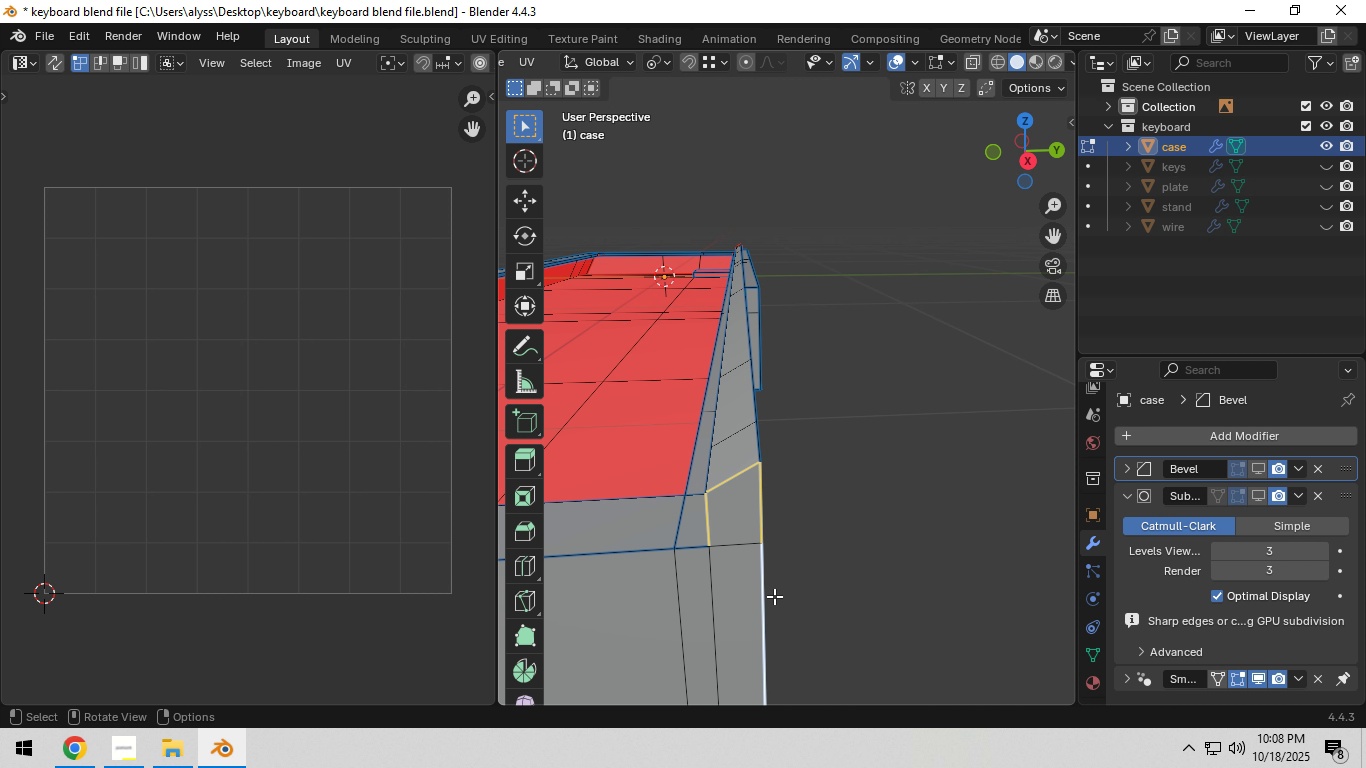 
scroll: coordinate [775, 595], scroll_direction: down, amount: 2.0
 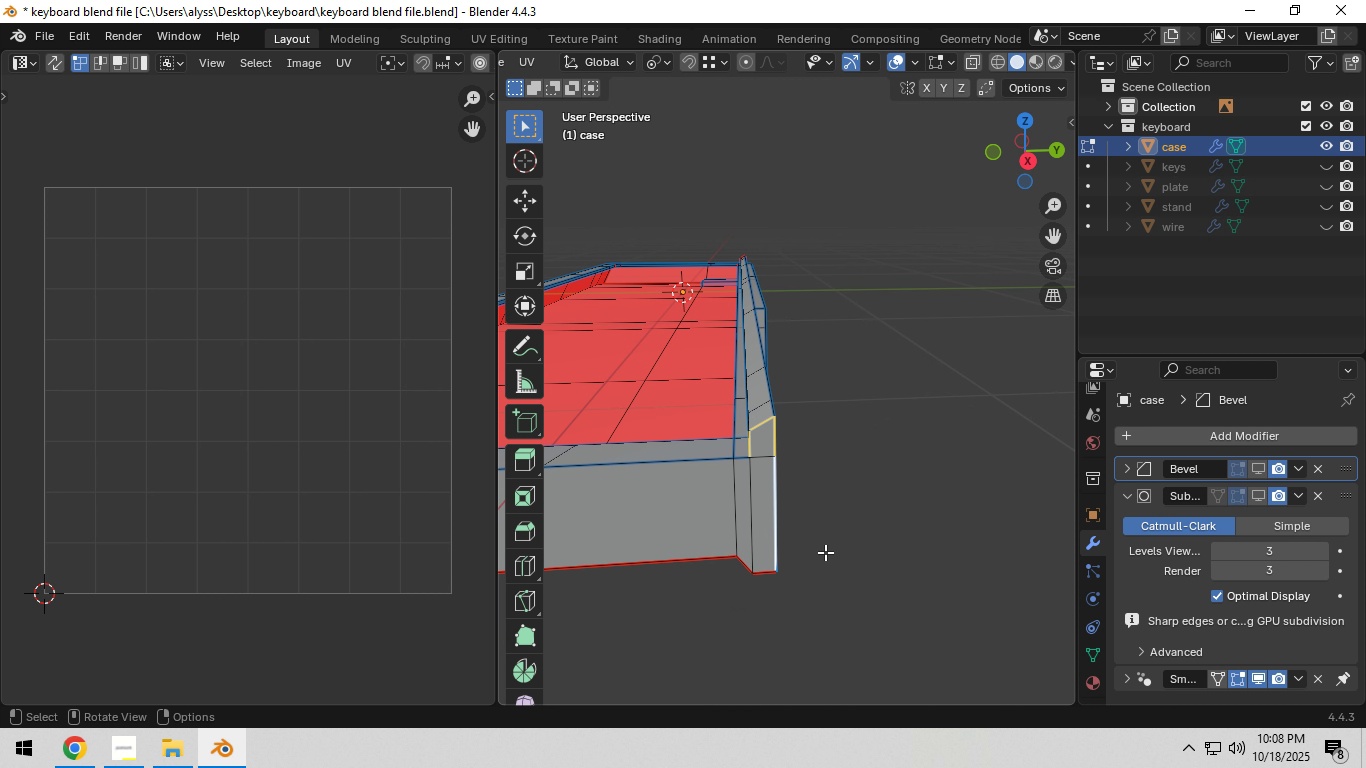 
key(Control+E)
 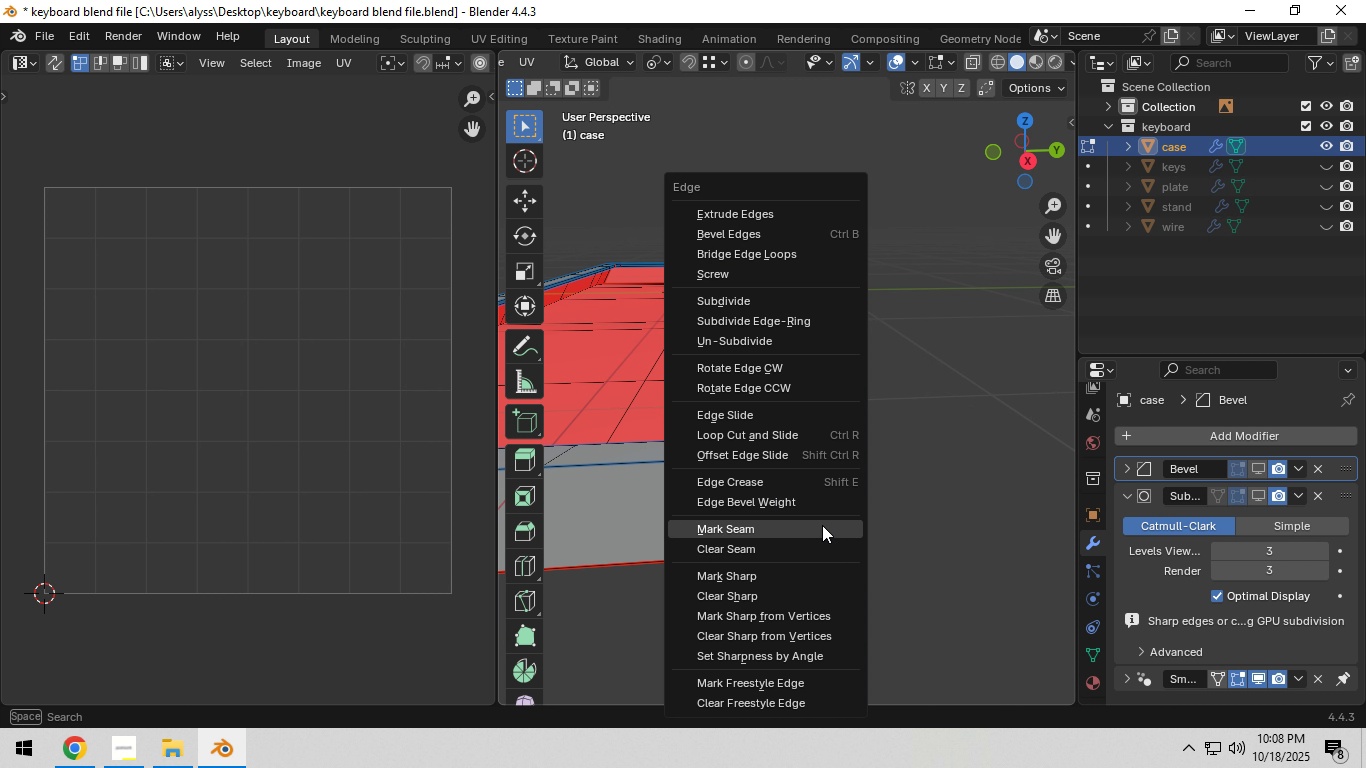 
left_click([822, 525])
 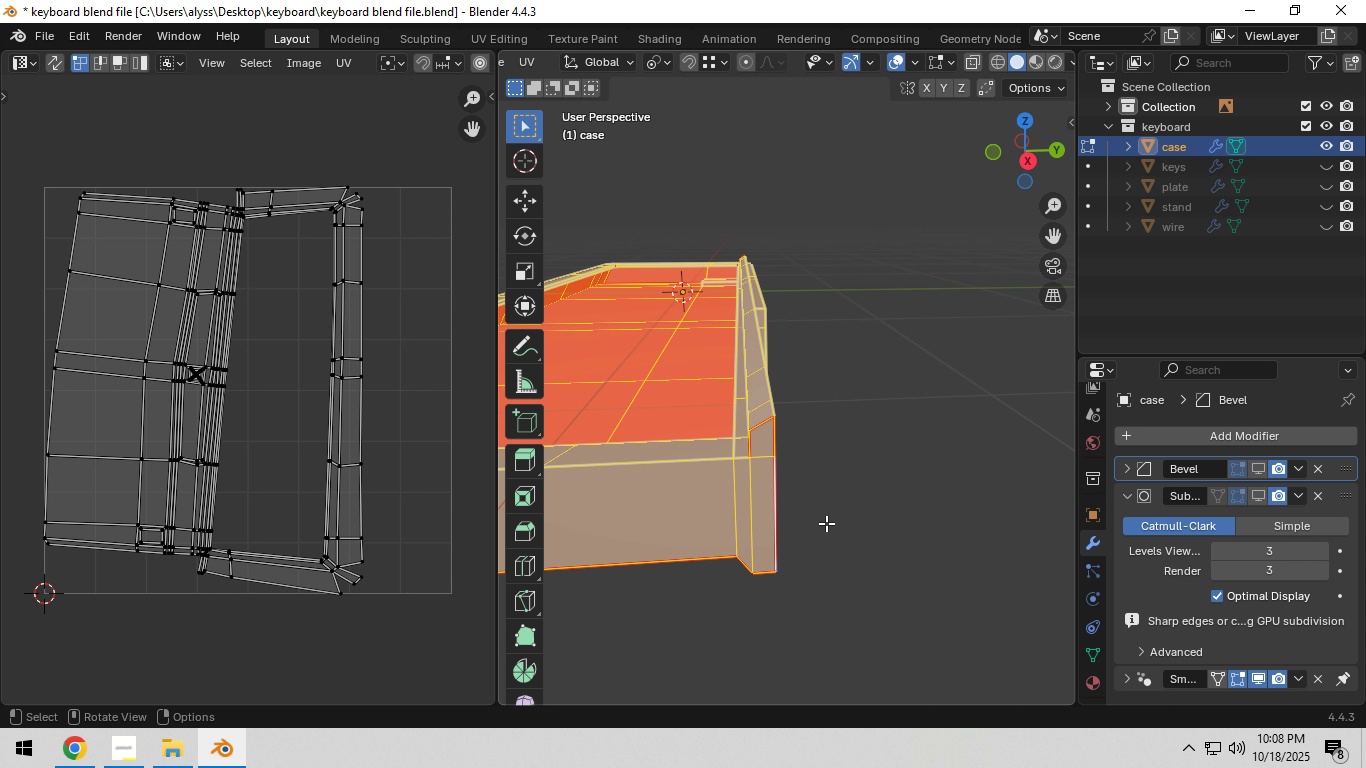 
key(A)
 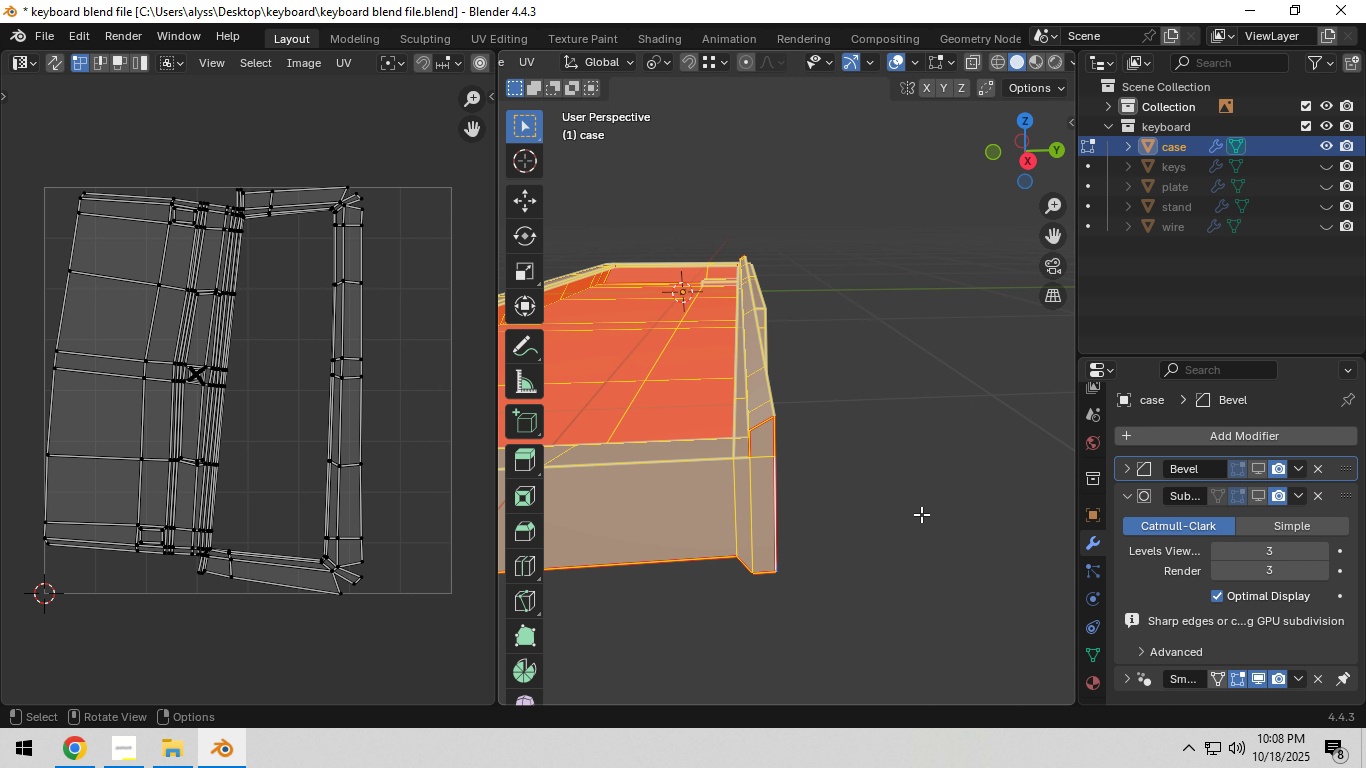 
left_click([938, 510])
 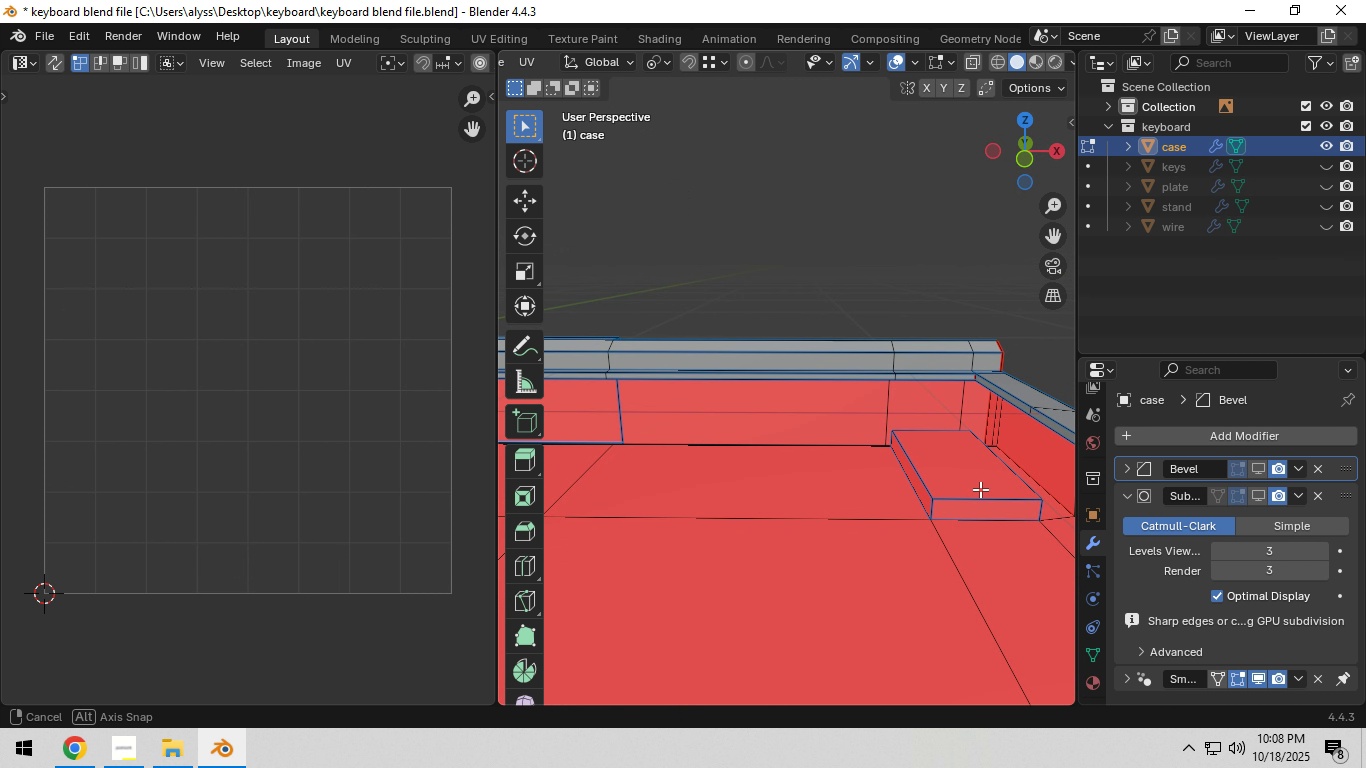 
scroll: coordinate [970, 481], scroll_direction: down, amount: 3.0
 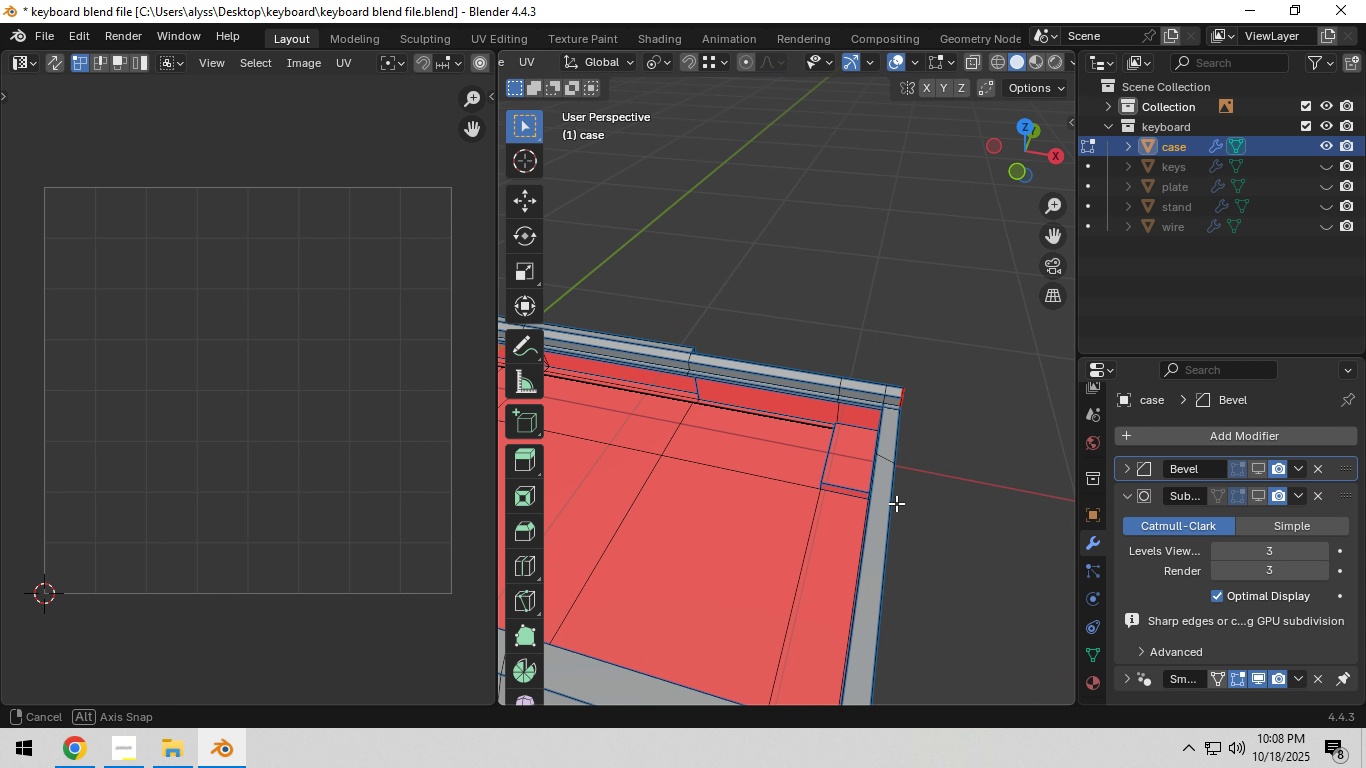 
scroll: coordinate [813, 501], scroll_direction: up, amount: 4.0
 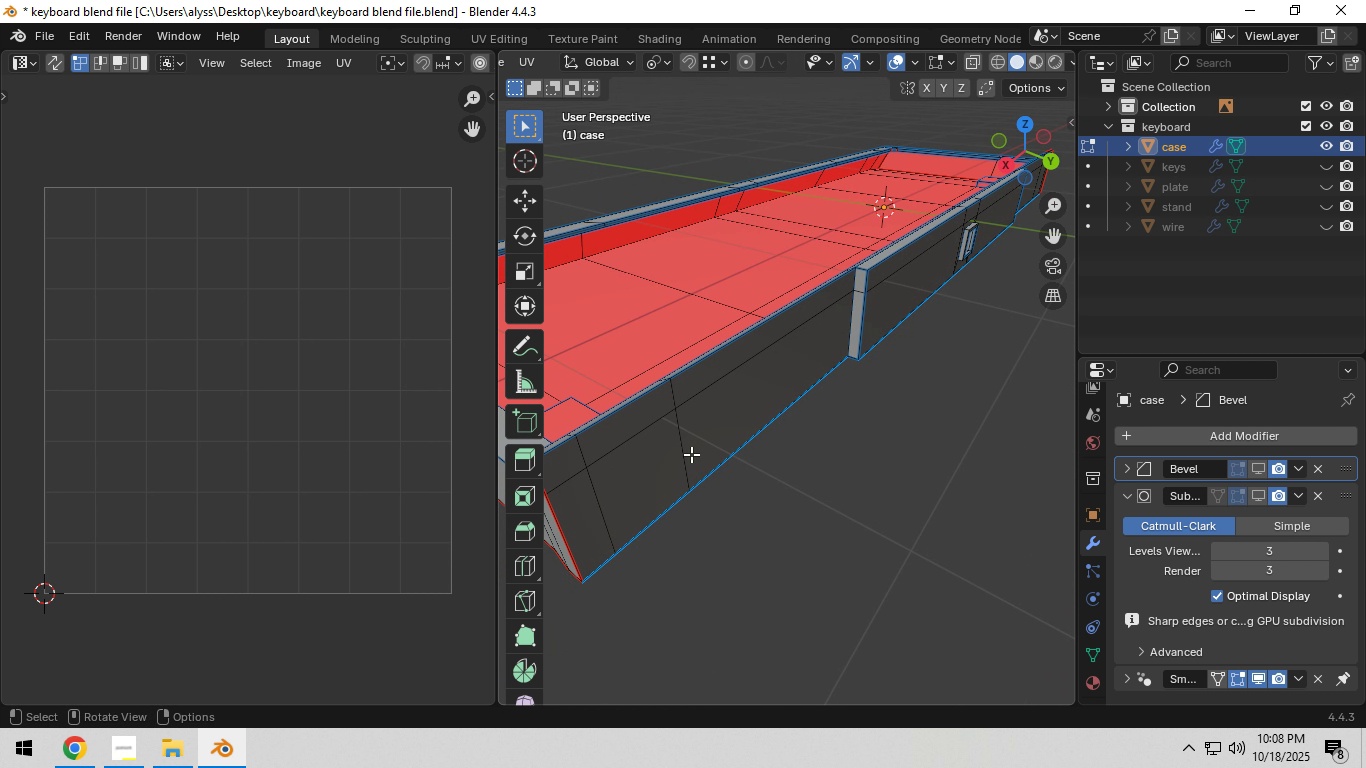 
hold_key(key=ShiftLeft, duration=0.32)
 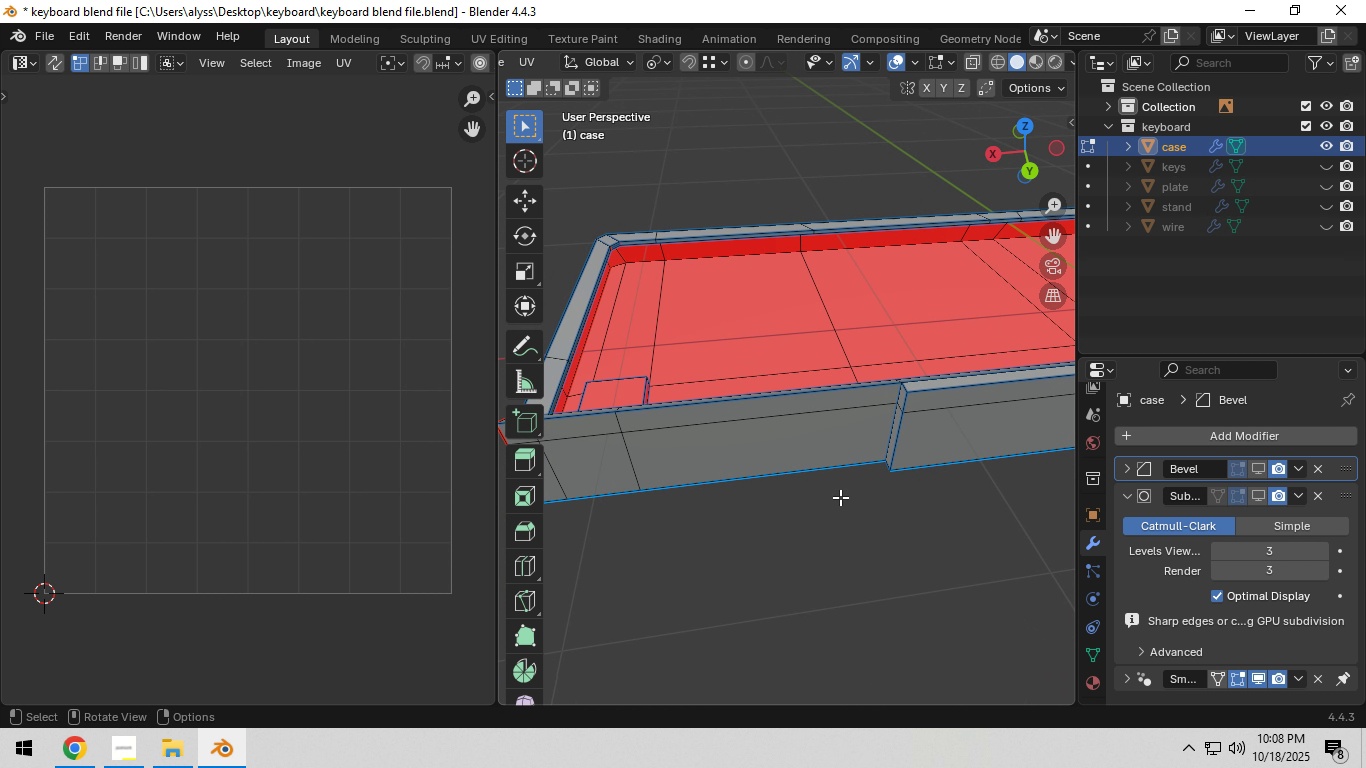 
hold_key(key=ShiftLeft, duration=0.54)
 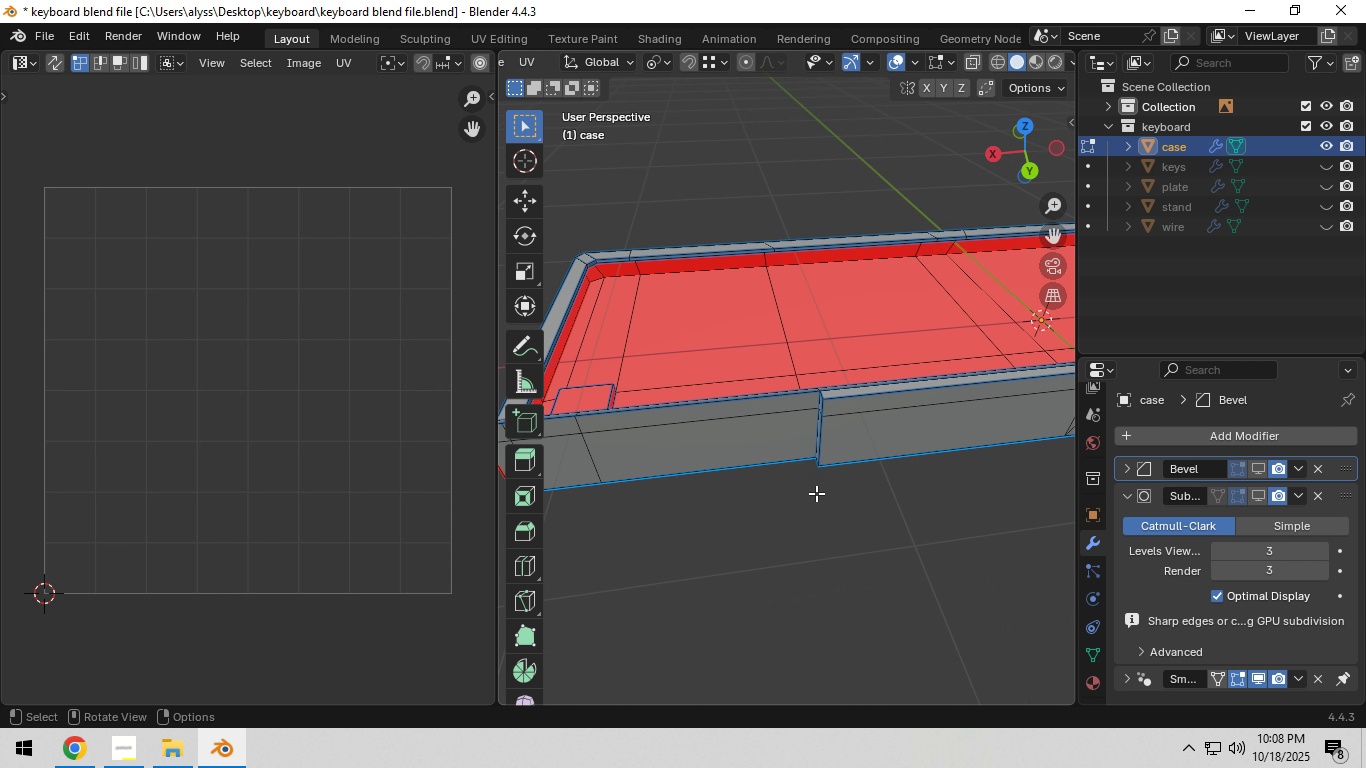 
scroll: coordinate [816, 493], scroll_direction: down, amount: 2.0
 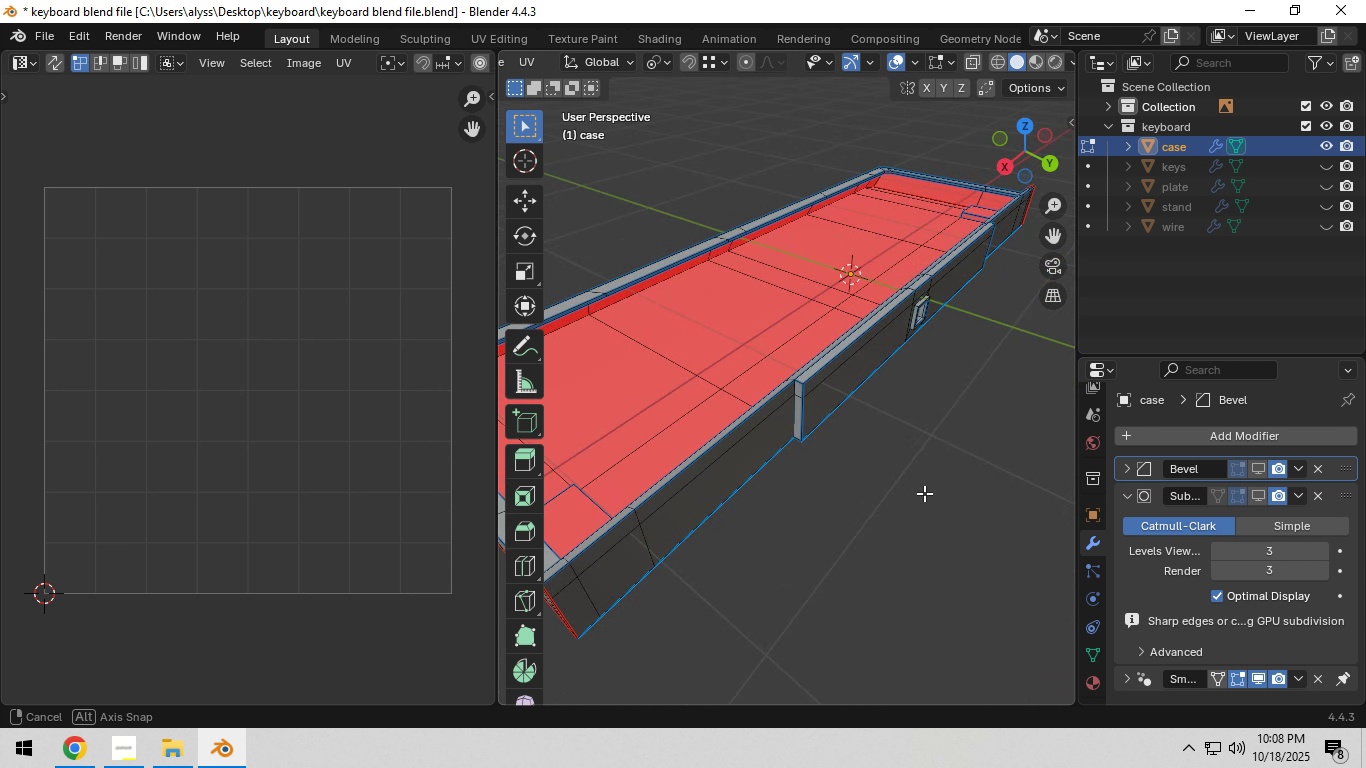 
scroll: coordinate [897, 477], scroll_direction: up, amount: 11.0
 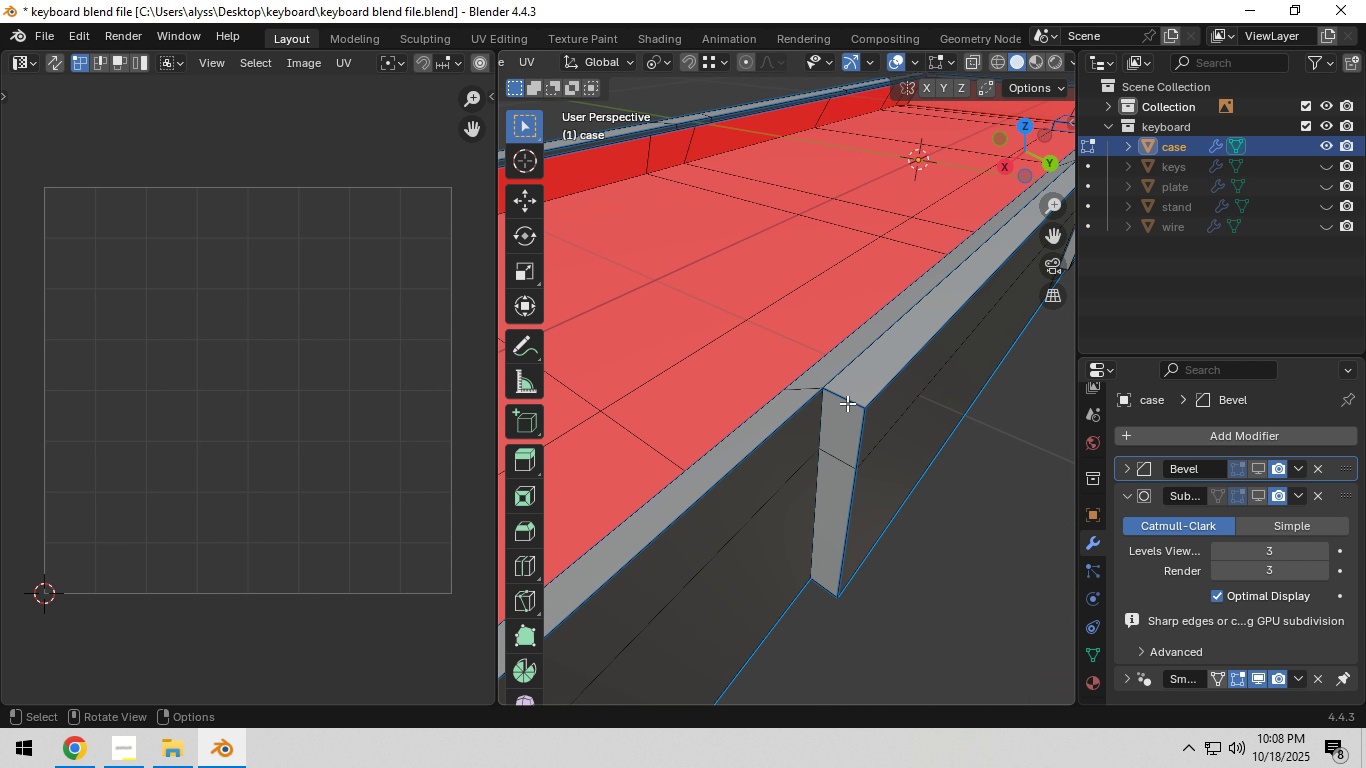 
left_click([847, 403])
 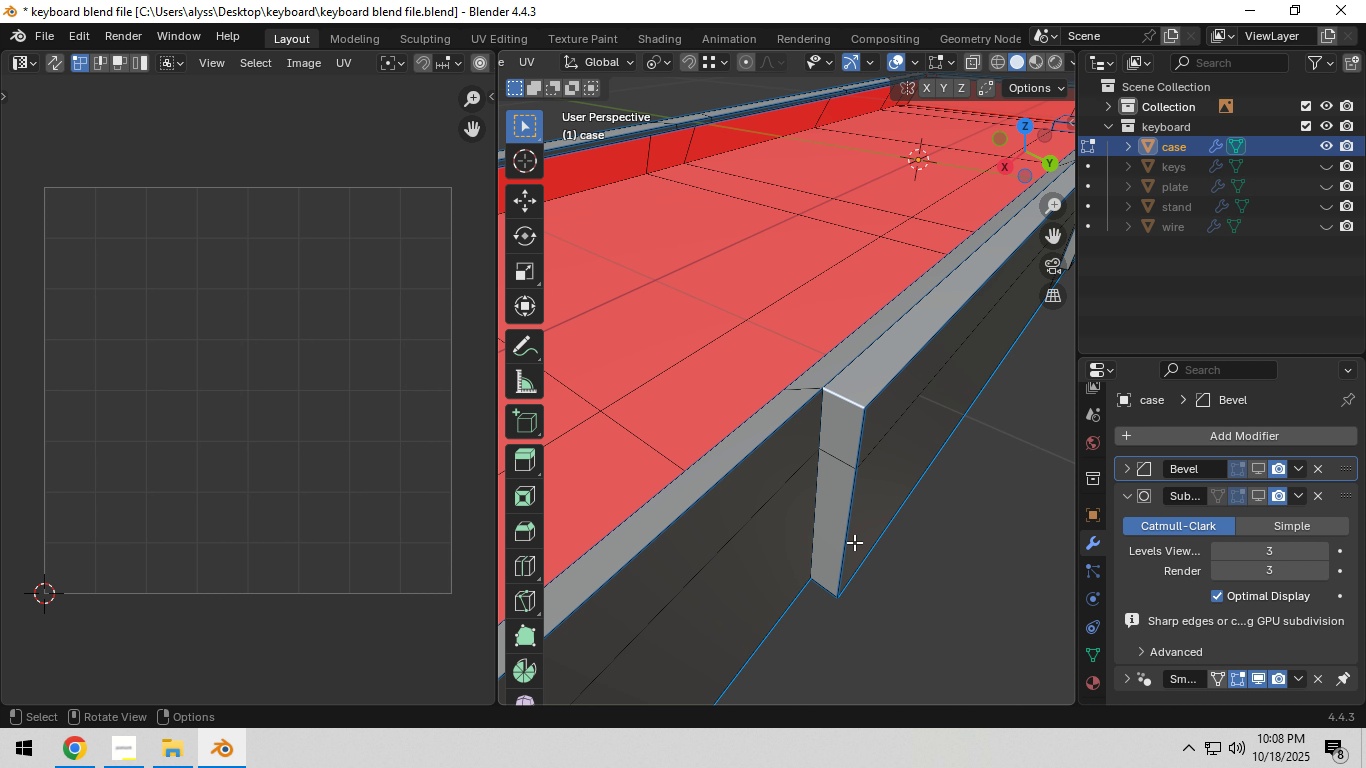 
hold_key(key=ControlLeft, duration=0.47)
left_click([841, 561])
 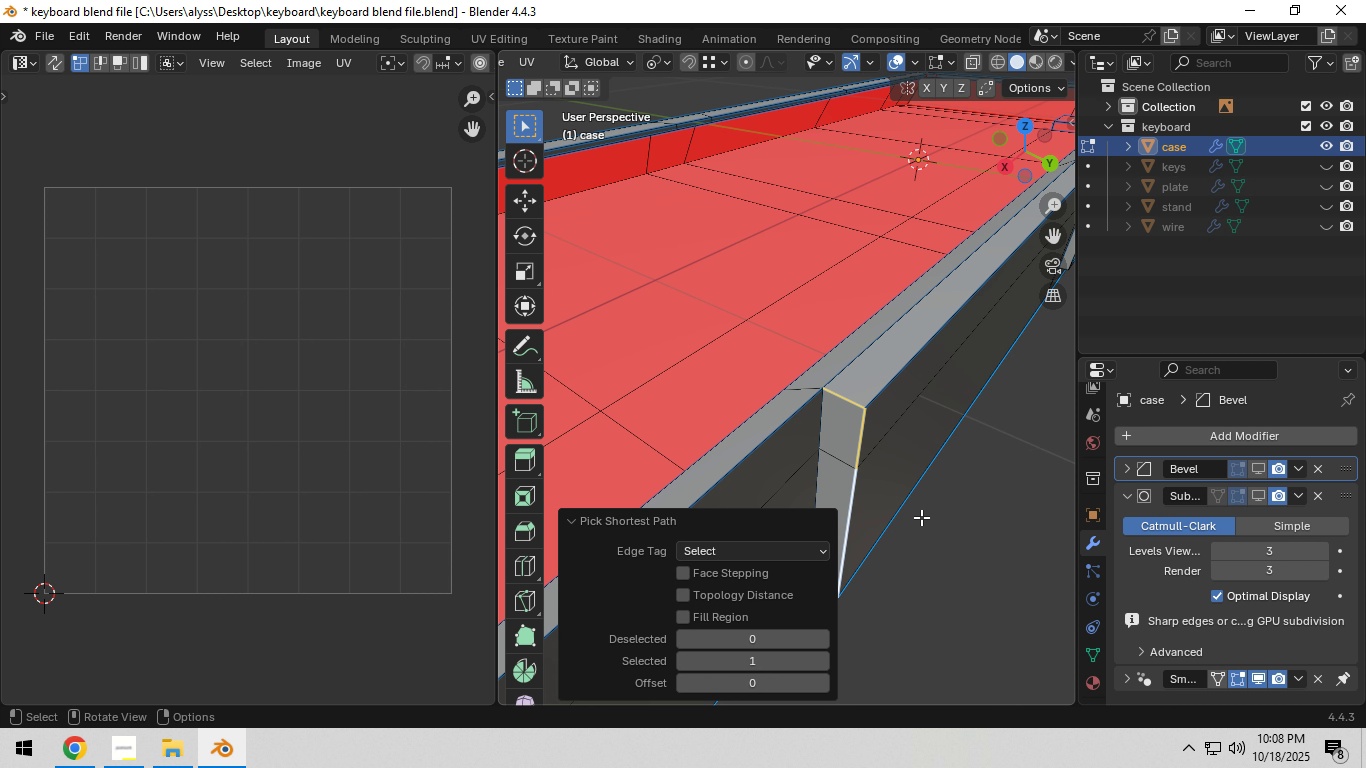 
scroll: coordinate [845, 485], scroll_direction: down, amount: 8.0
 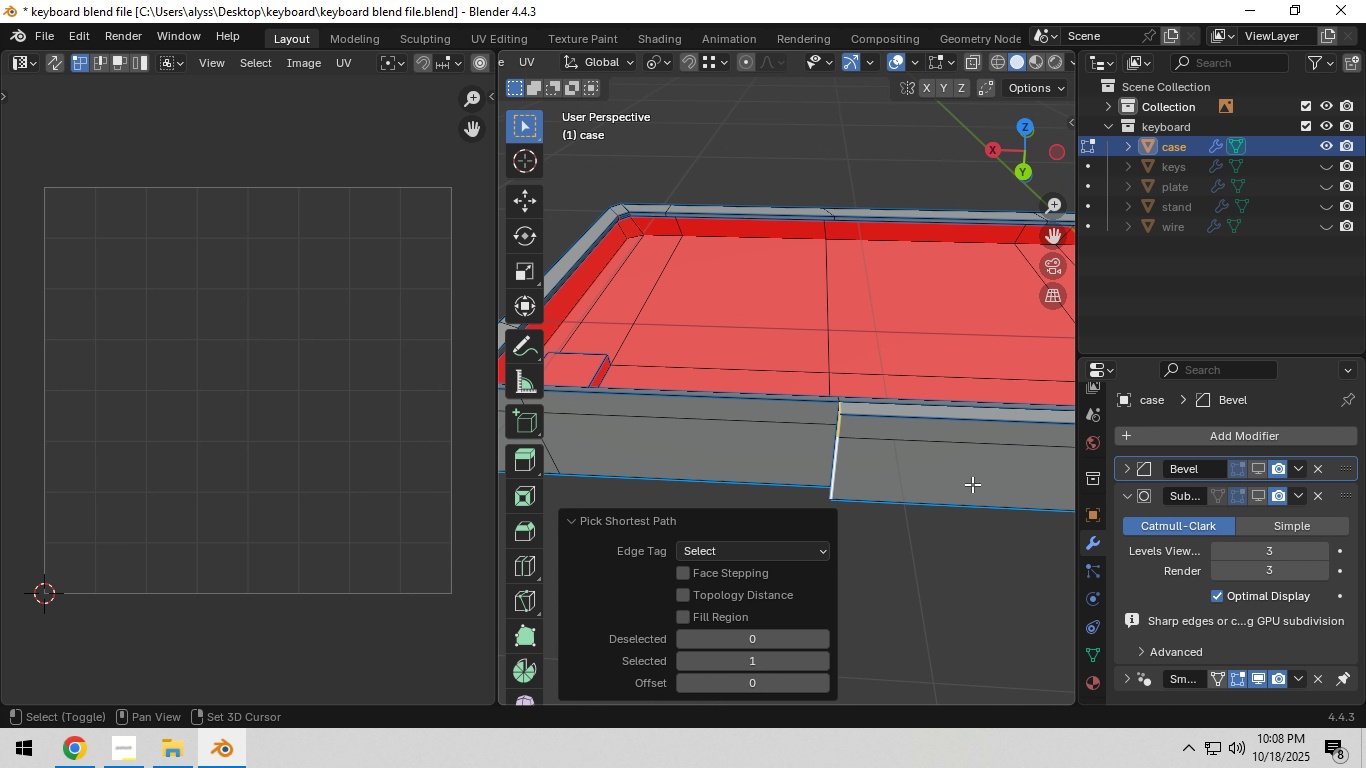 
hold_key(key=ShiftLeft, duration=0.76)
 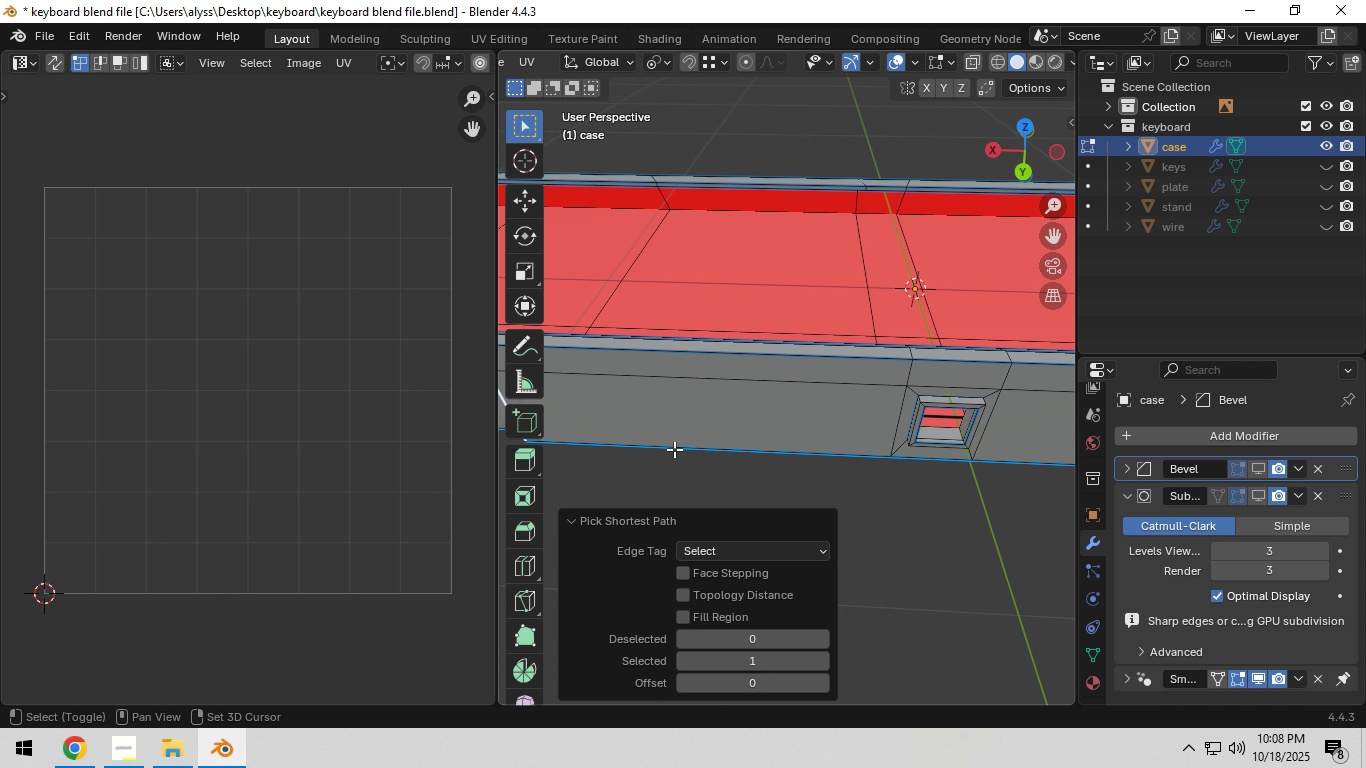 
hold_key(key=ShiftLeft, duration=0.51)
left_click([702, 447])
 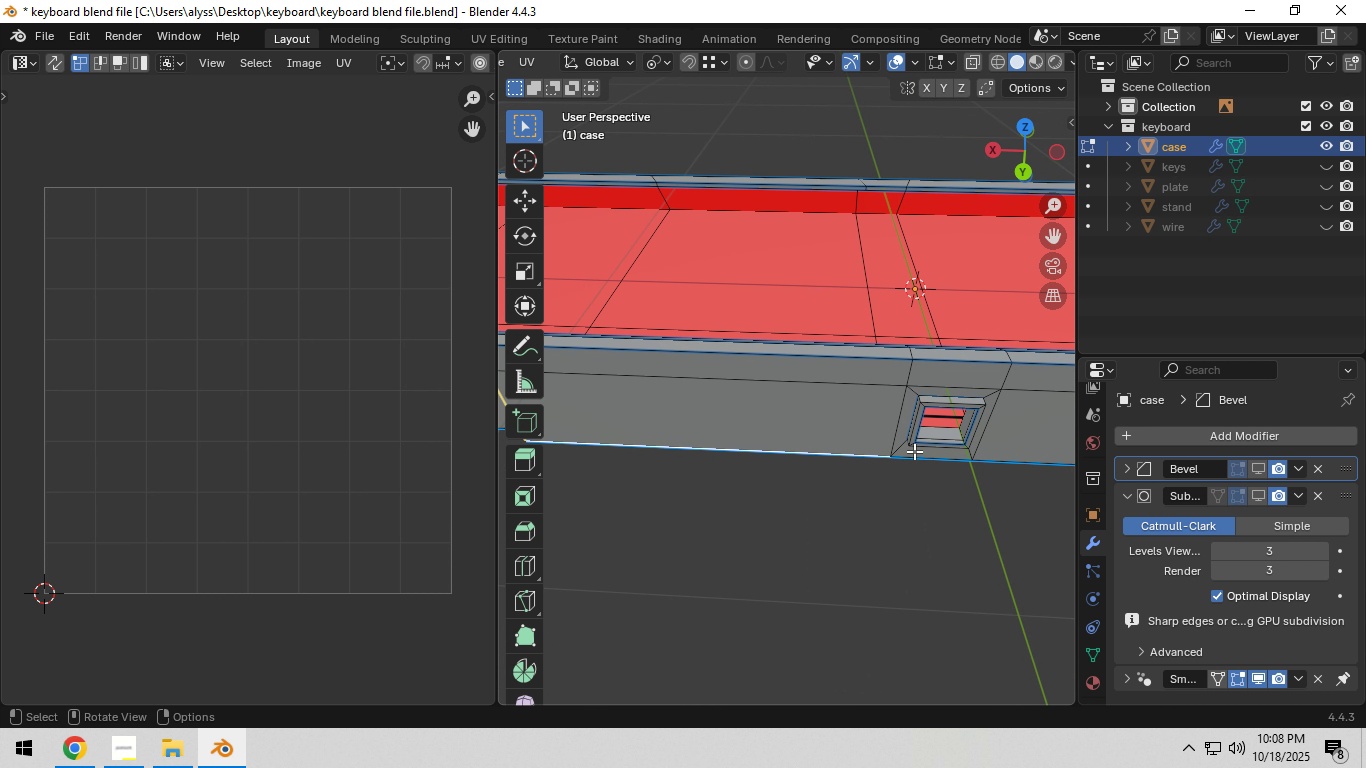 
scroll: coordinate [918, 453], scroll_direction: down, amount: 3.0
 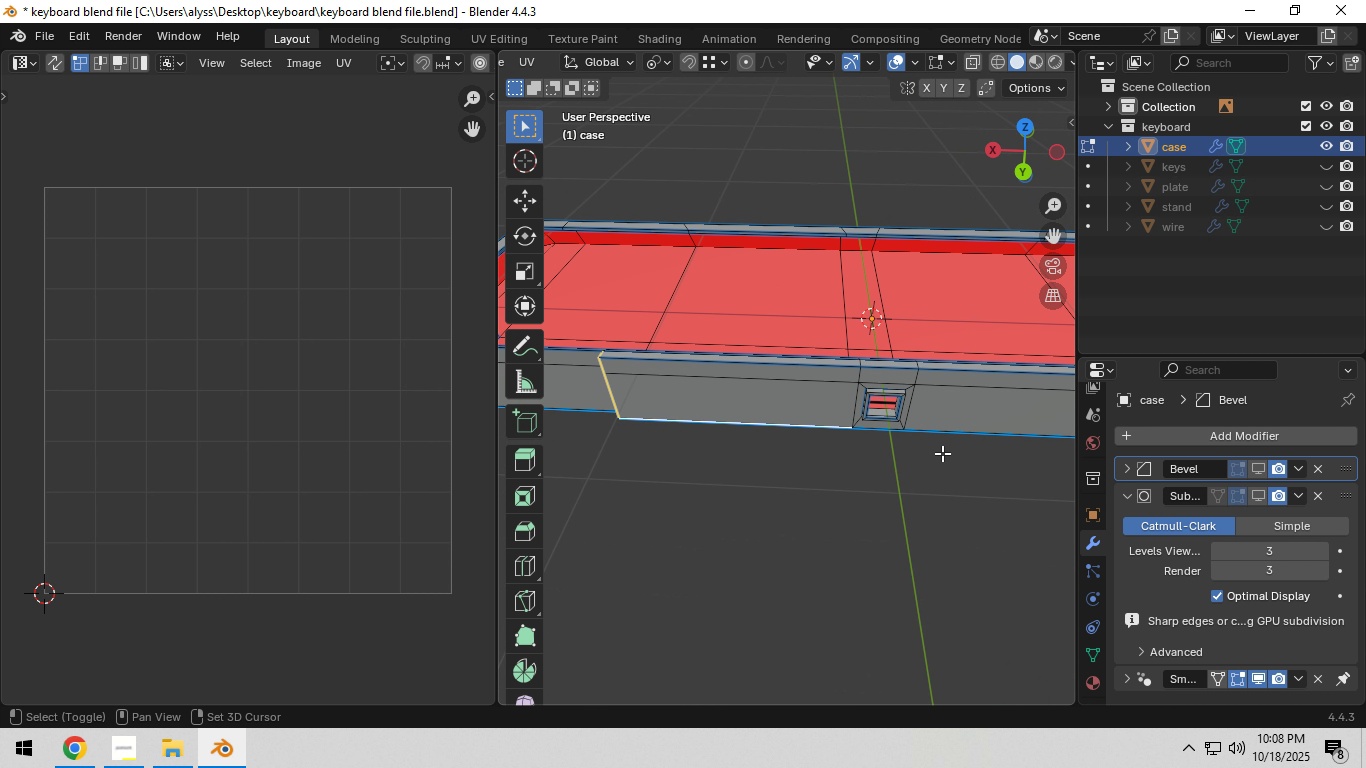 
hold_key(key=ShiftLeft, duration=0.61)
 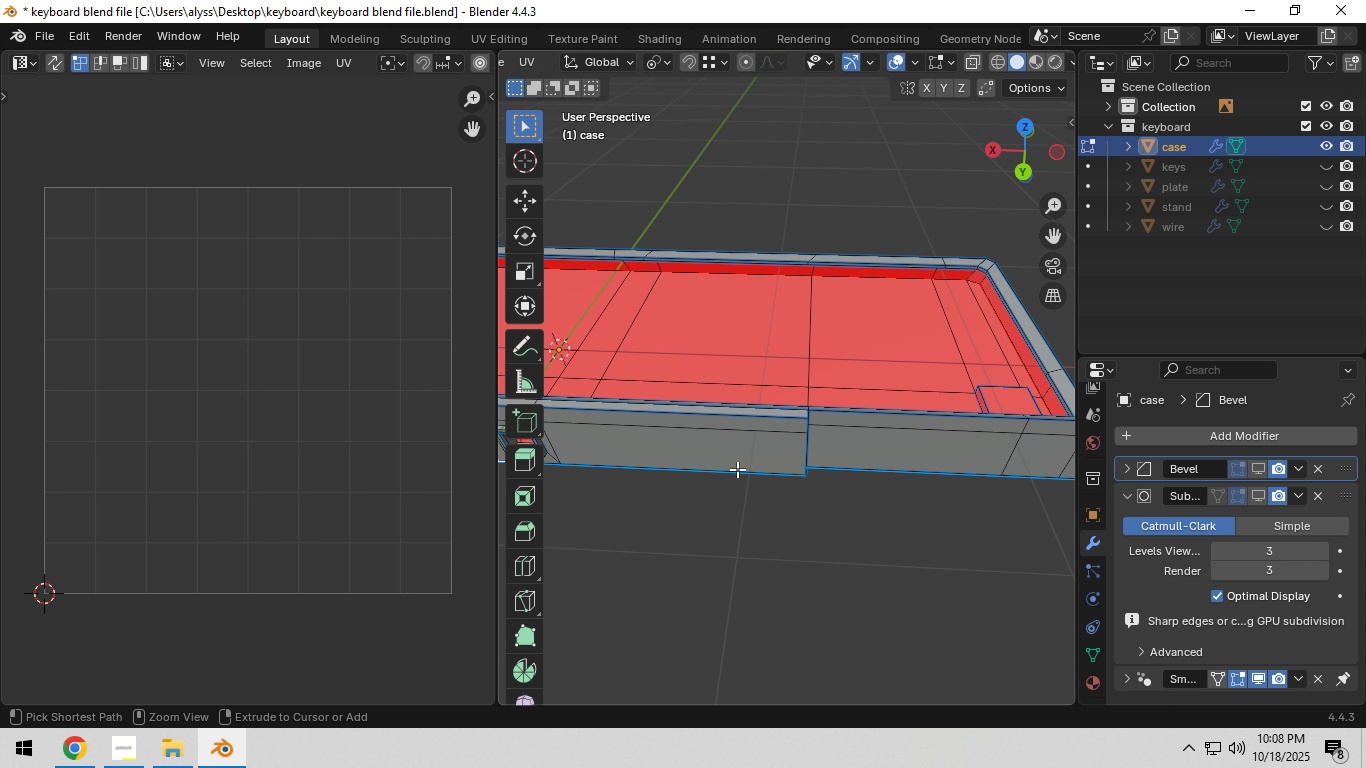 
hold_key(key=ControlLeft, duration=0.54)
left_click([755, 466])
 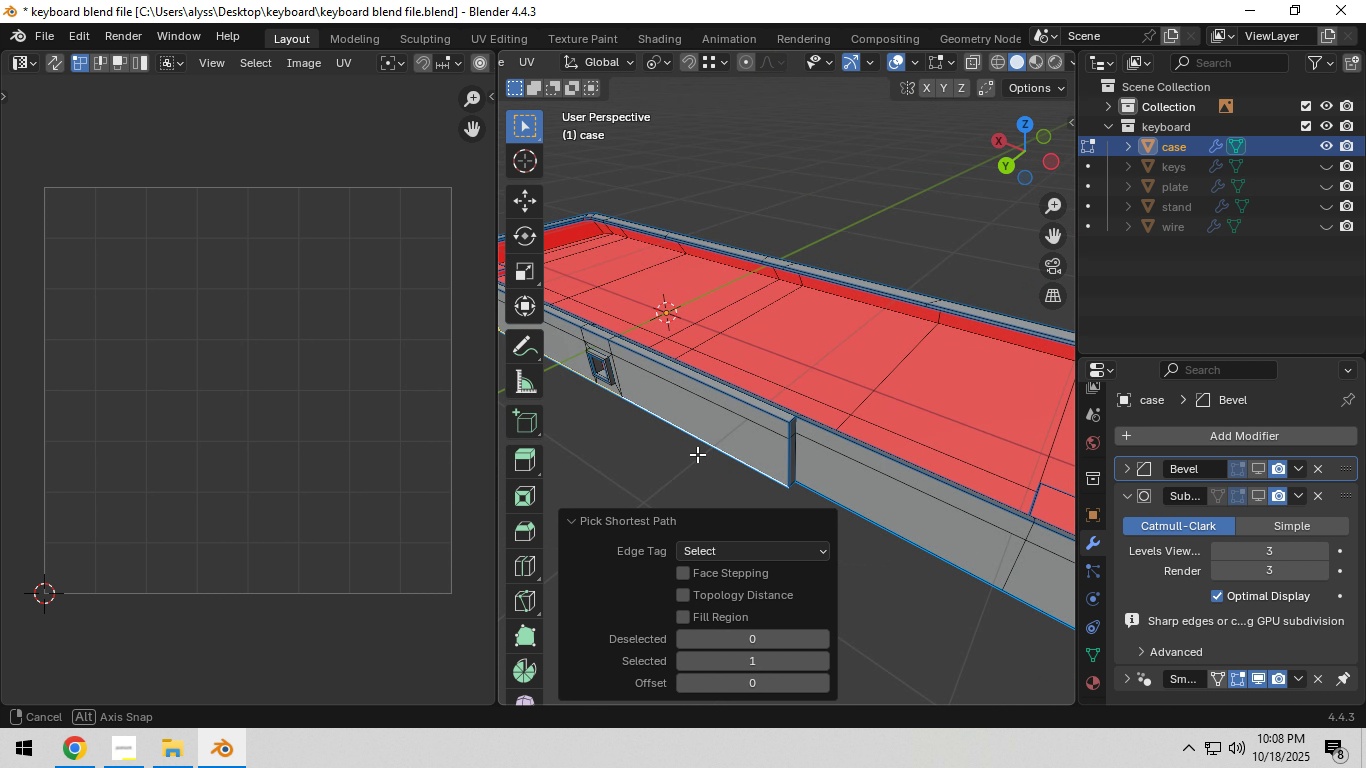 
scroll: coordinate [786, 475], scroll_direction: up, amount: 6.0
 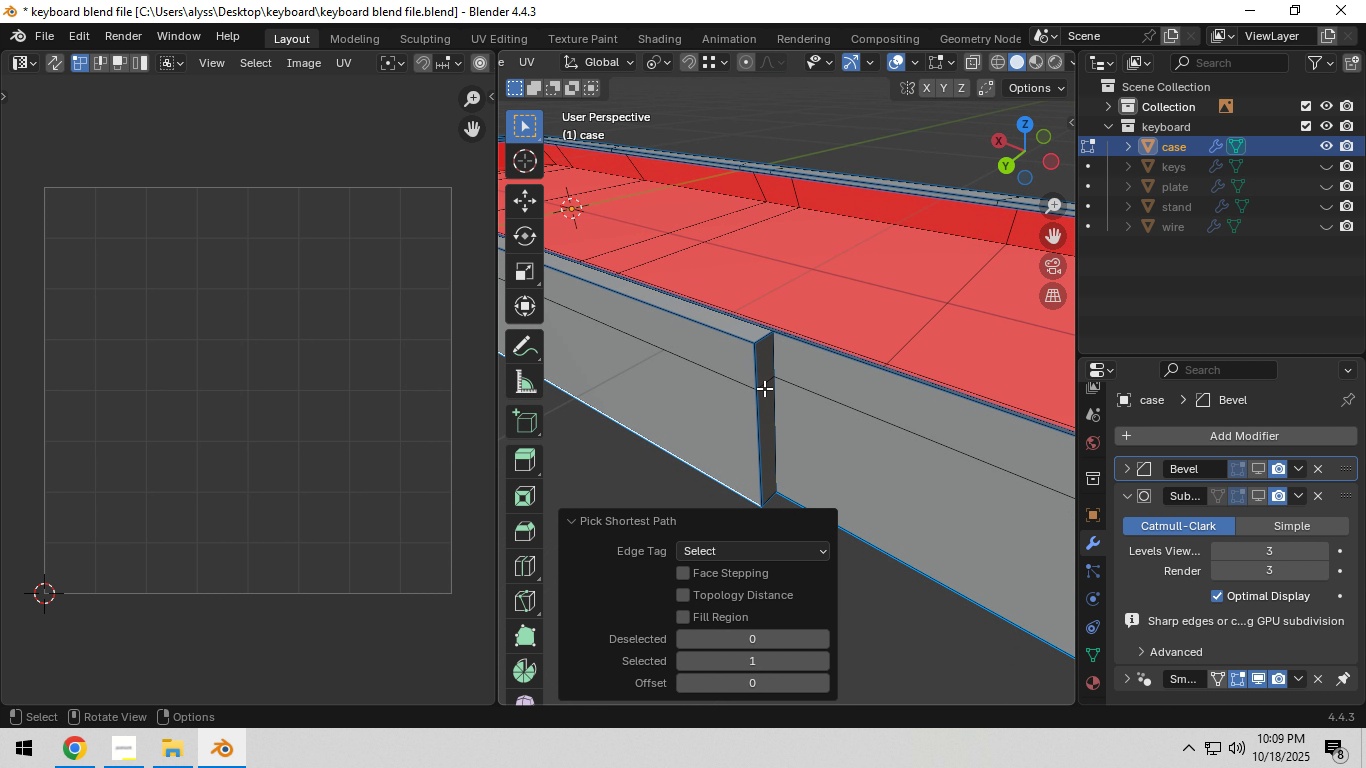 
hold_key(key=ShiftLeft, duration=0.63)
 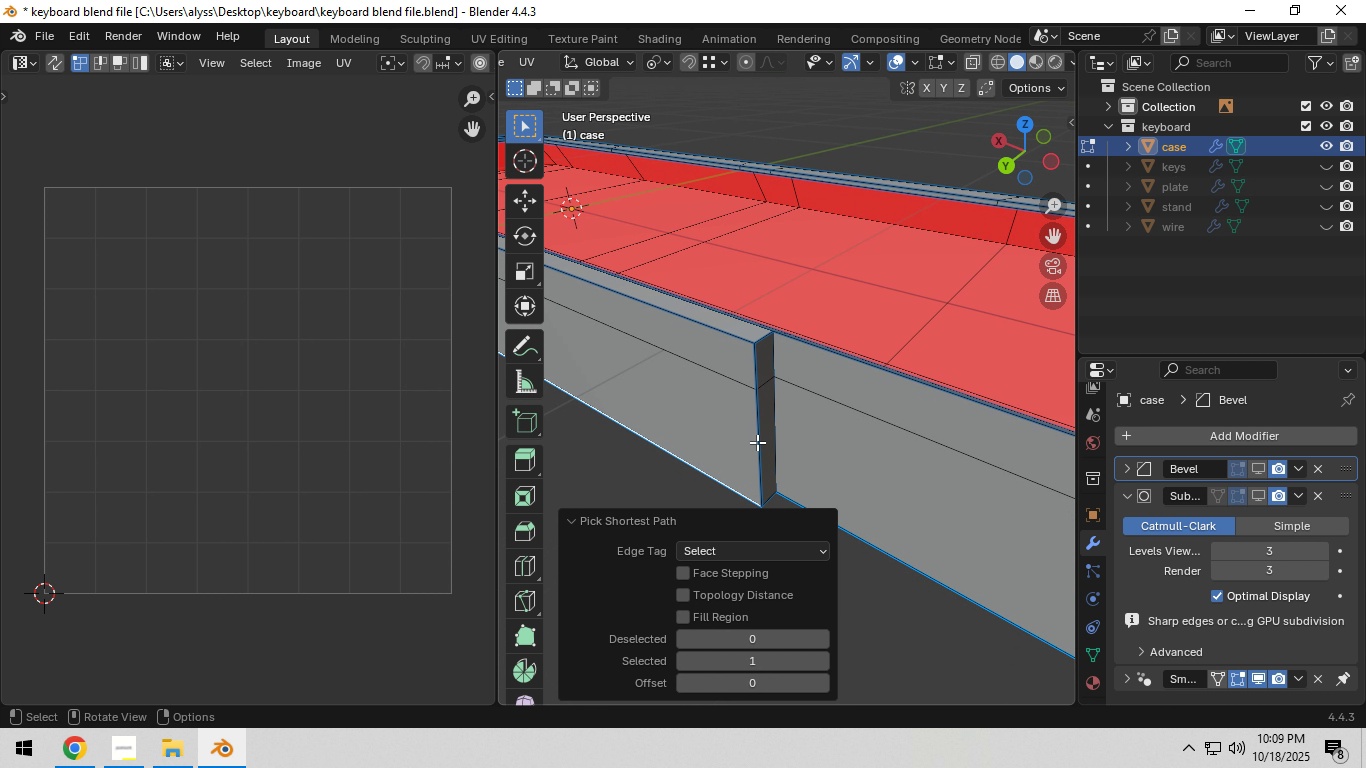 
hold_key(key=ShiftLeft, duration=0.5)
 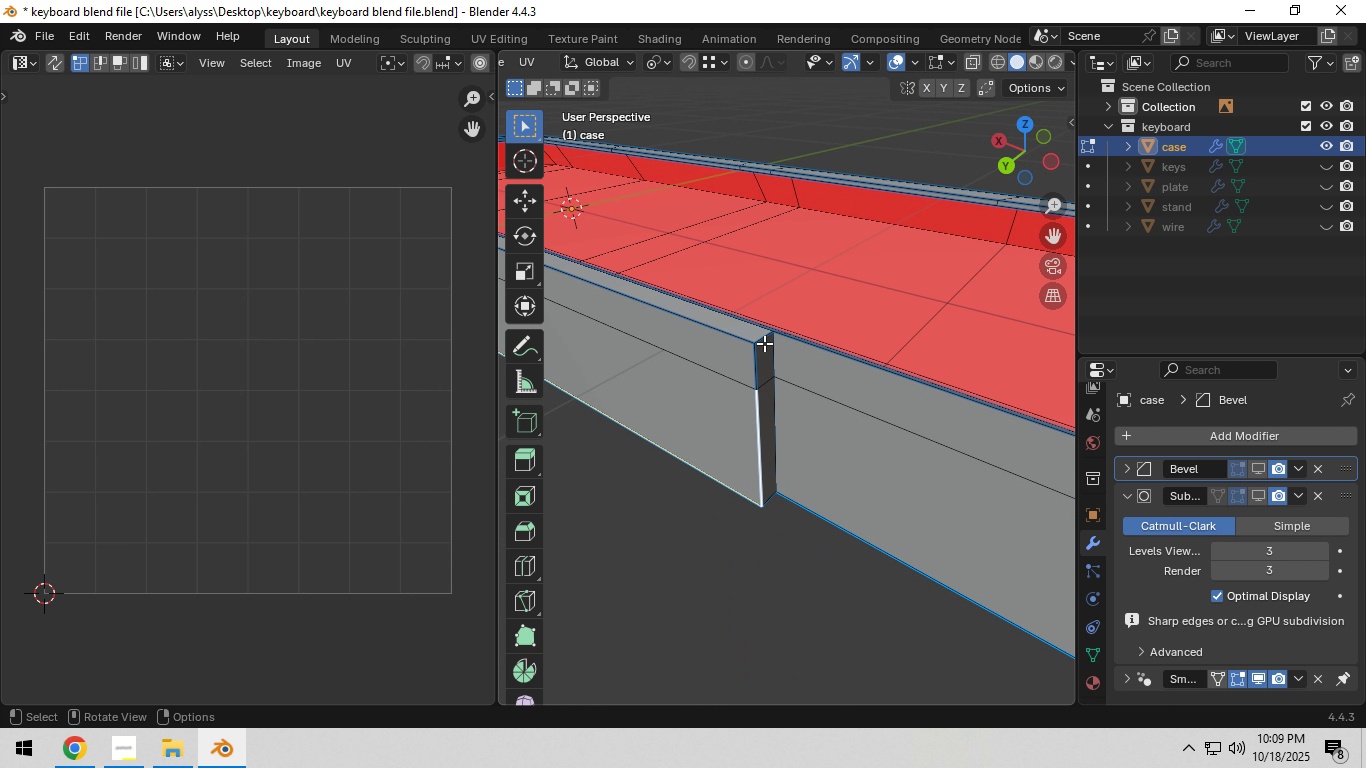 
hold_key(key=ControlLeft, duration=0.61)
left_click([764, 336])
 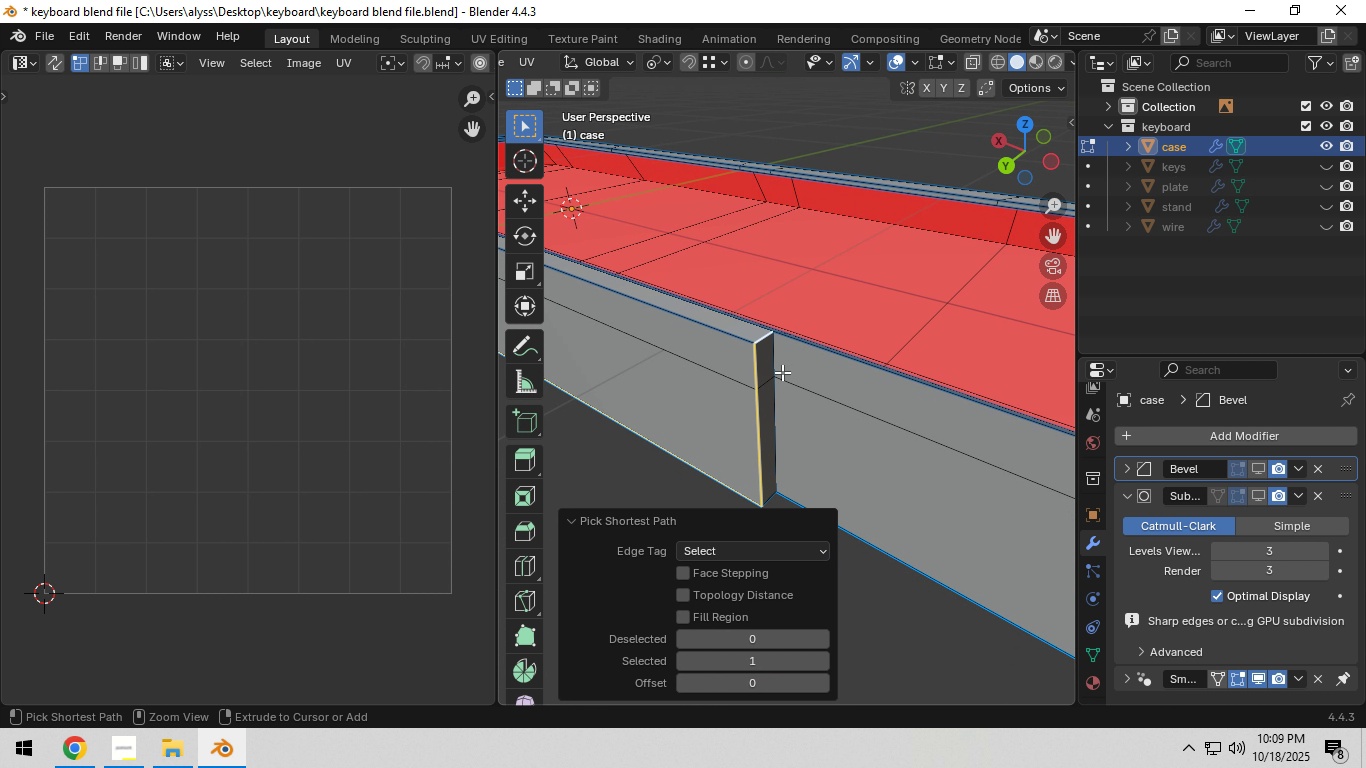 
key(Control+E)
 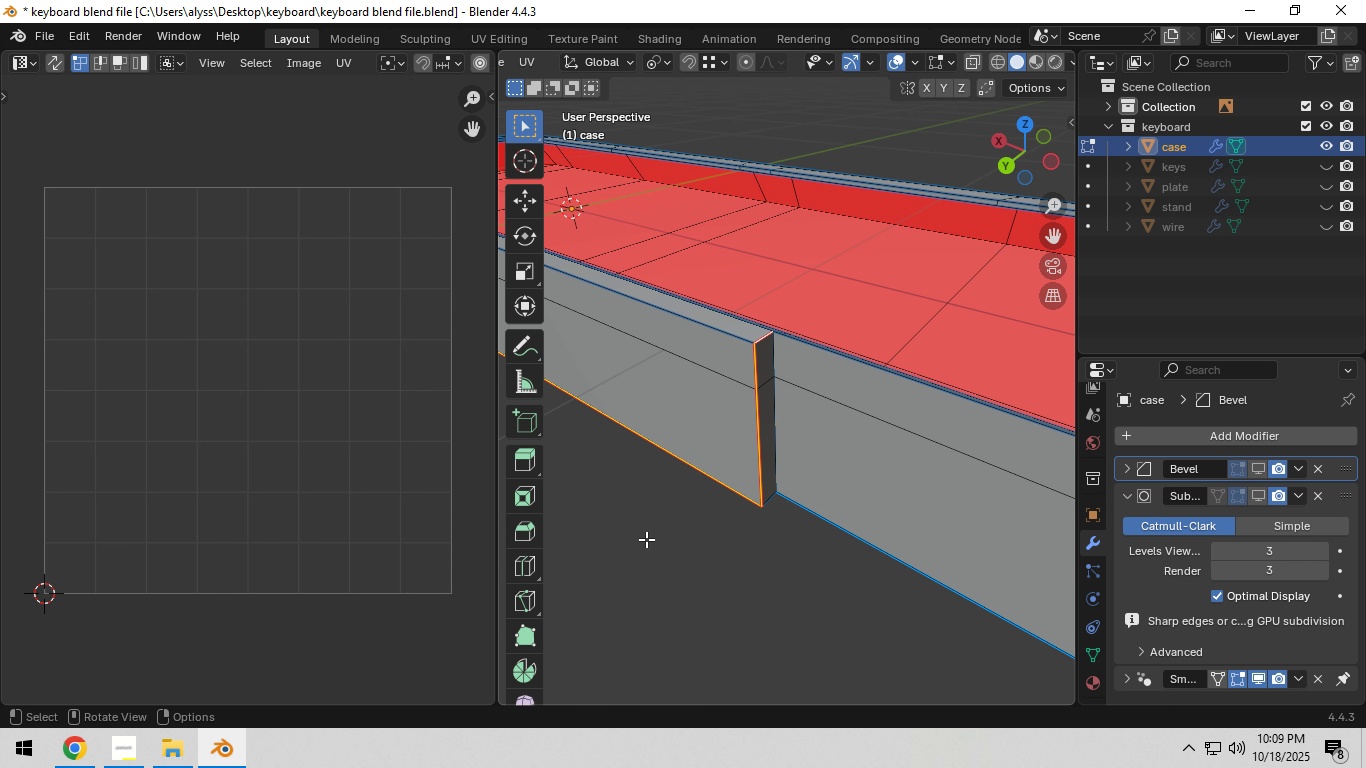 
key(A)
 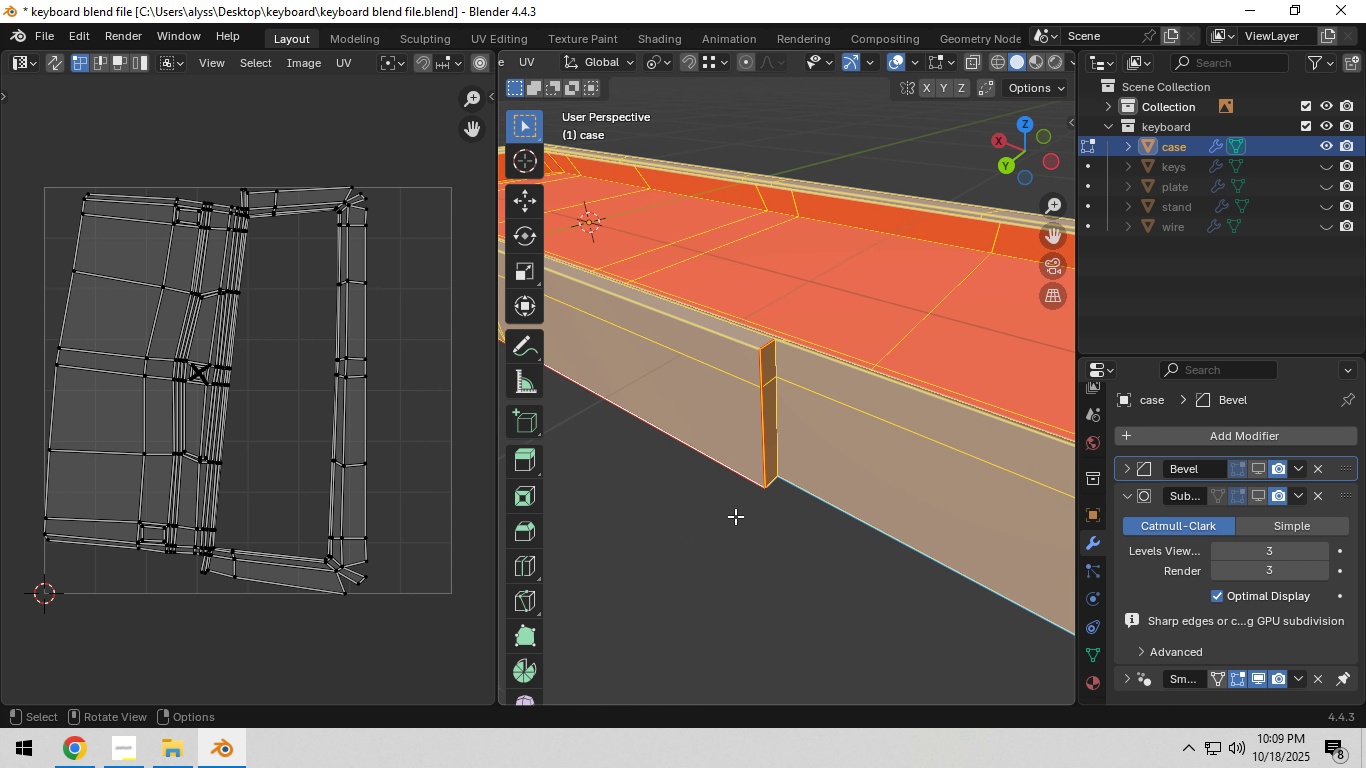 
scroll: coordinate [740, 516], scroll_direction: down, amount: 9.0
 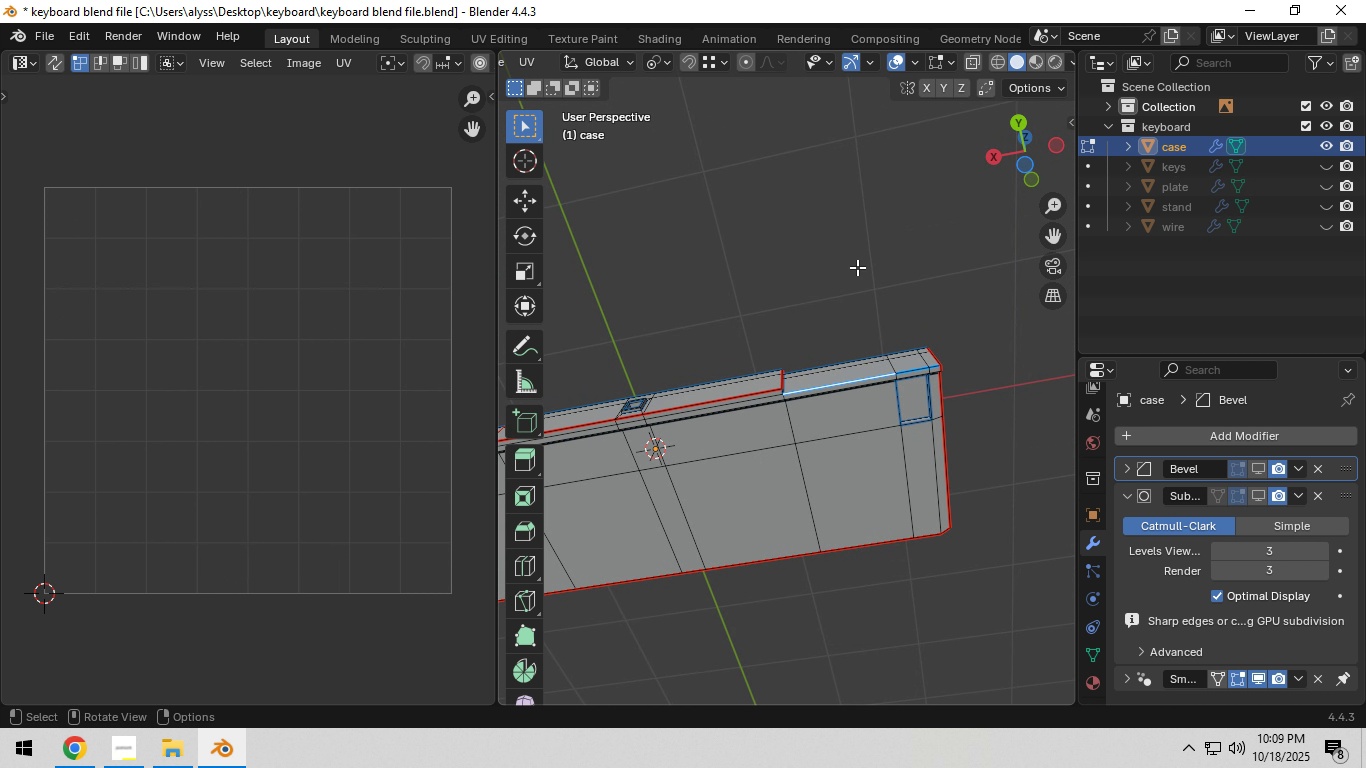 
left_click([857, 248])
 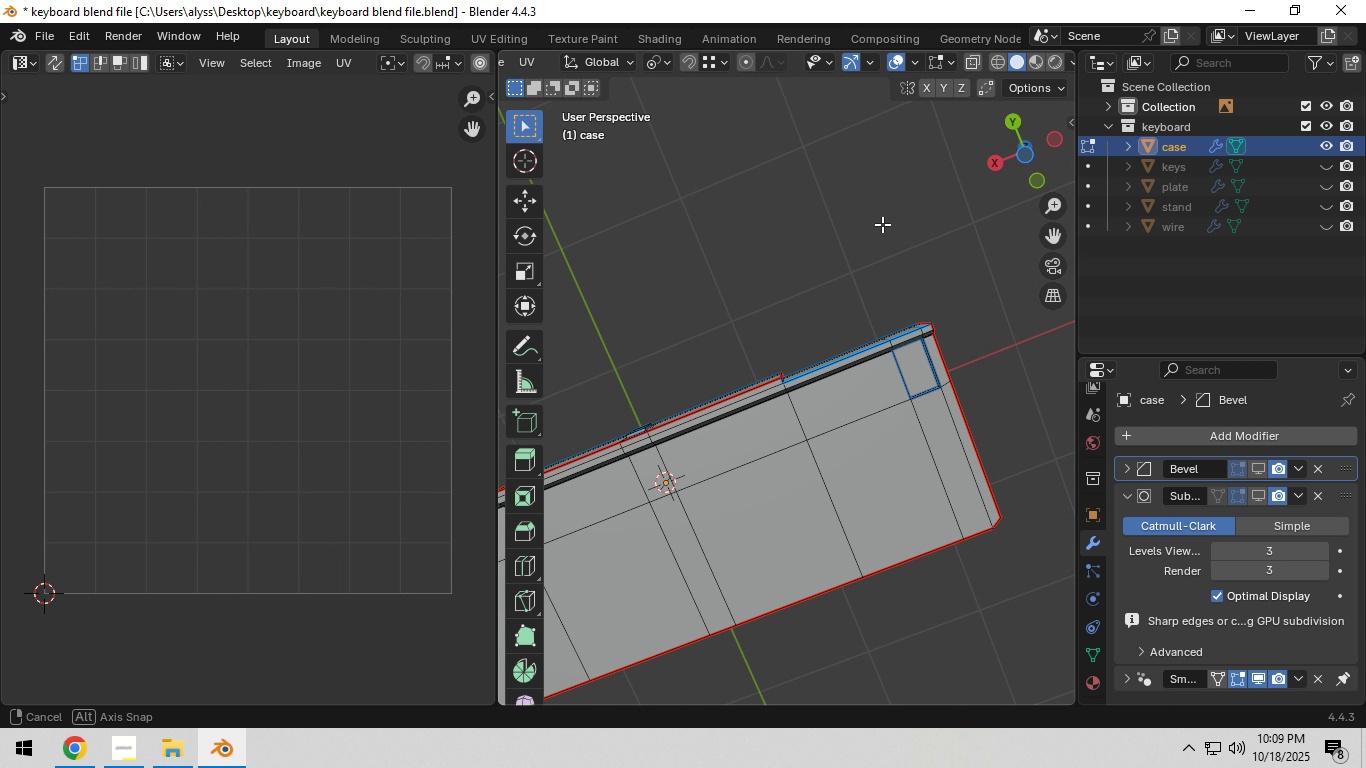 
hold_key(key=ShiftLeft, duration=0.58)
 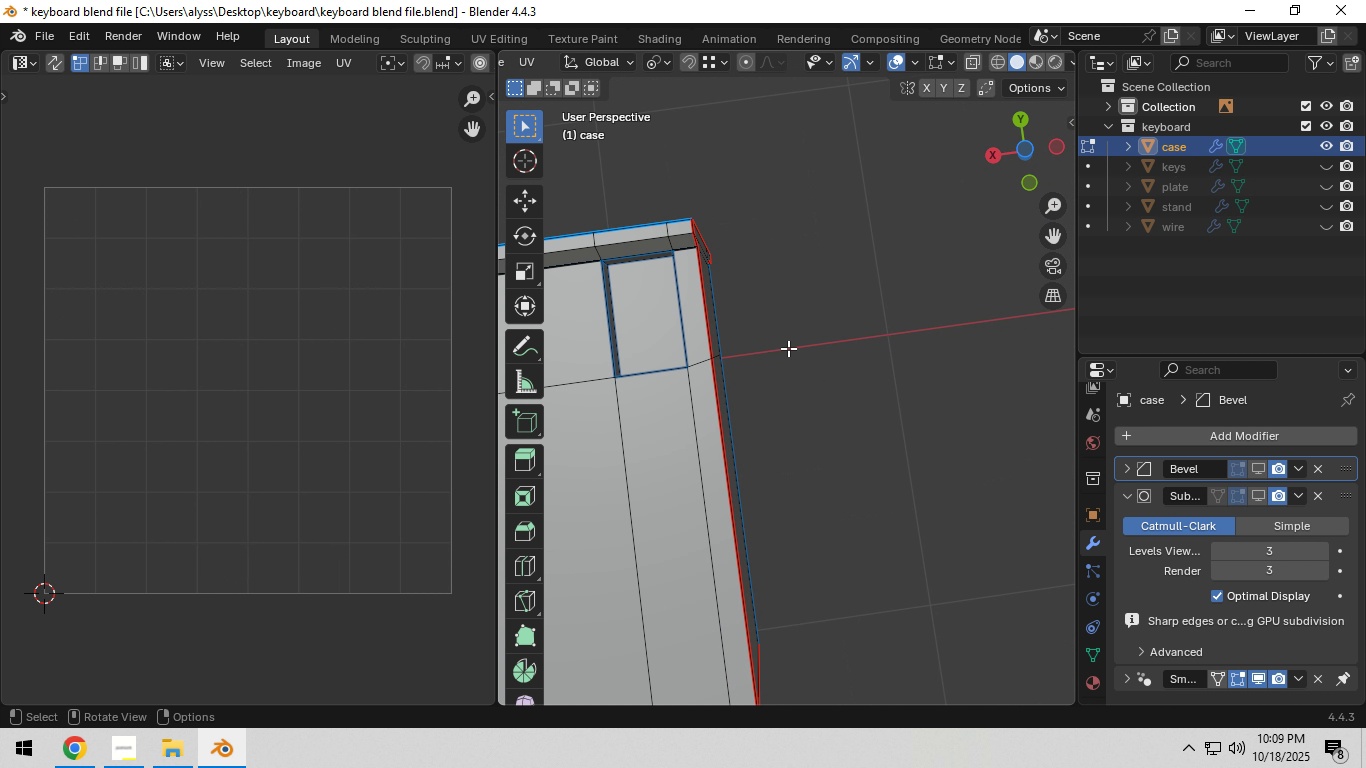 
scroll: coordinate [788, 348], scroll_direction: up, amount: 6.0
 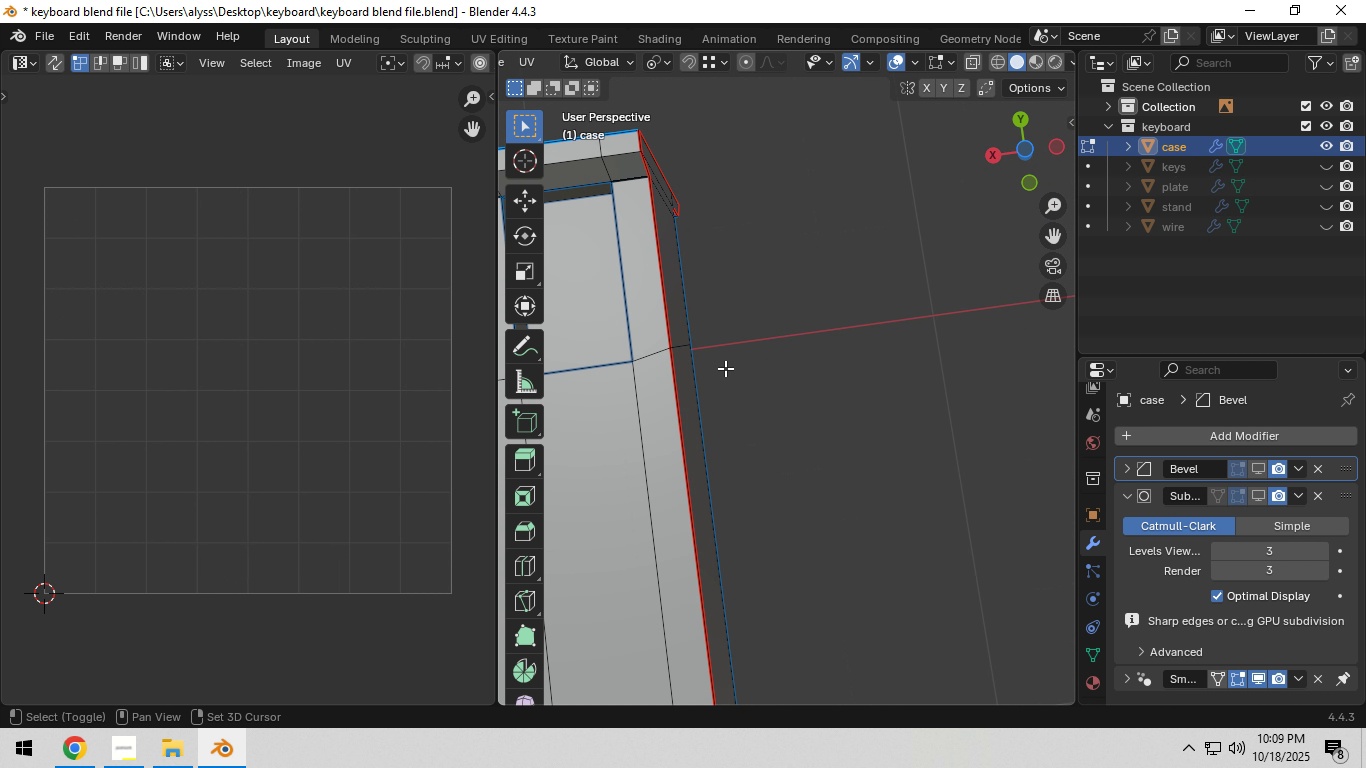 
hold_key(key=ShiftLeft, duration=0.39)
 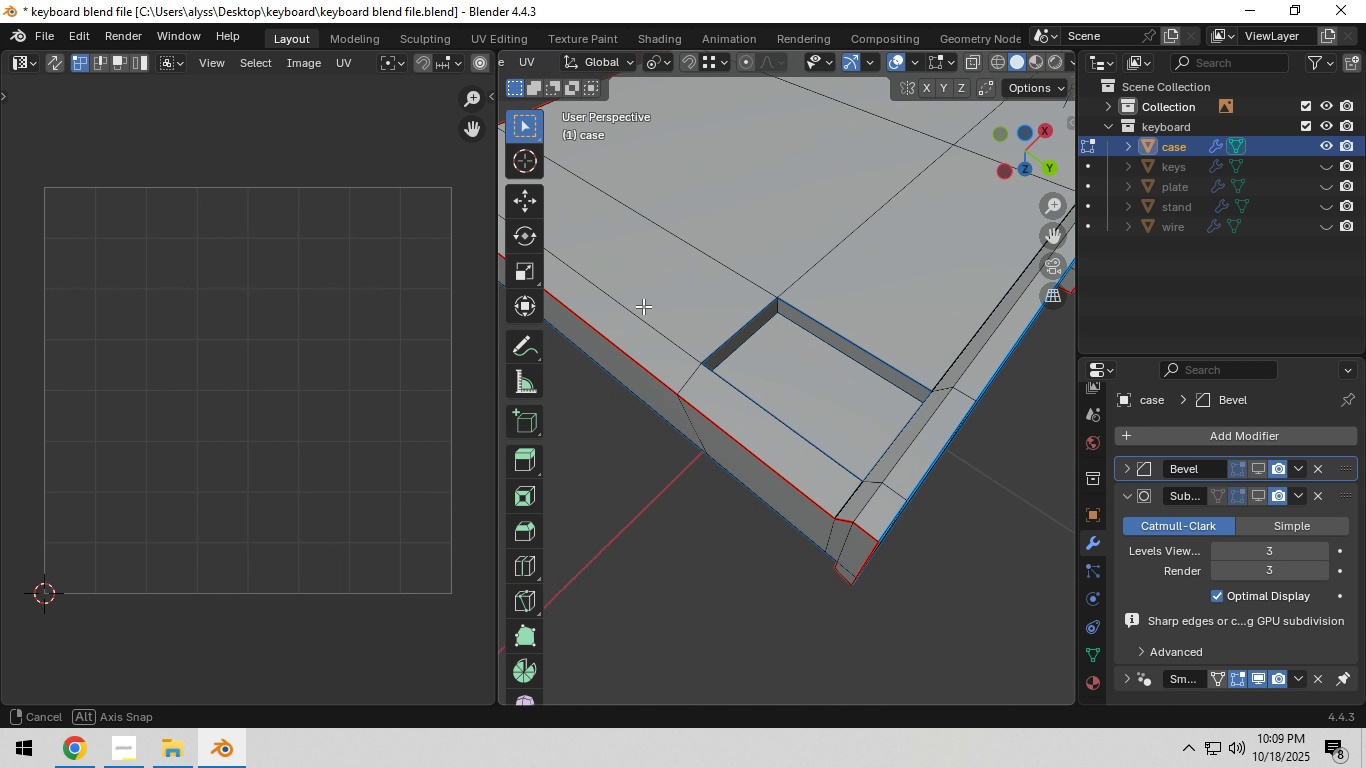 
scroll: coordinate [767, 333], scroll_direction: up, amount: 2.0
 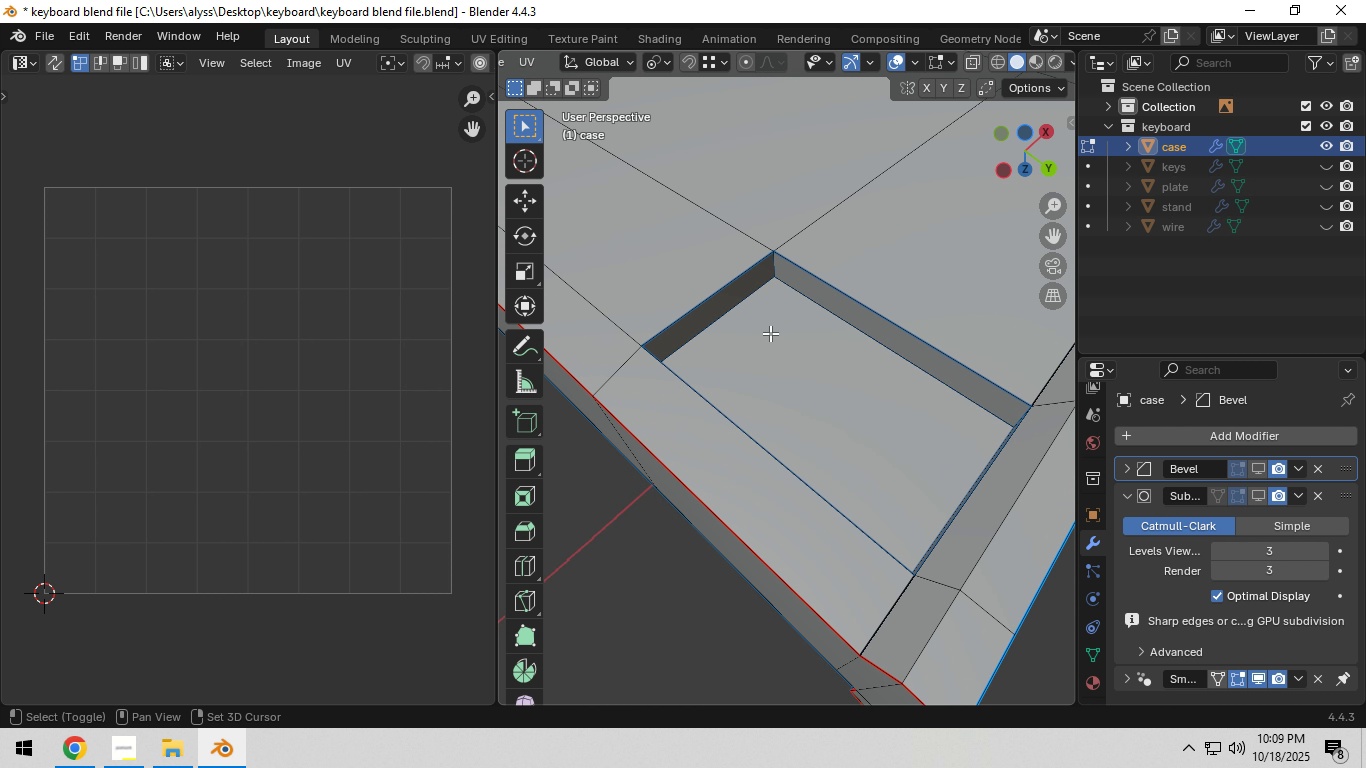 
hold_key(key=ShiftLeft, duration=0.3)
 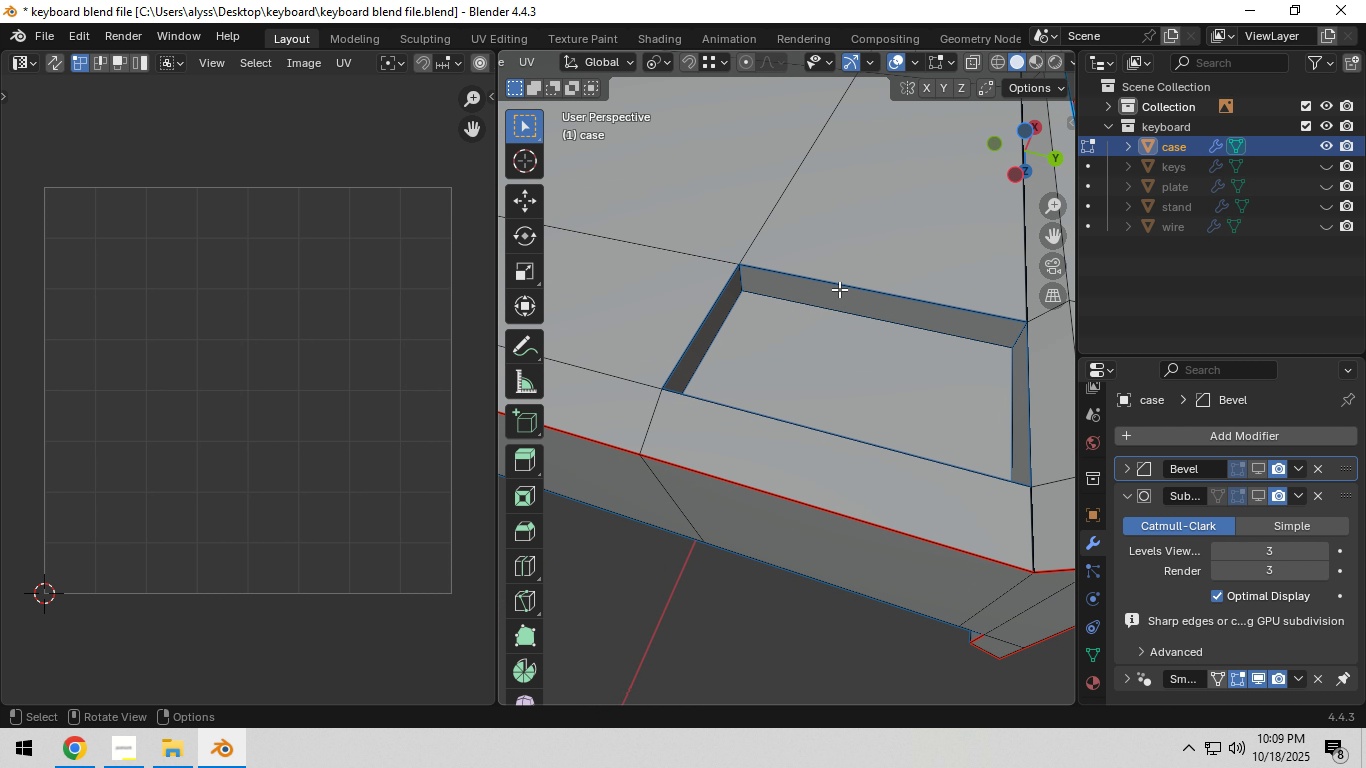 
left_click([845, 280])
 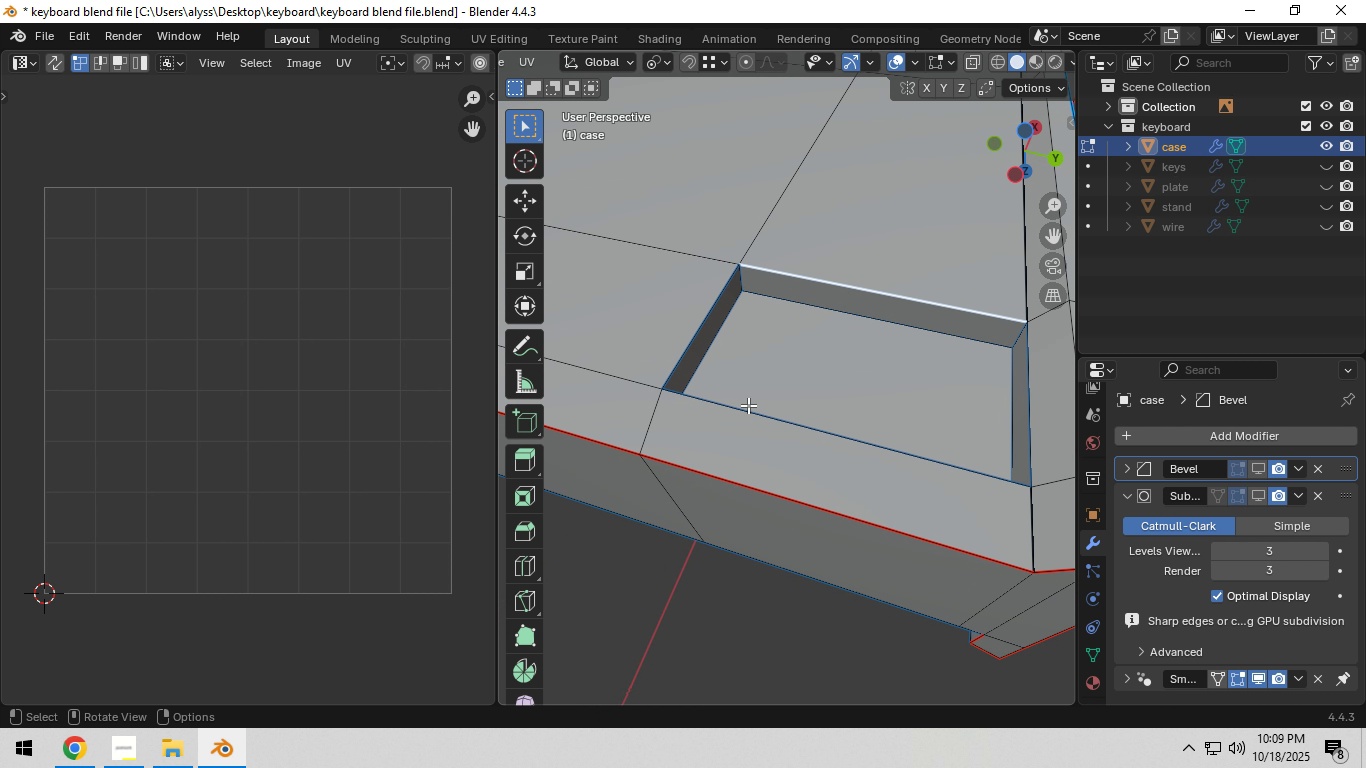 
hold_key(key=AltLeft, duration=0.74)
 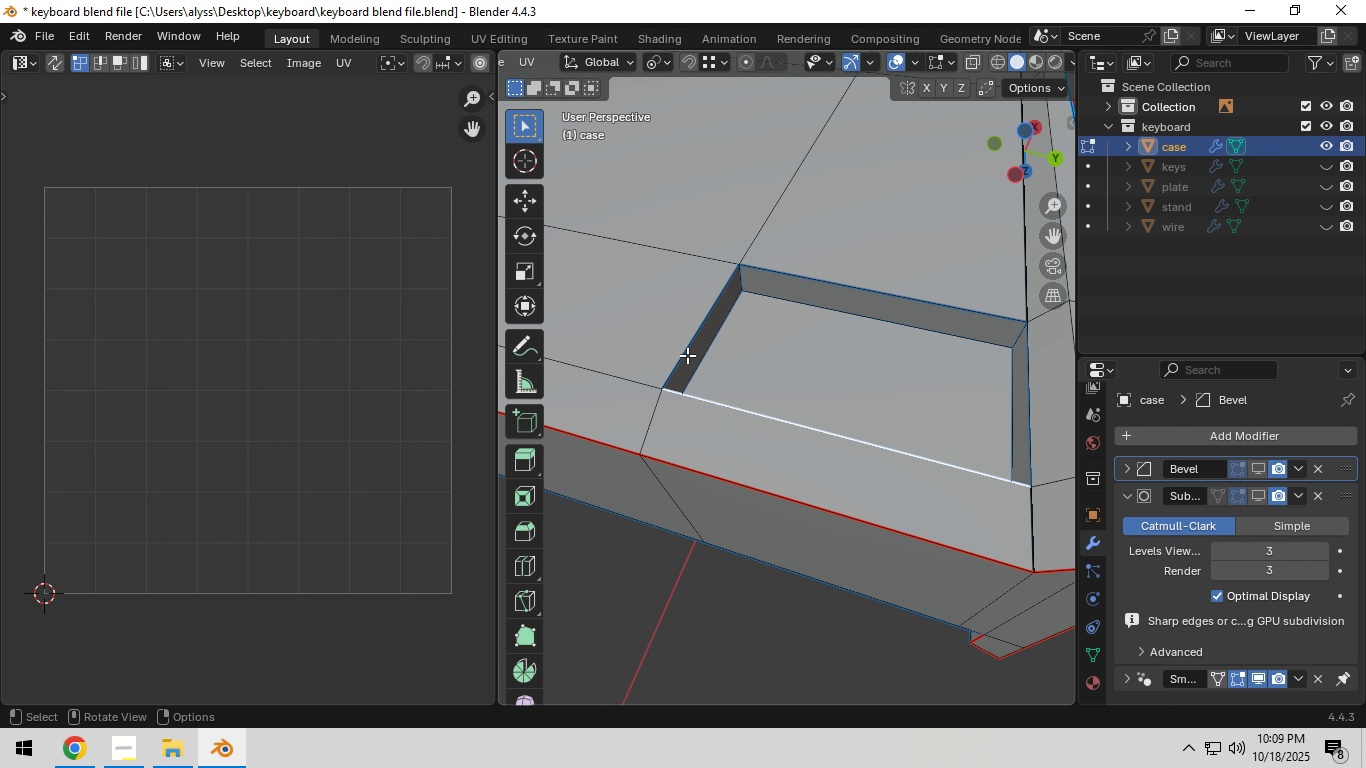 
hold_key(key=ShiftLeft, duration=1.53)
left_click([682, 341])
 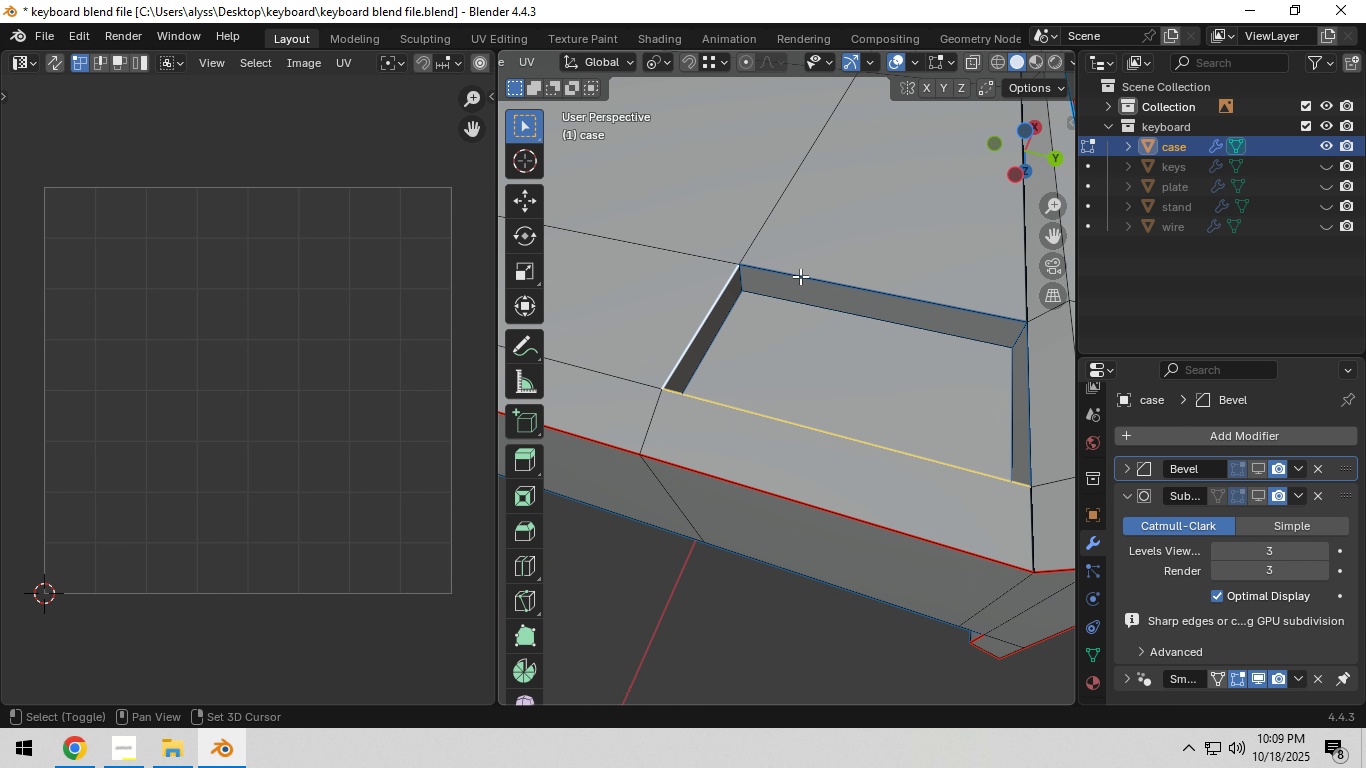 
double_click([799, 276])
 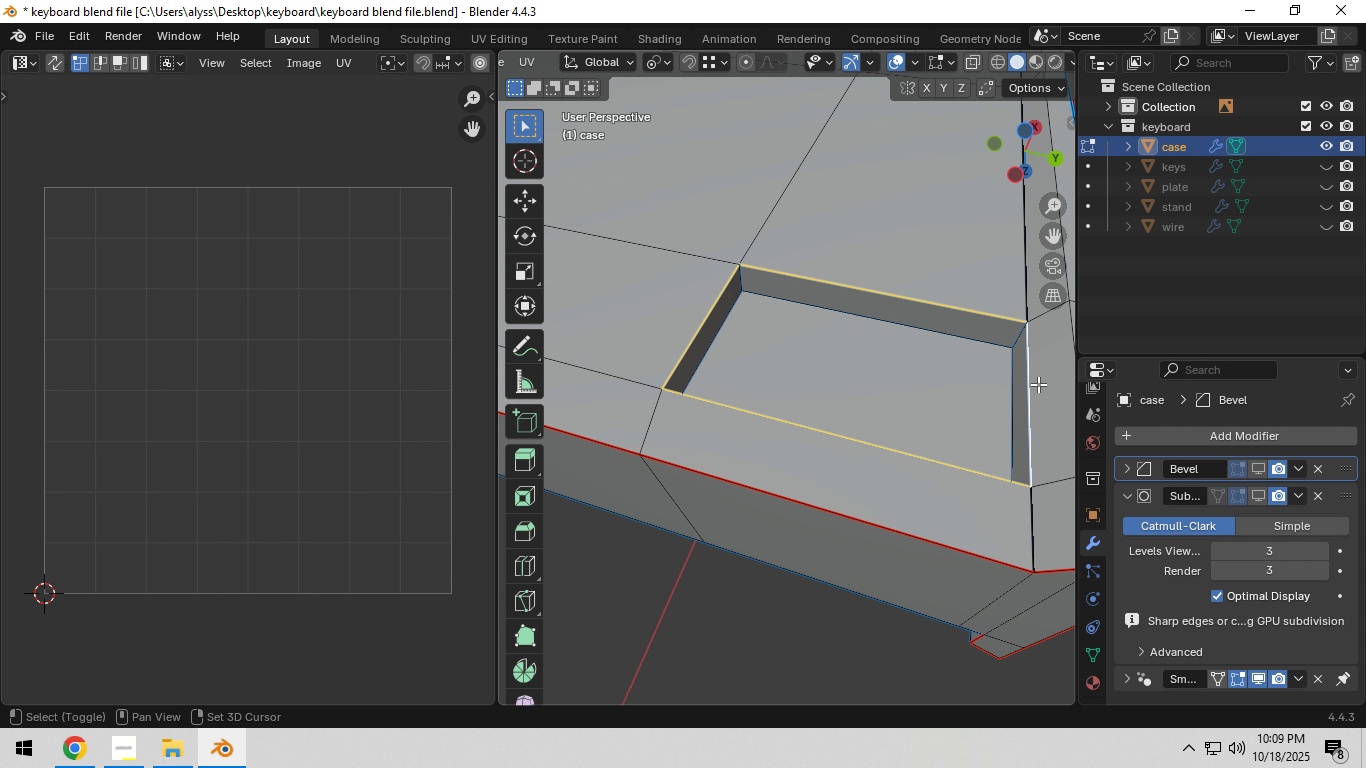 
left_click([1038, 383])
 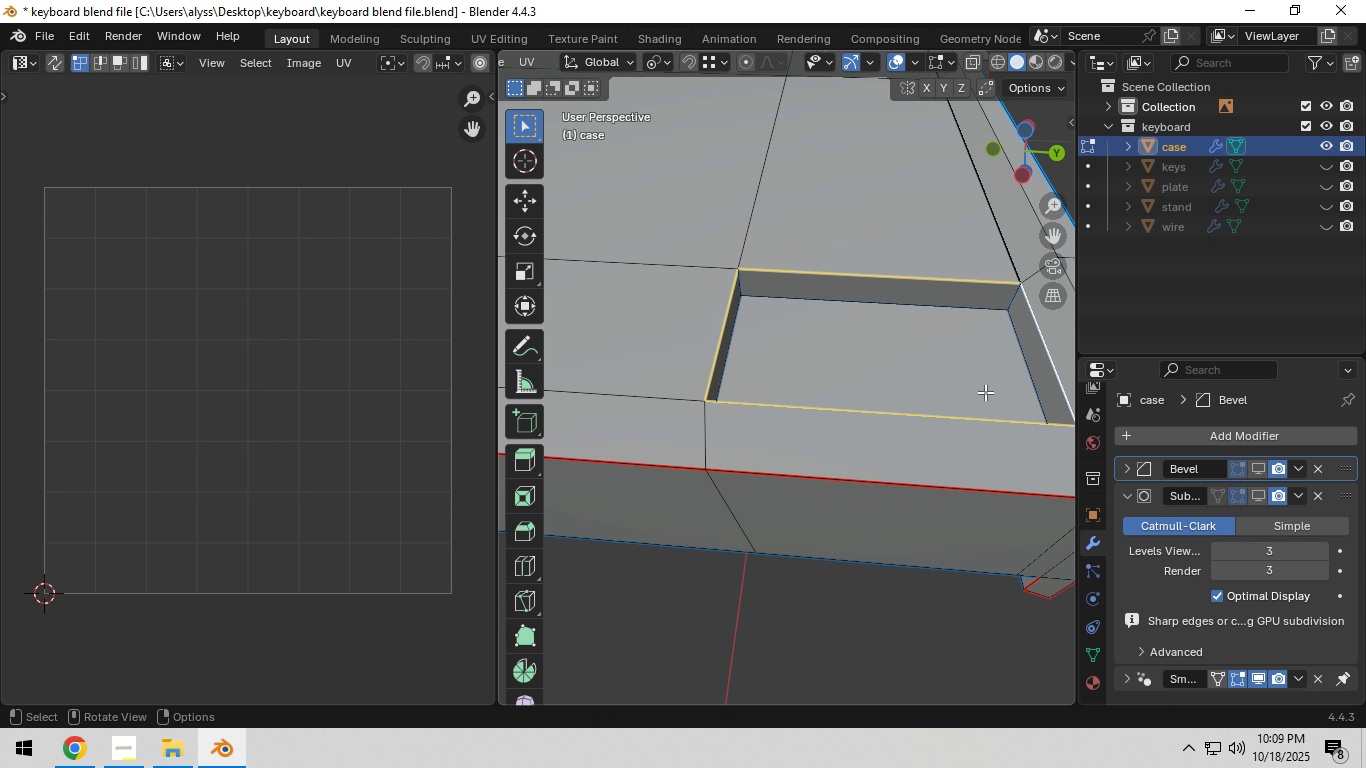 
hold_key(key=ShiftLeft, duration=1.1)
 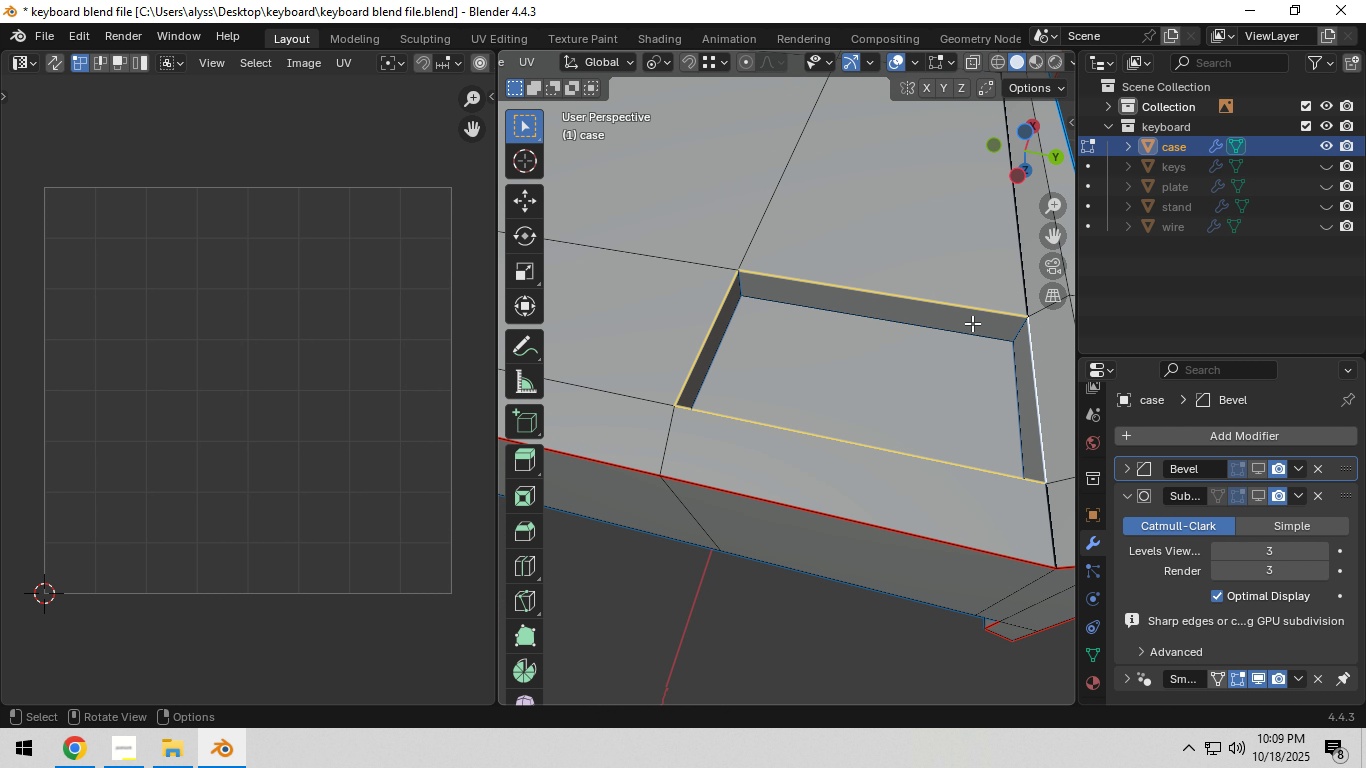 
hold_key(key=ShiftLeft, duration=1.26)
left_click([739, 291])
 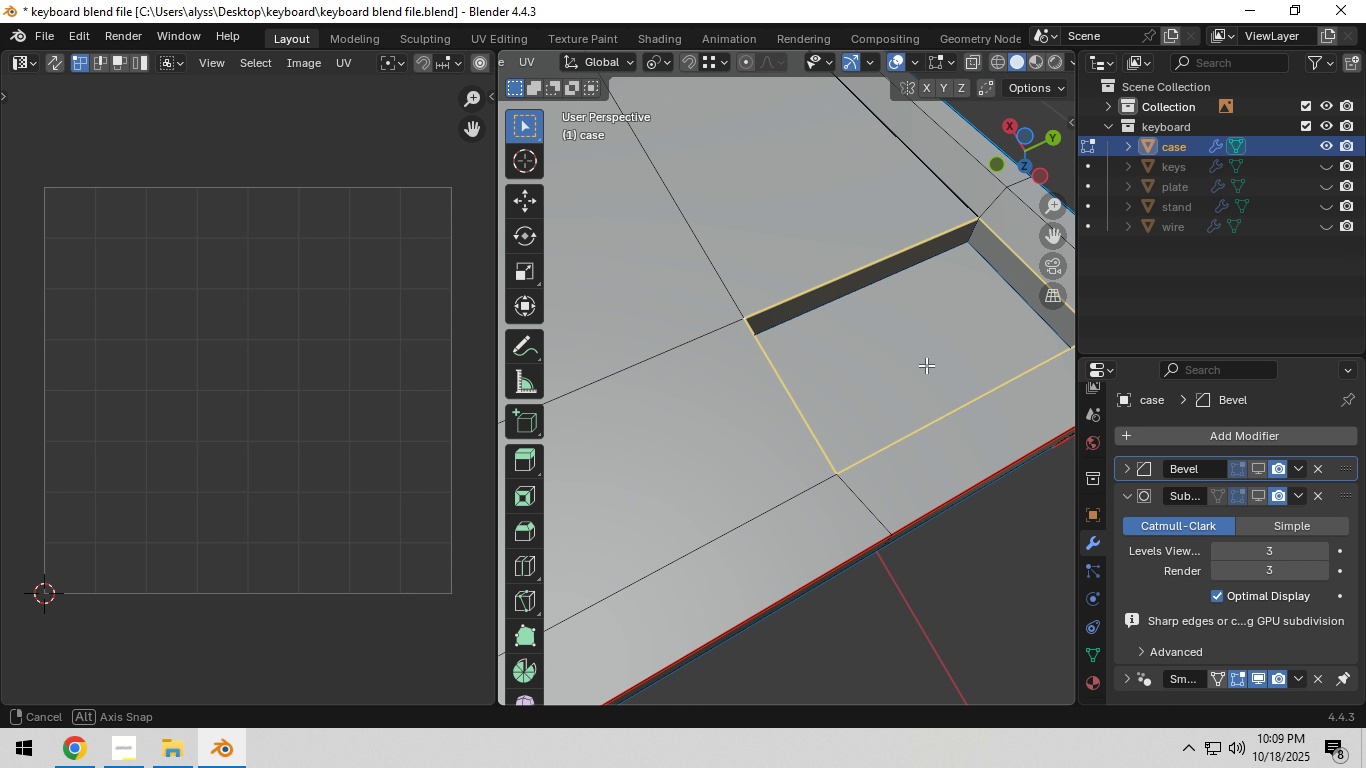 
hold_key(key=ShiftLeft, duration=0.39)
 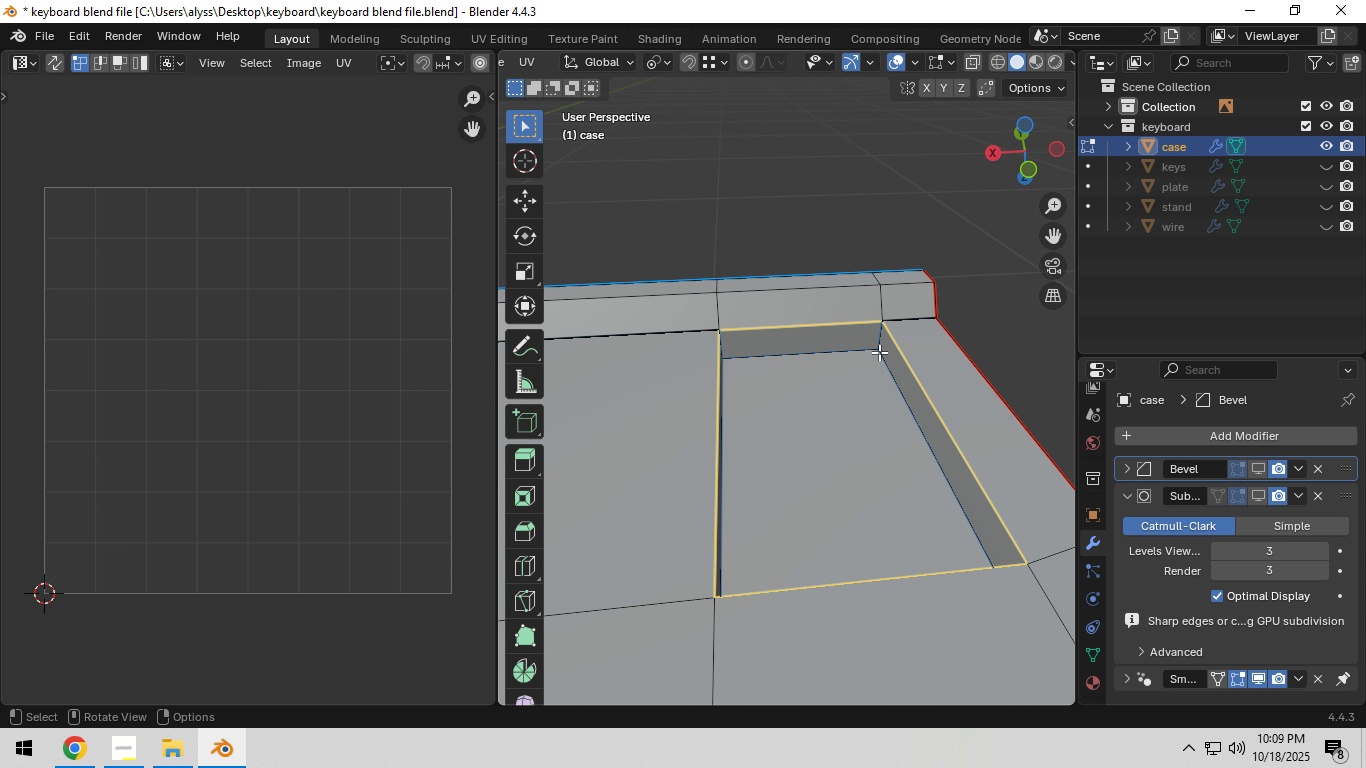 
hold_key(key=ShiftLeft, duration=1.53)
left_click([874, 343])
 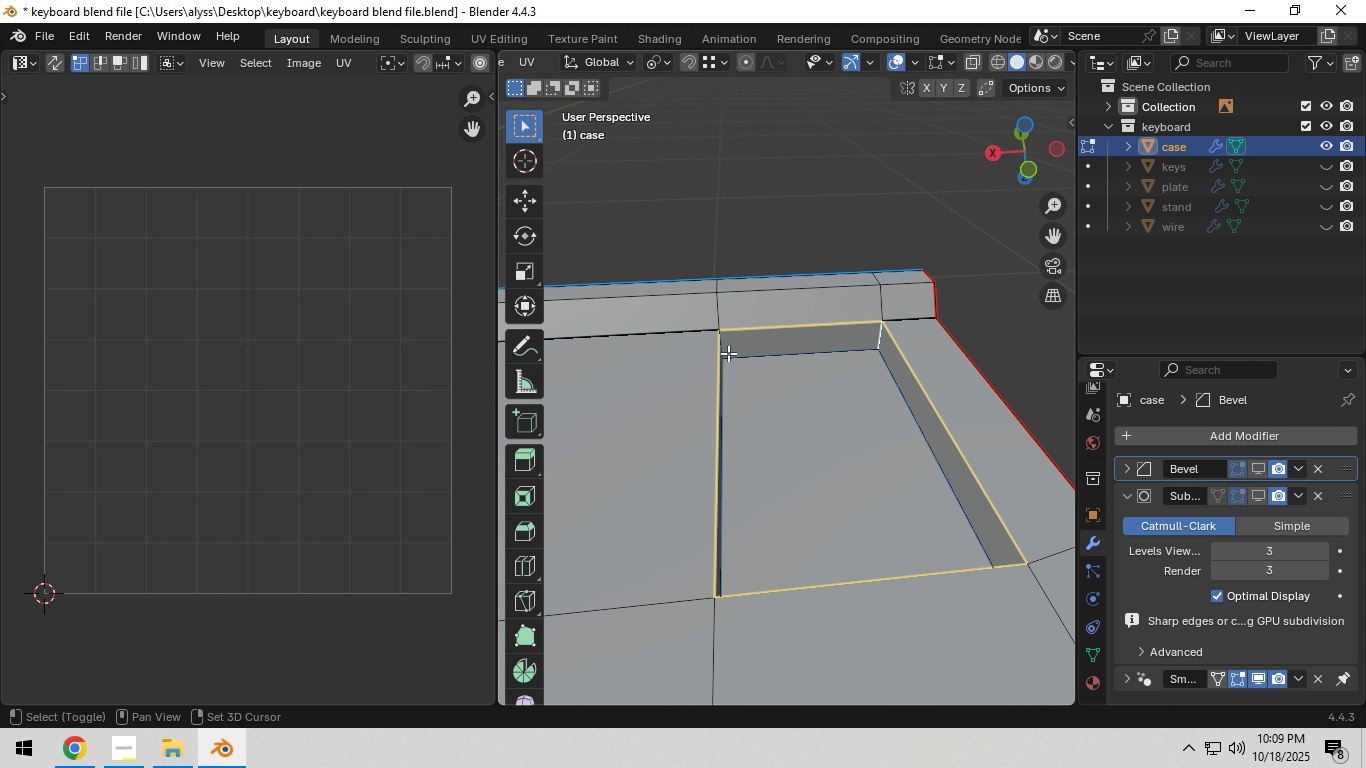 
left_click([728, 353])
 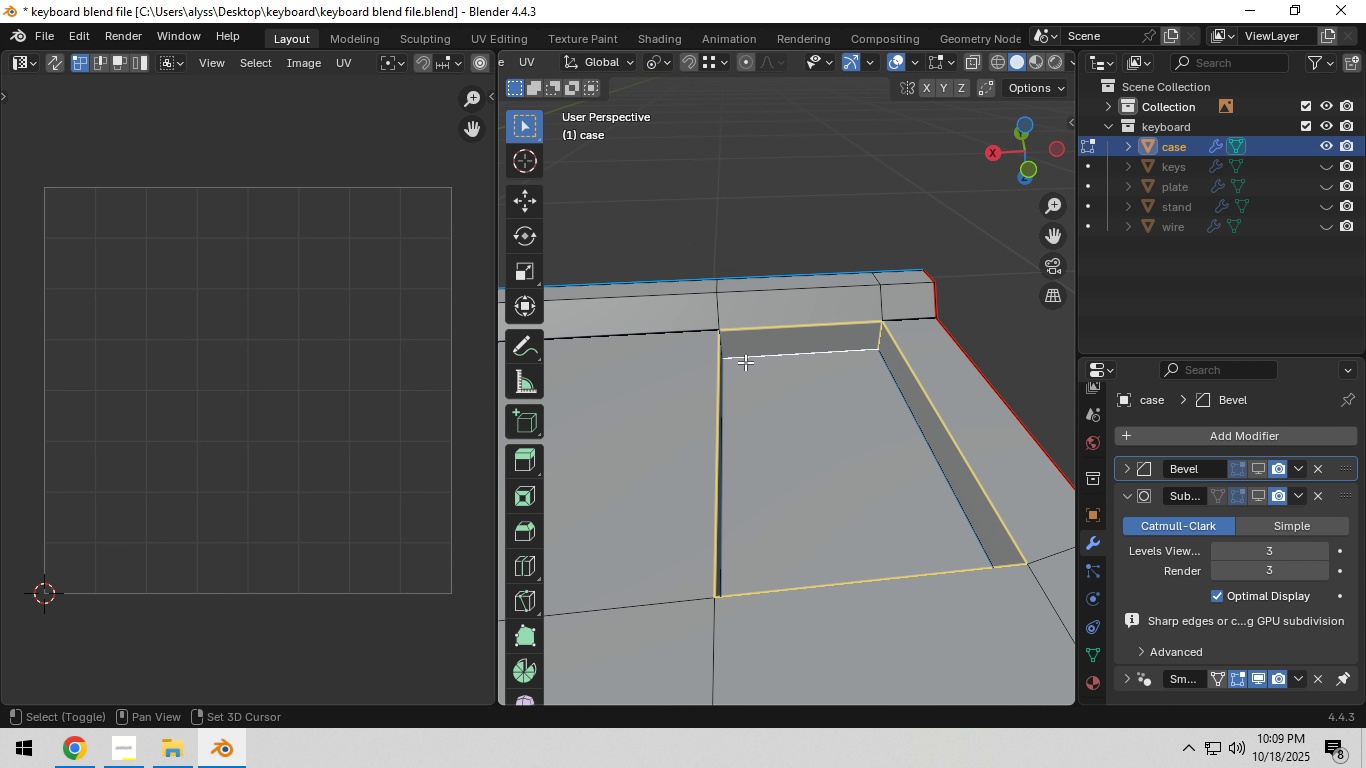 
key(Shift+ShiftLeft)
 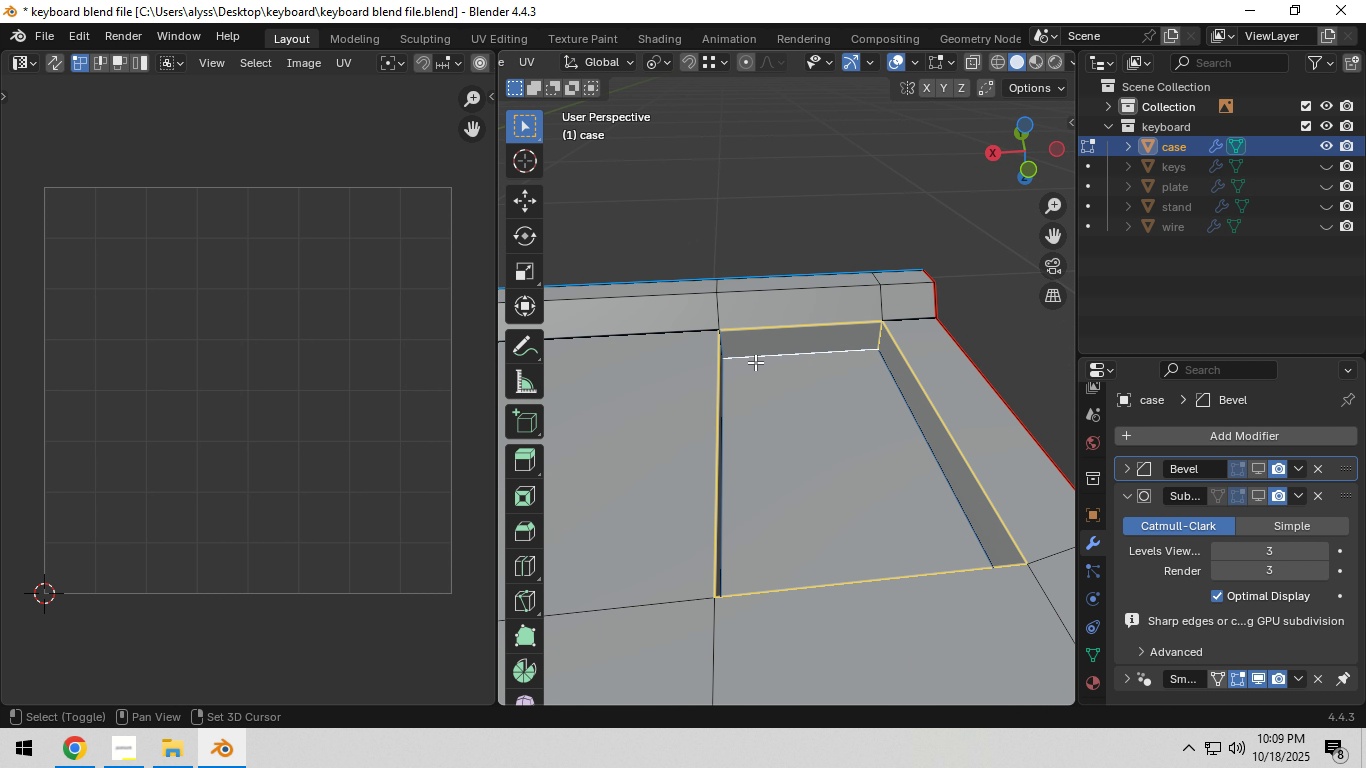 
hold_key(key=ShiftLeft, duration=0.31)
left_click([758, 360])
 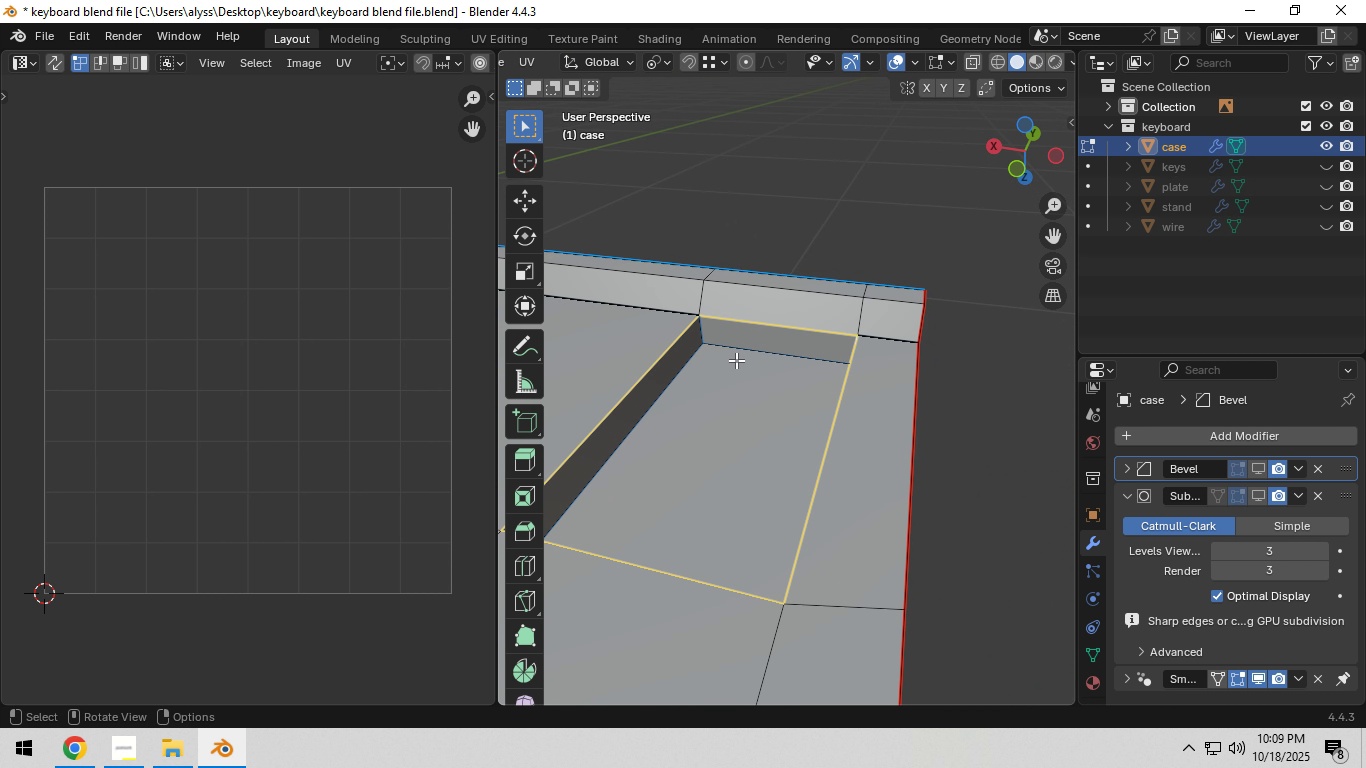 
hold_key(key=ShiftLeft, duration=0.47)
left_click([704, 339])
 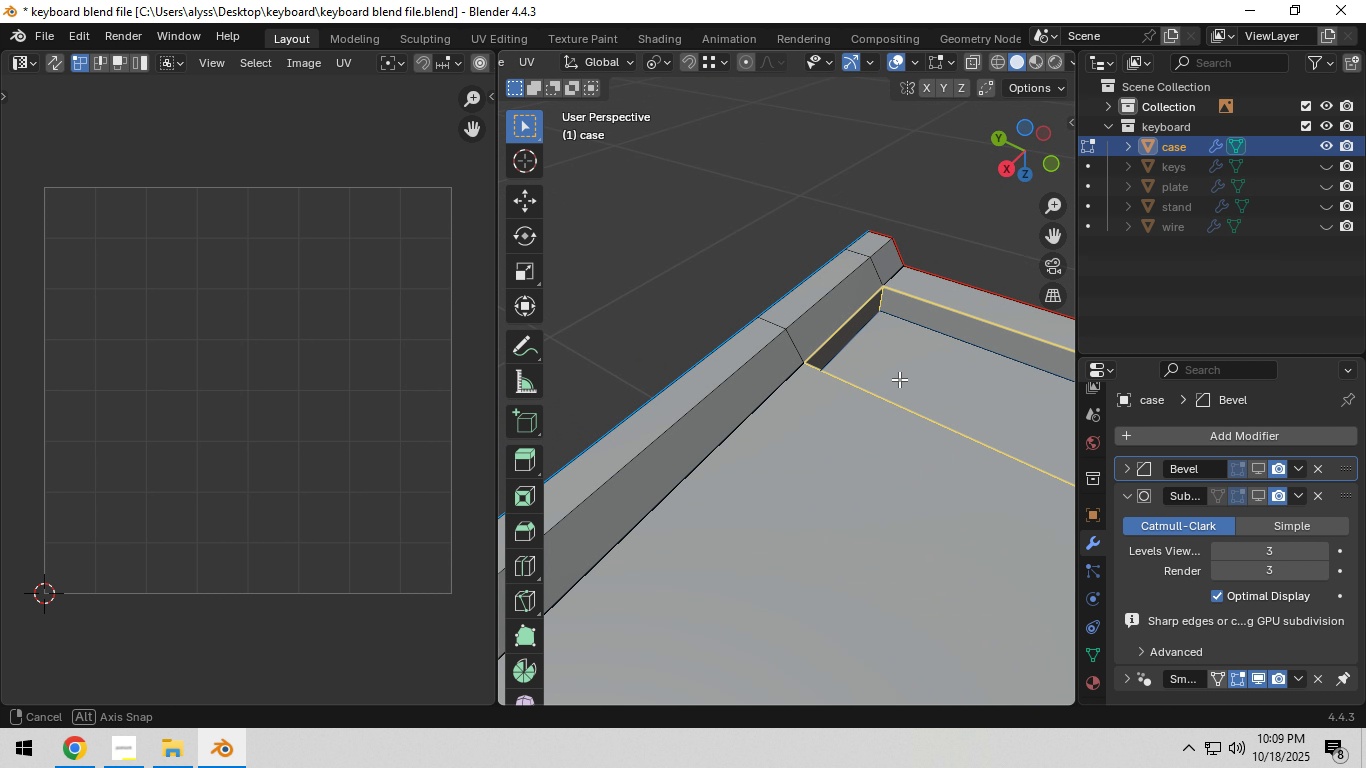 
hold_key(key=ShiftLeft, duration=0.41)
 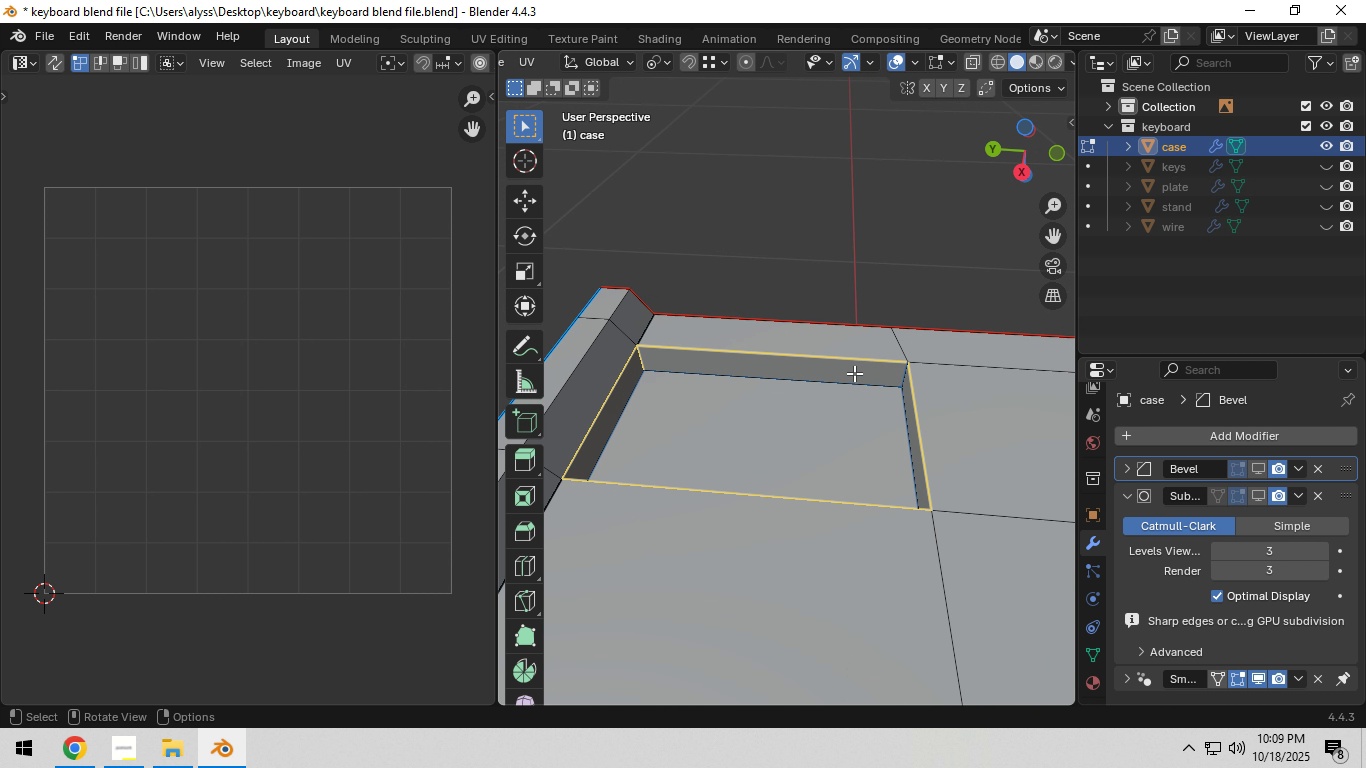 
hold_key(key=ShiftLeft, duration=0.98)
left_click([901, 374])
 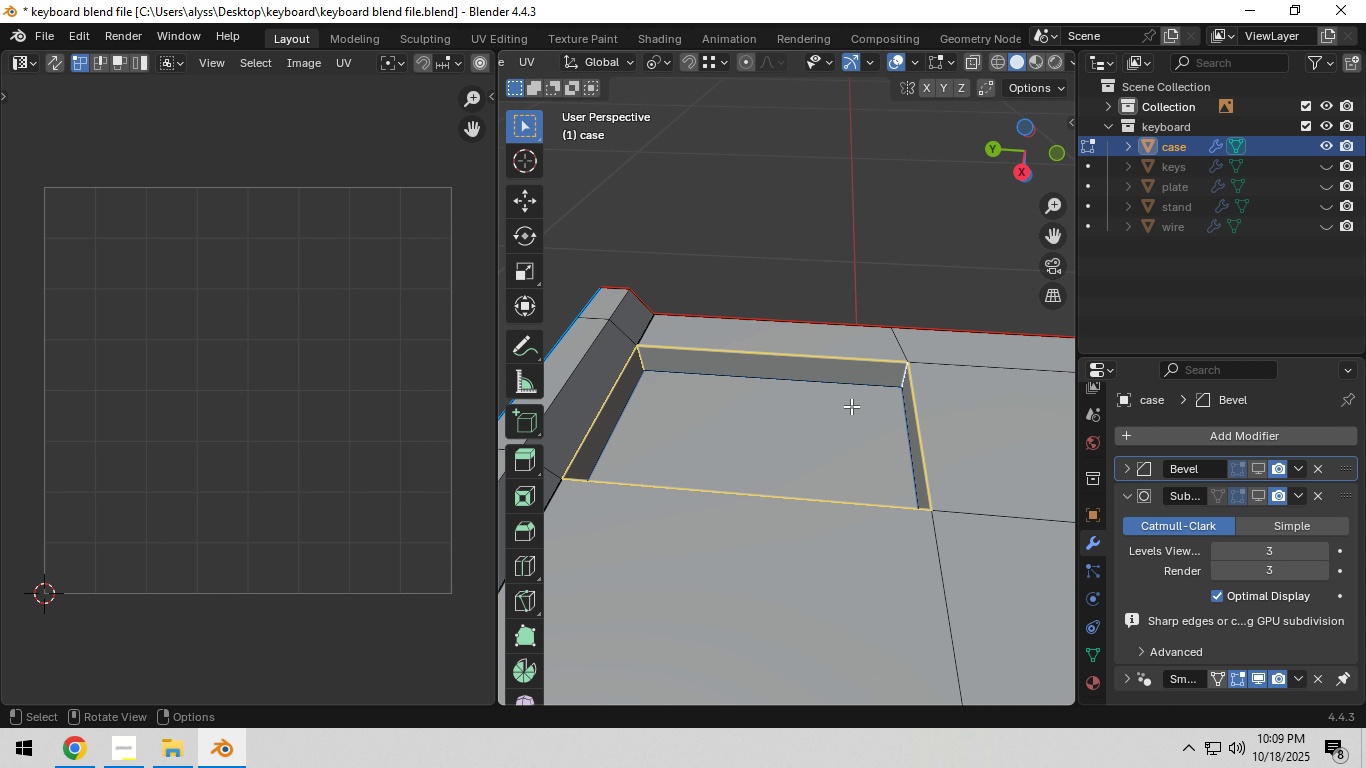 
key(Control+E)
 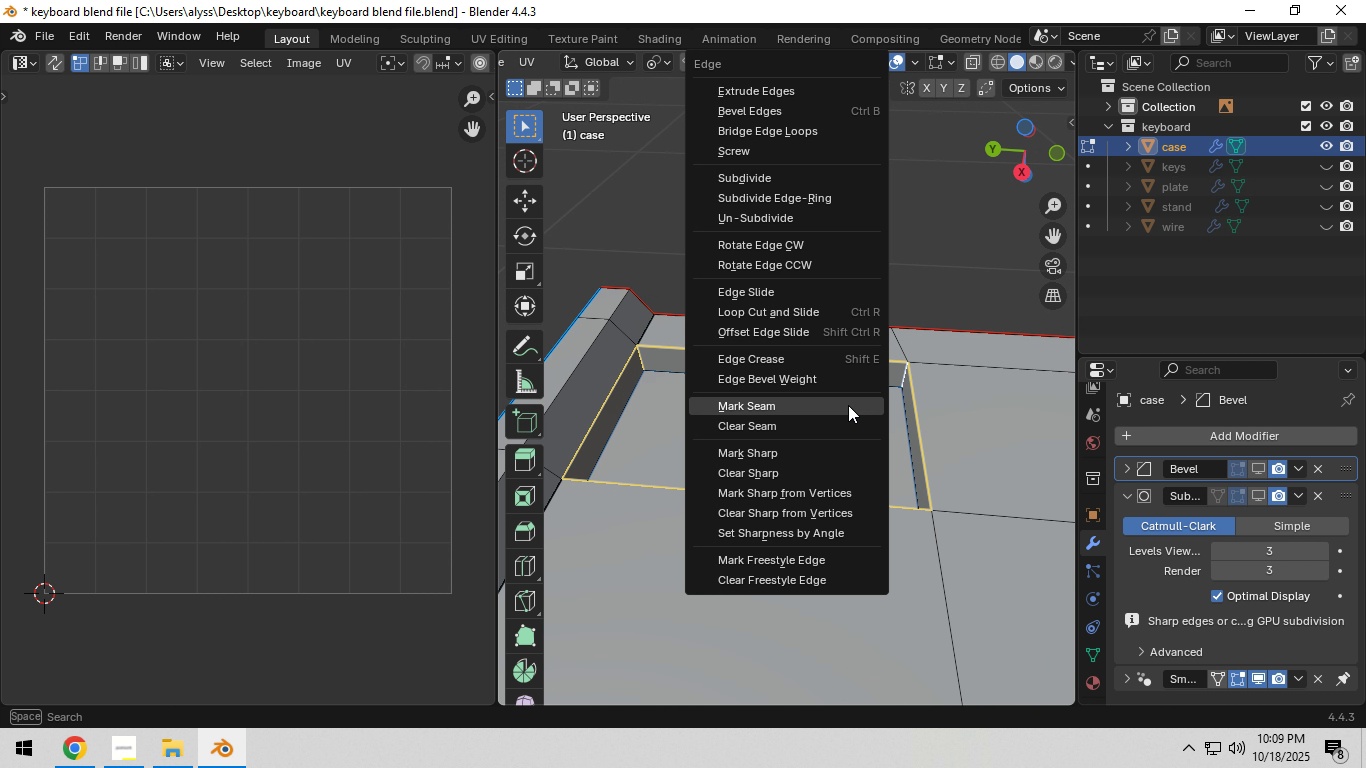 
left_click([848, 405])
 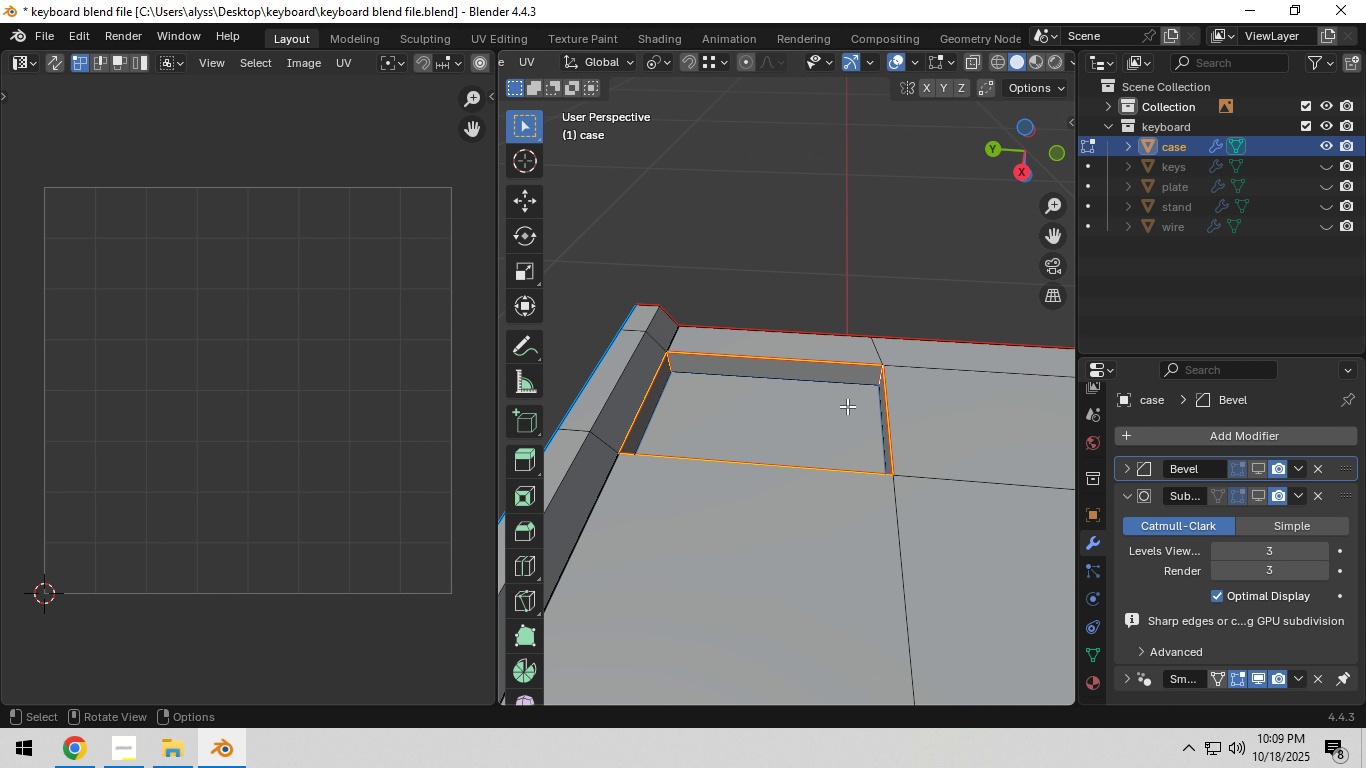 
scroll: coordinate [638, 448], scroll_direction: down, amount: 7.0
 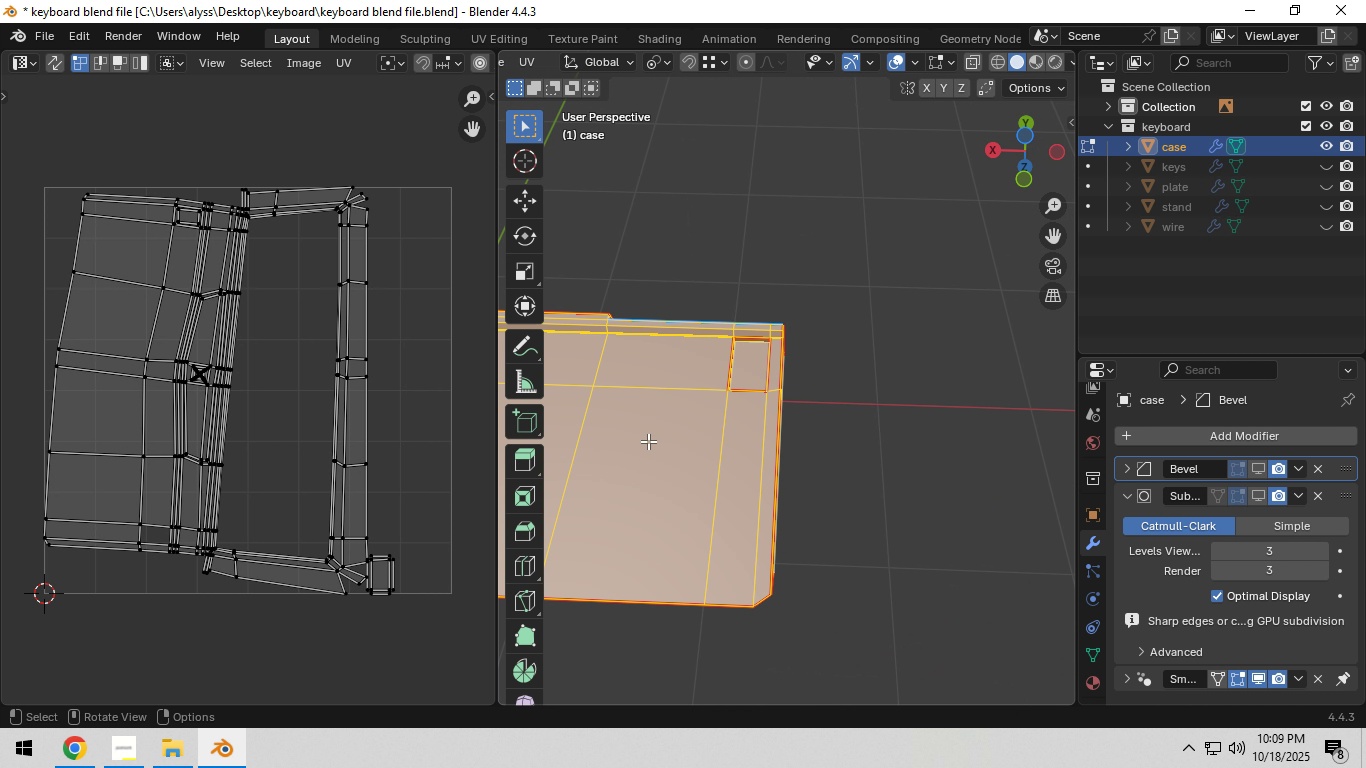 
key(A)
 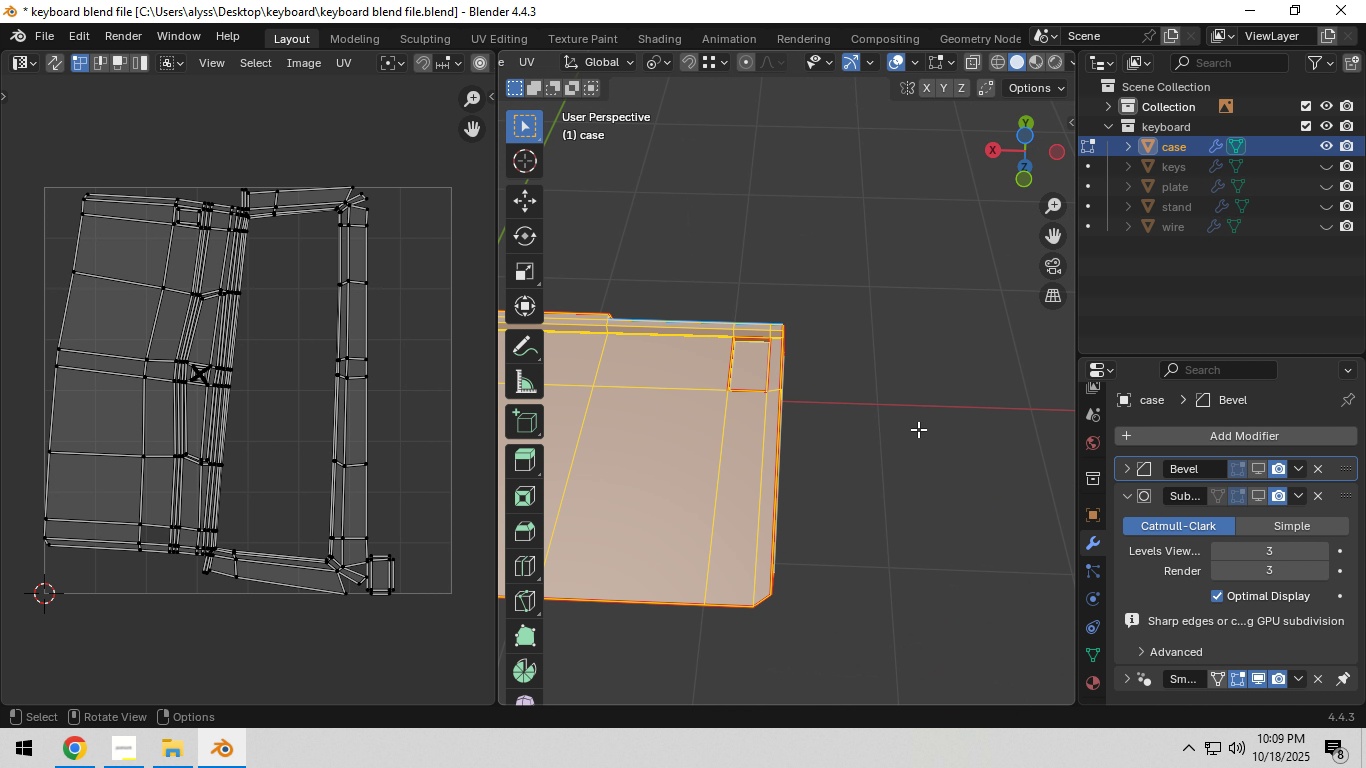 
left_click([925, 430])
 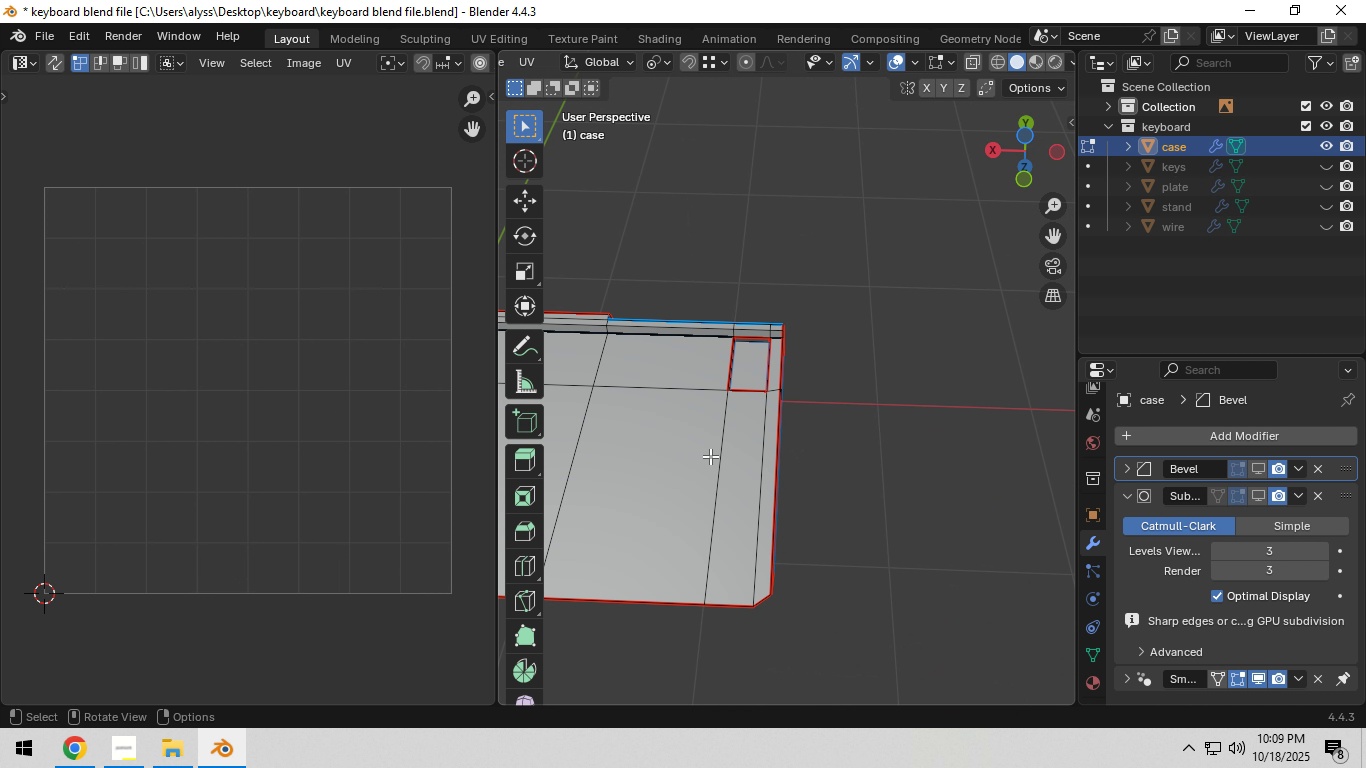 
hold_key(key=ShiftLeft, duration=1.03)
 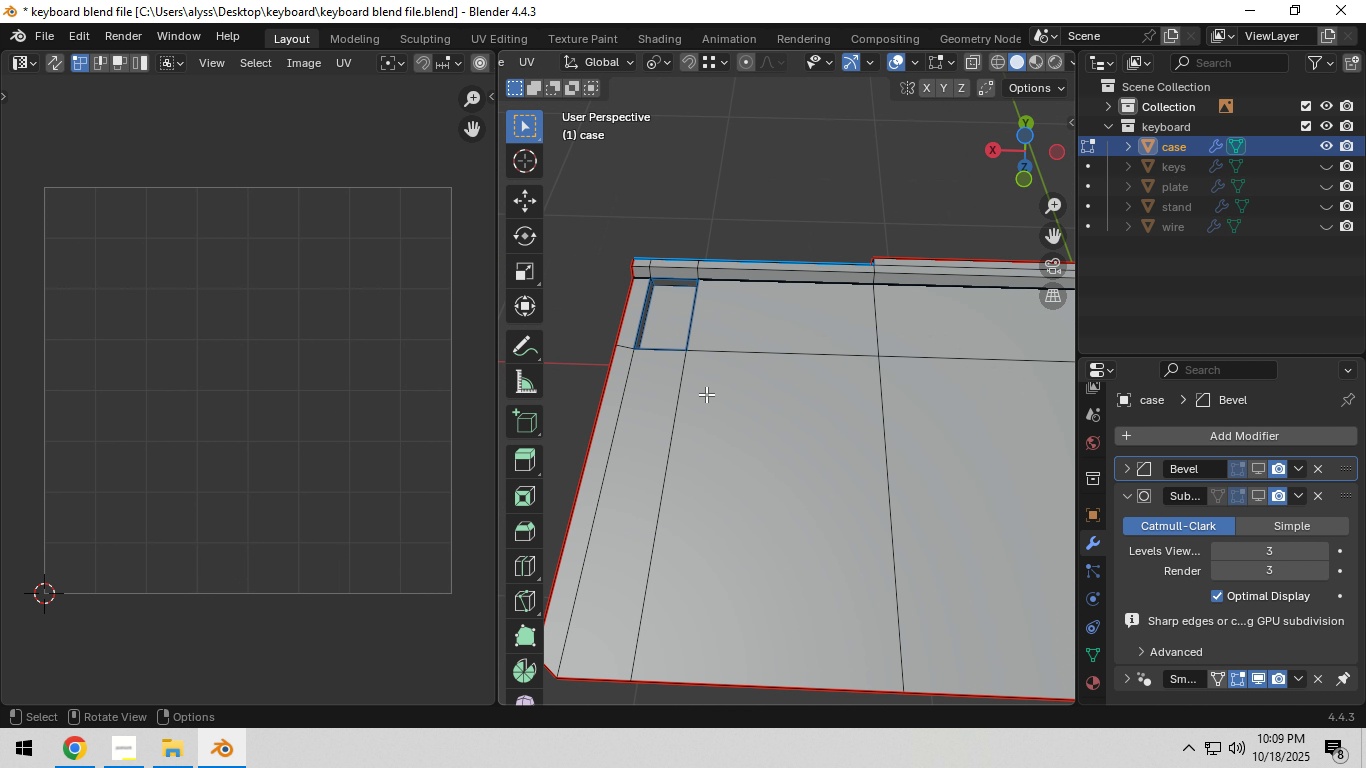 
scroll: coordinate [706, 394], scroll_direction: up, amount: 6.0
 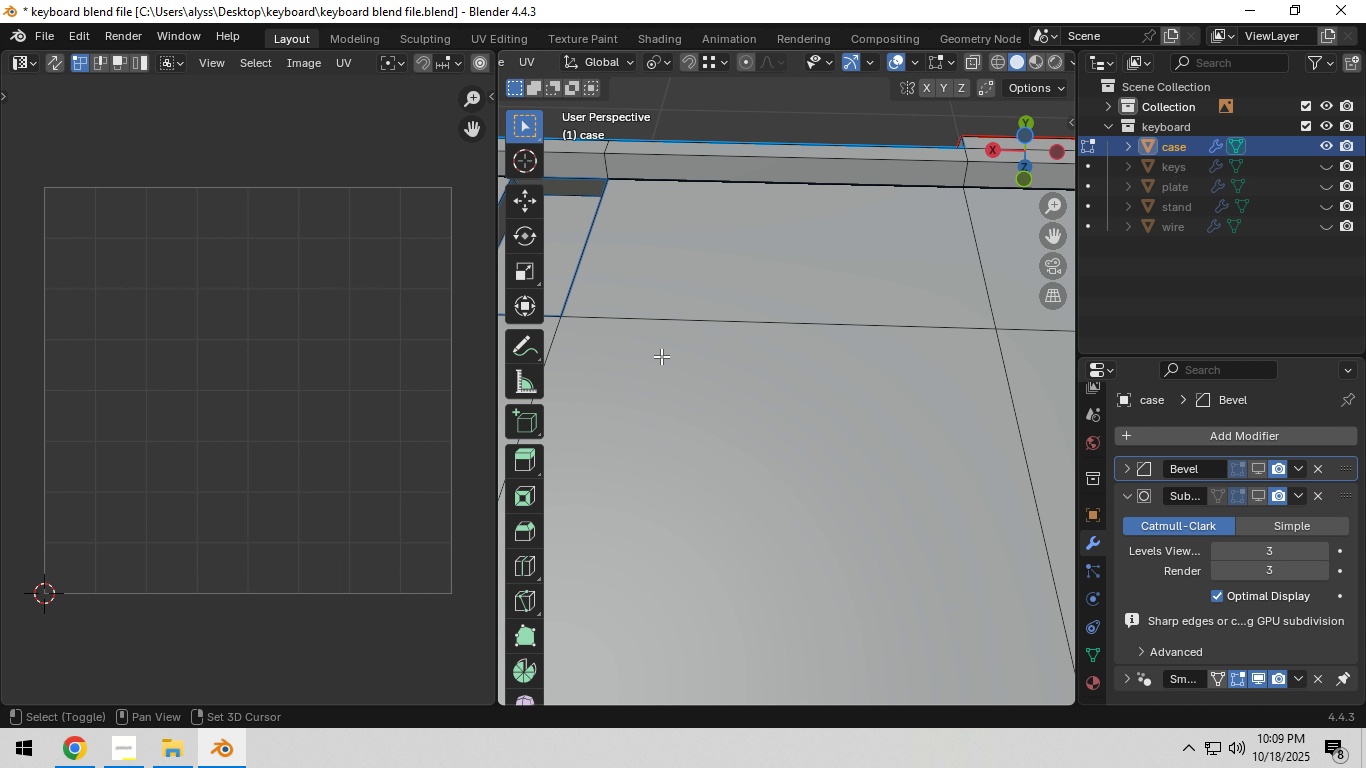 
hold_key(key=ShiftLeft, duration=0.54)
 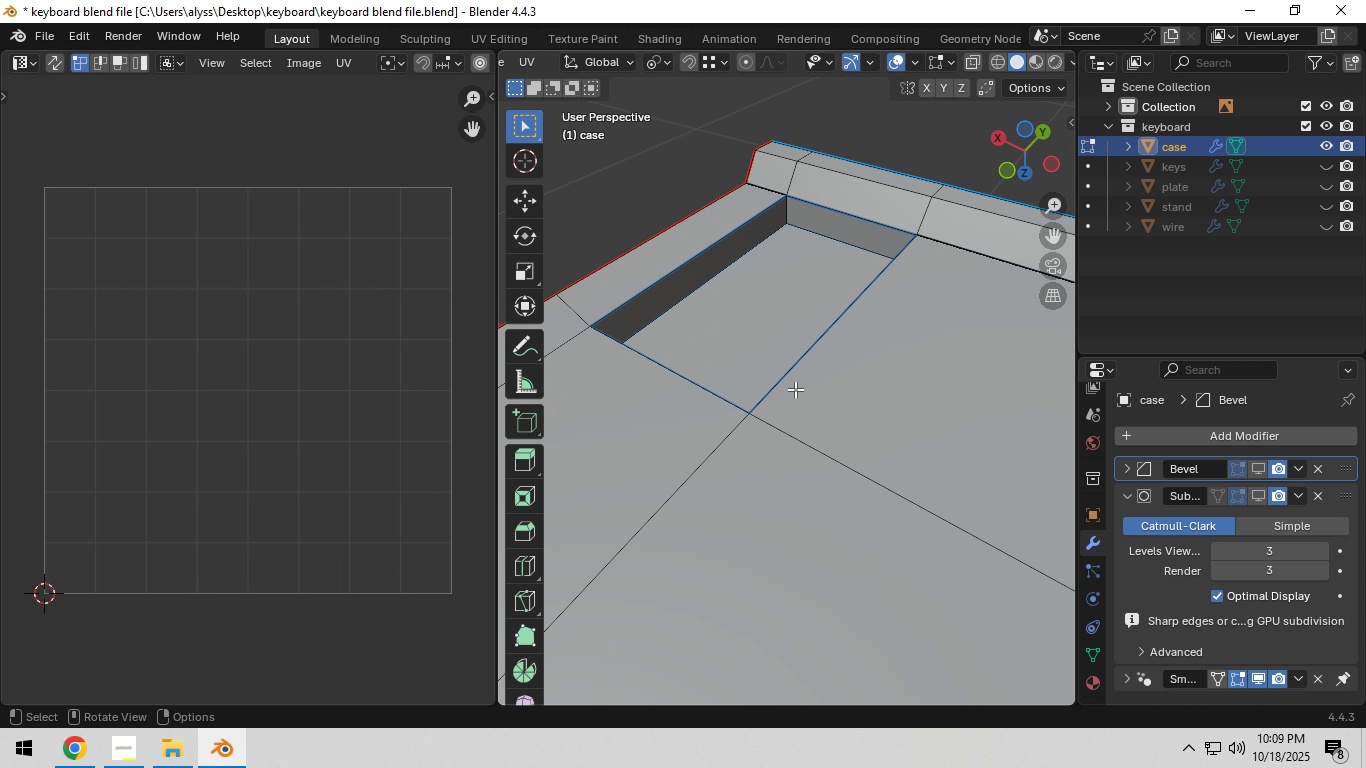 
hold_key(key=ShiftLeft, duration=4.51)
scroll: coordinate [793, 388], scroll_direction: up, amount: 5.0
 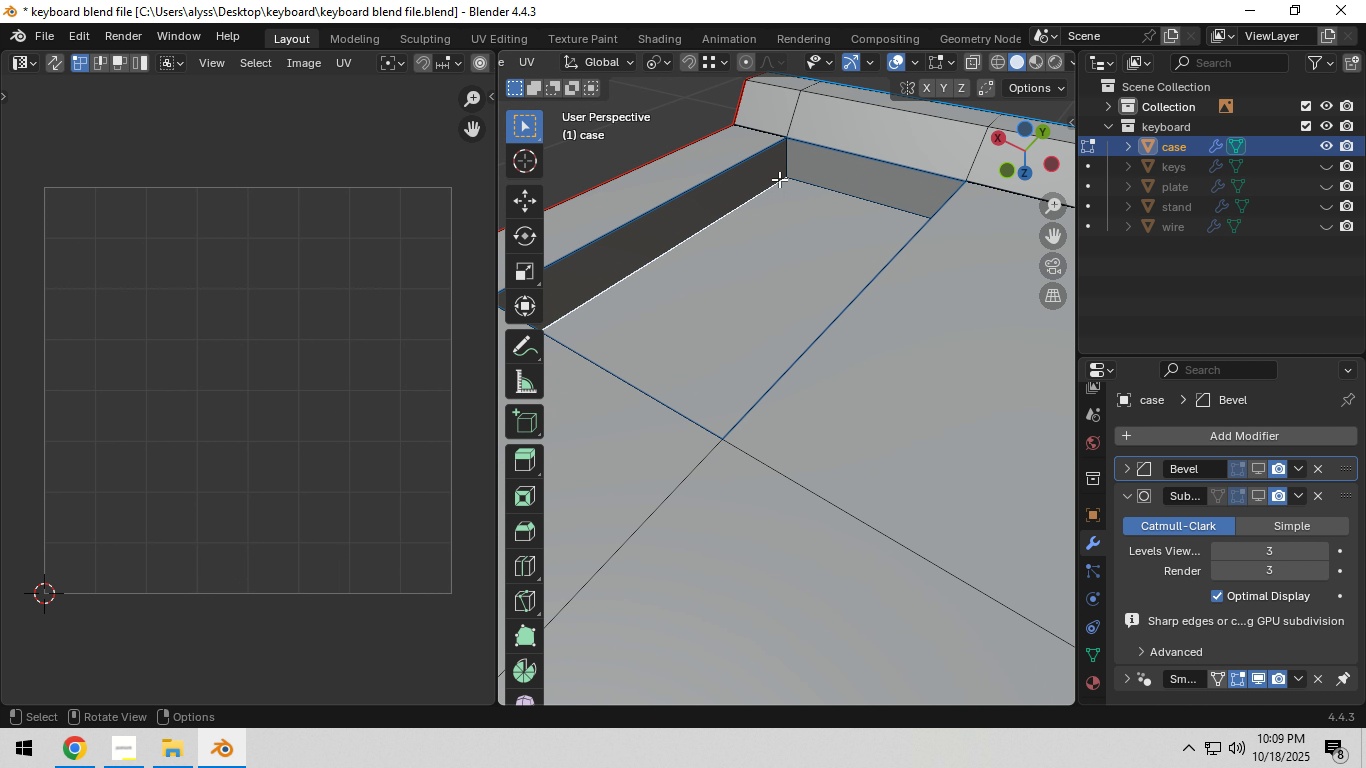 
left_click([785, 163])
 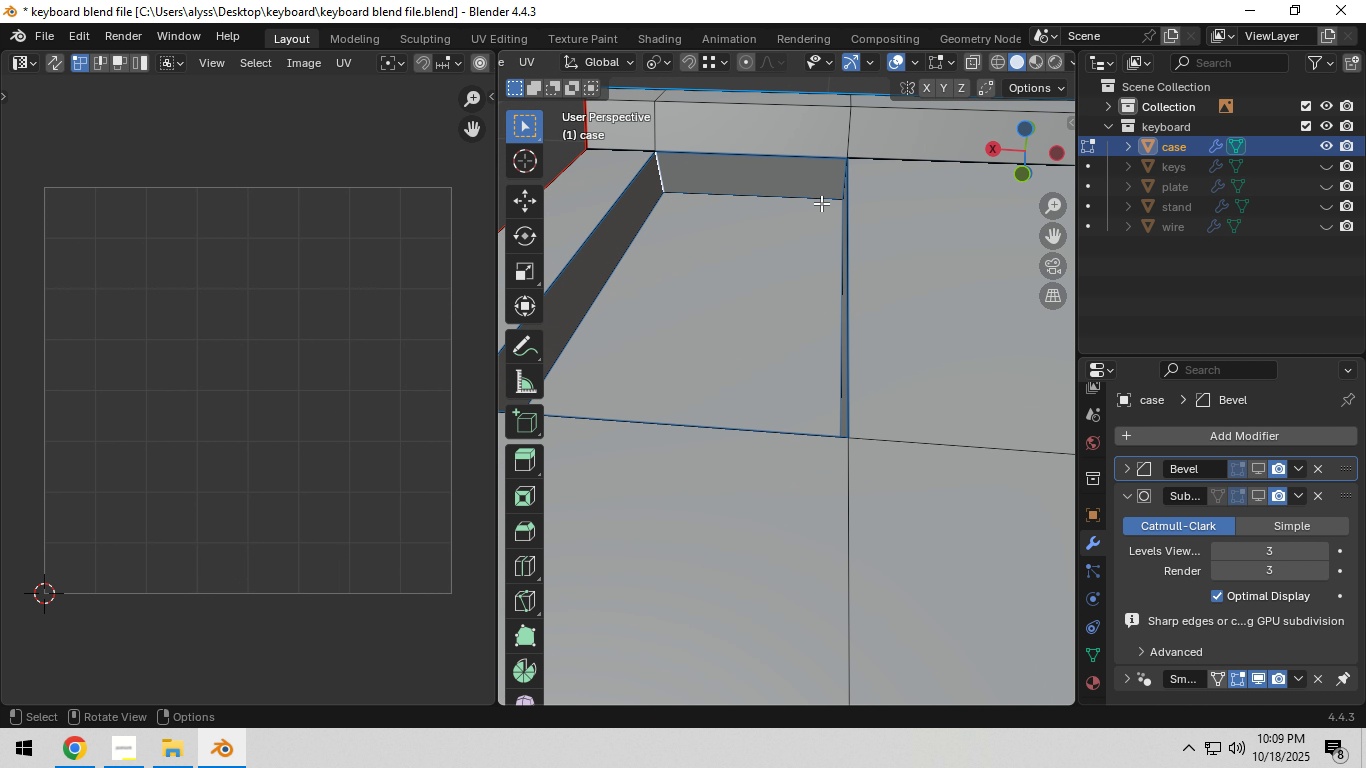 
hold_key(key=AltLeft, duration=0.58)
left_click([777, 192])
 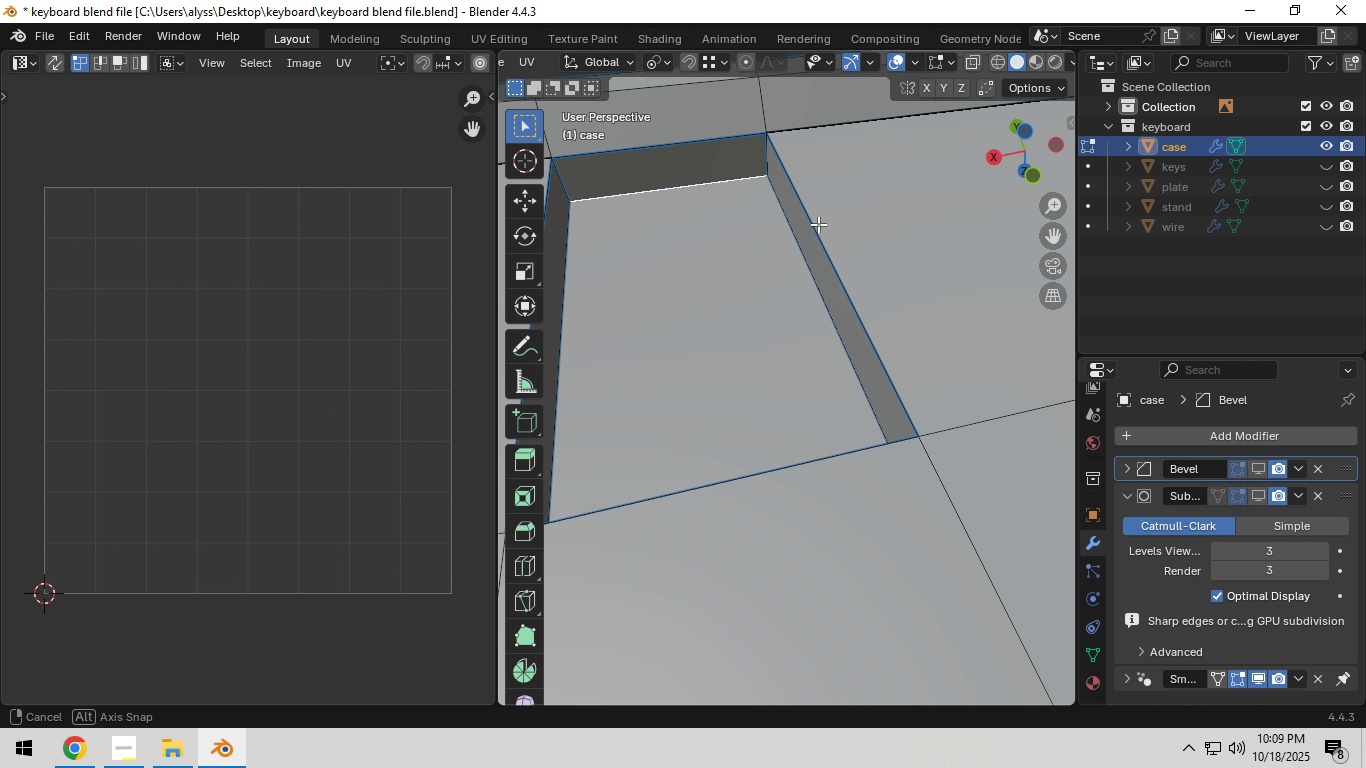 
hold_key(key=ShiftLeft, duration=0.42)
 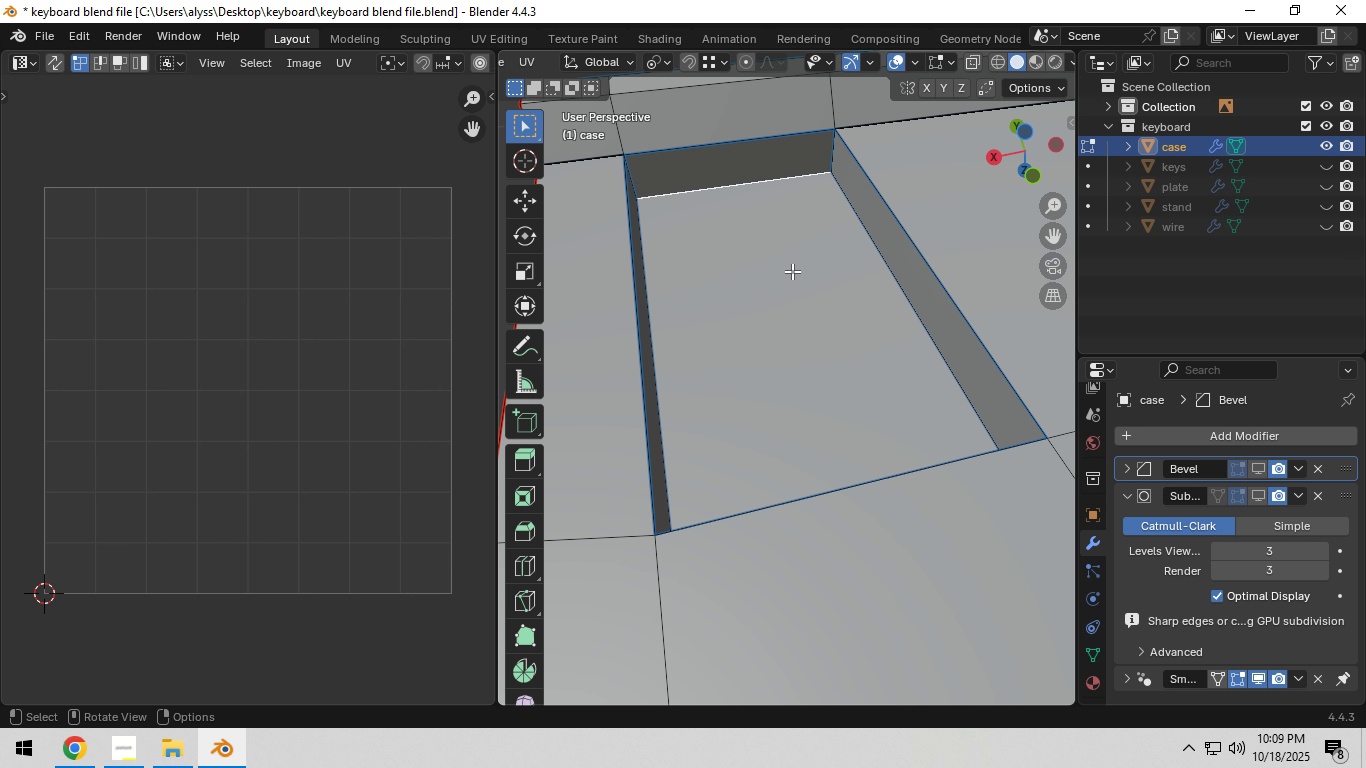 
key(3)
 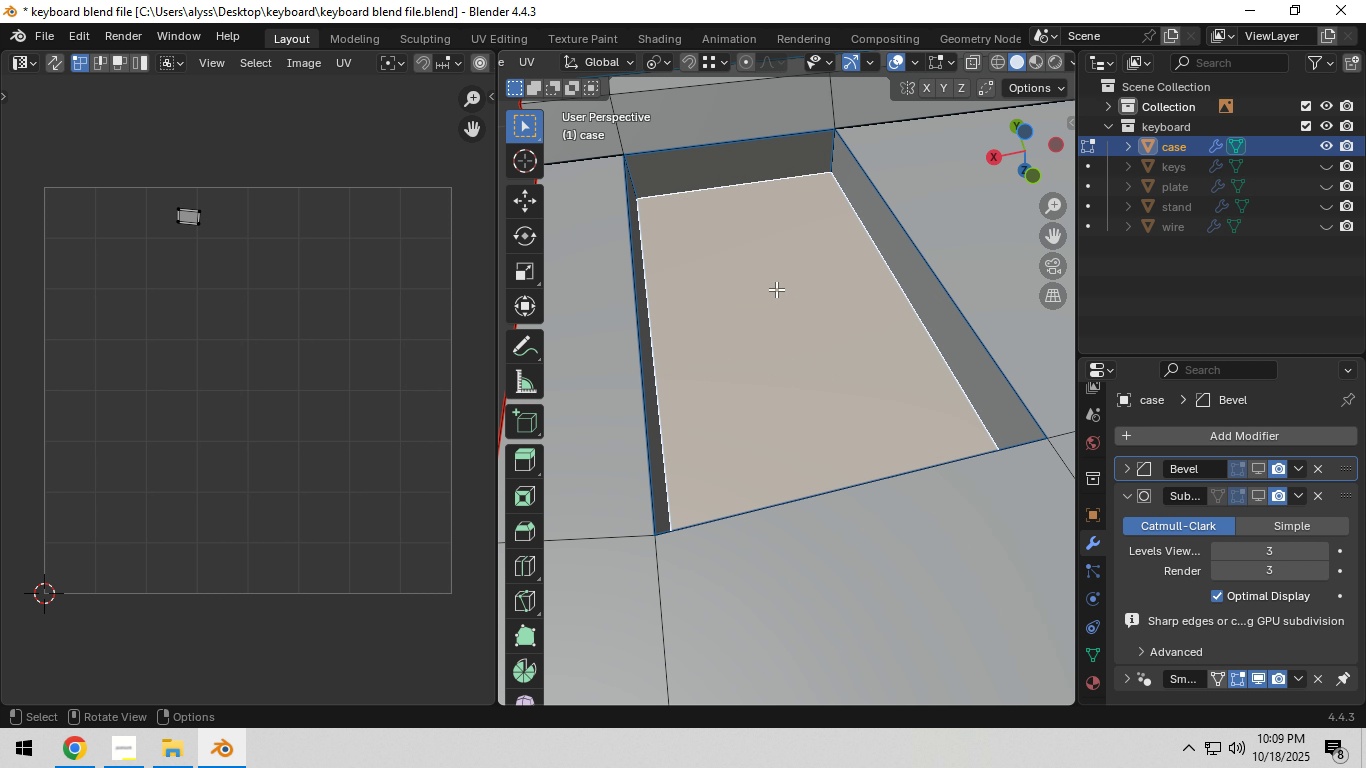 
left_click([776, 289])
 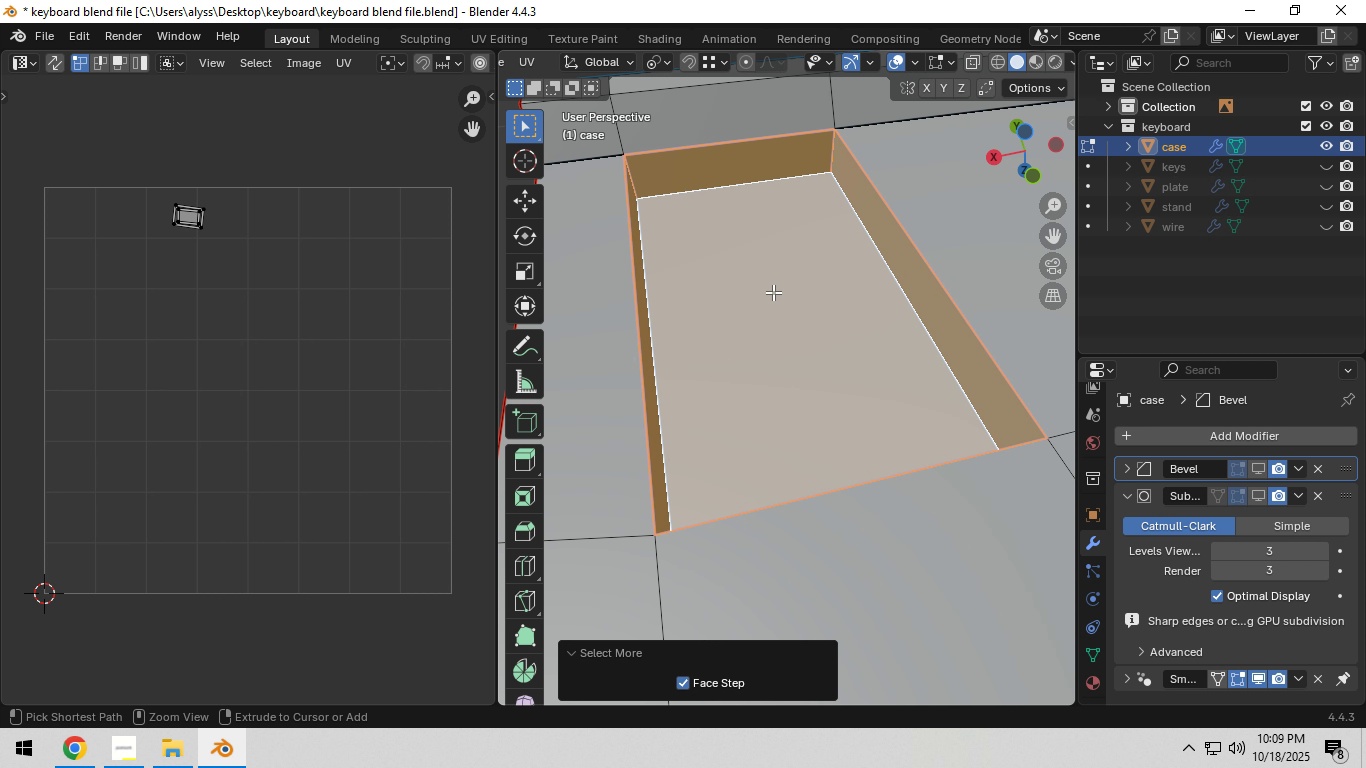 
key(Control+E)
 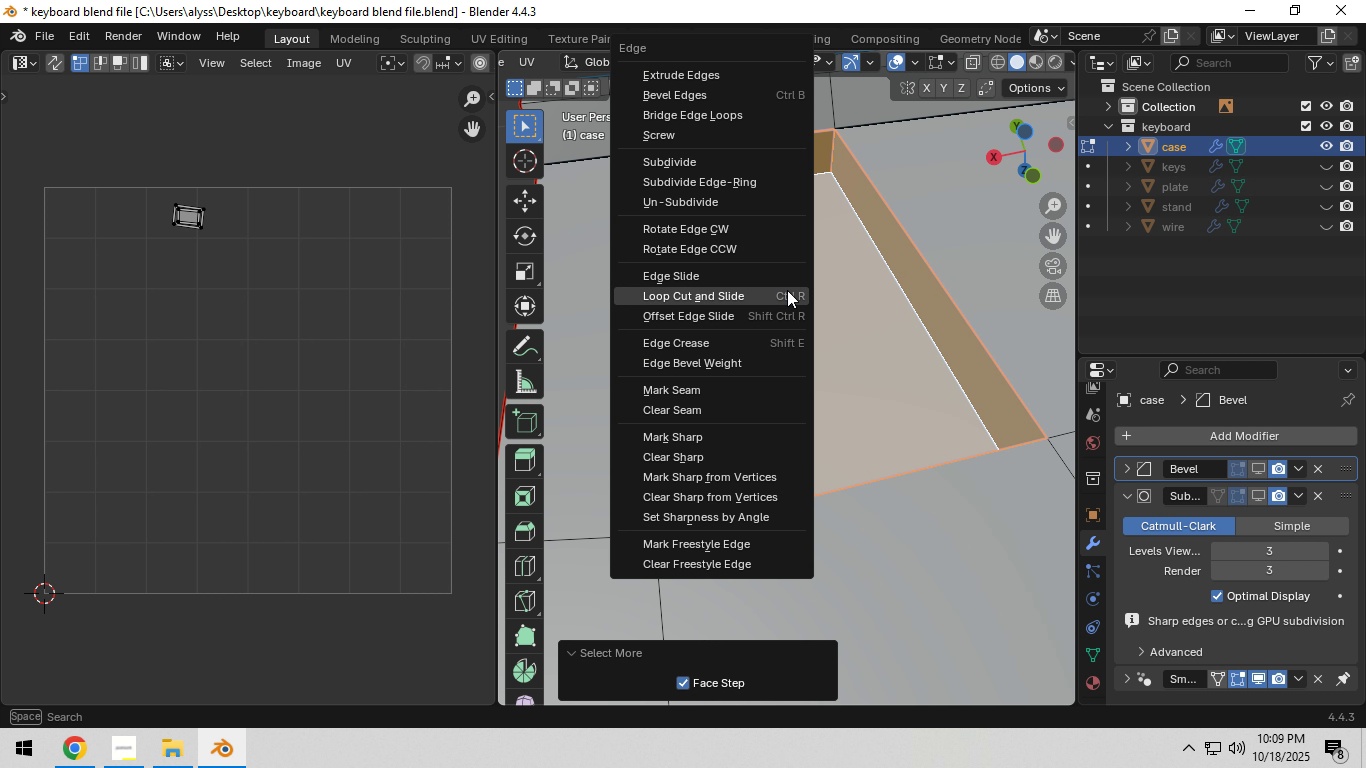 
left_click([952, 283])
 